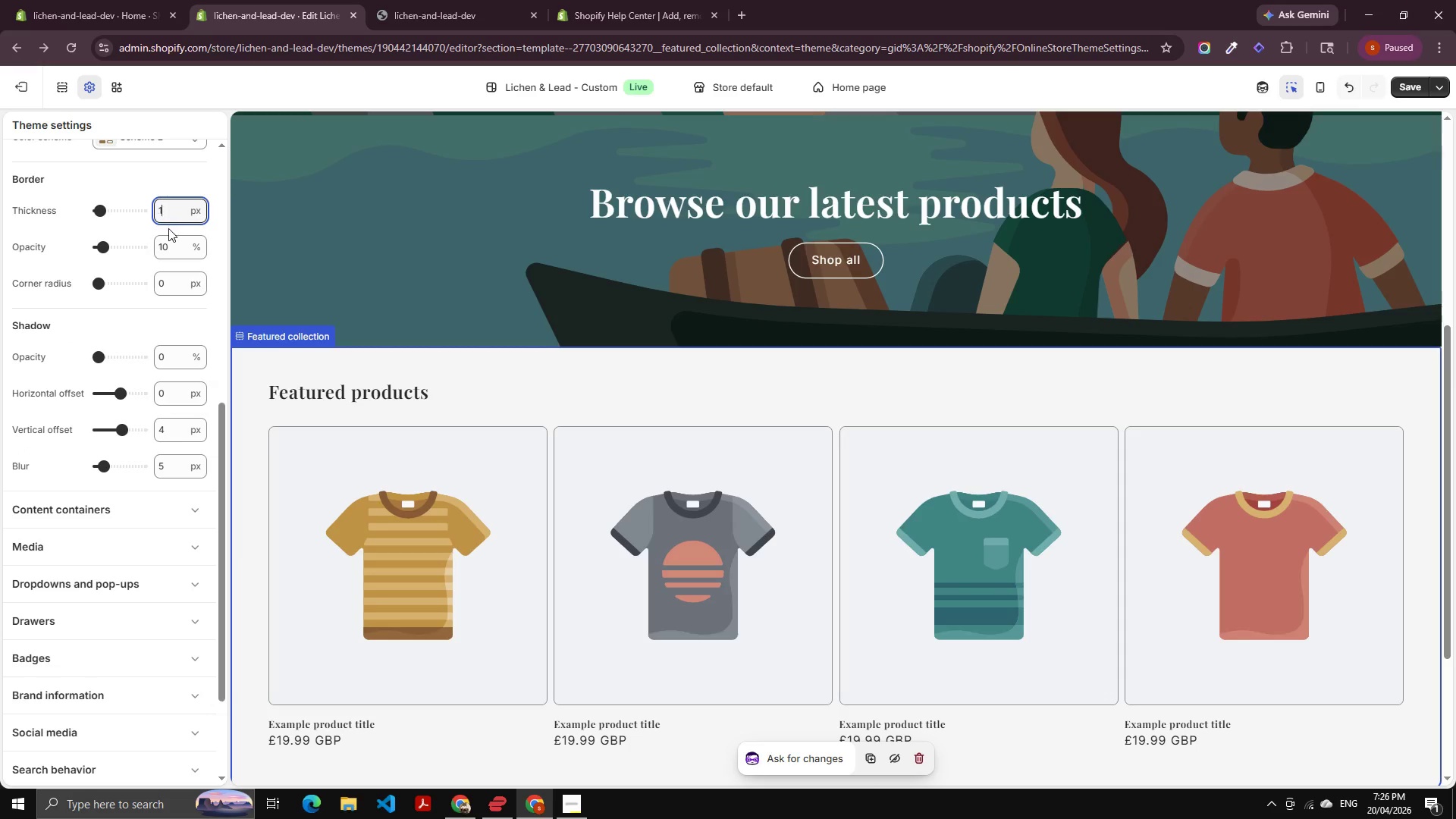 
key(ArrowUp)
 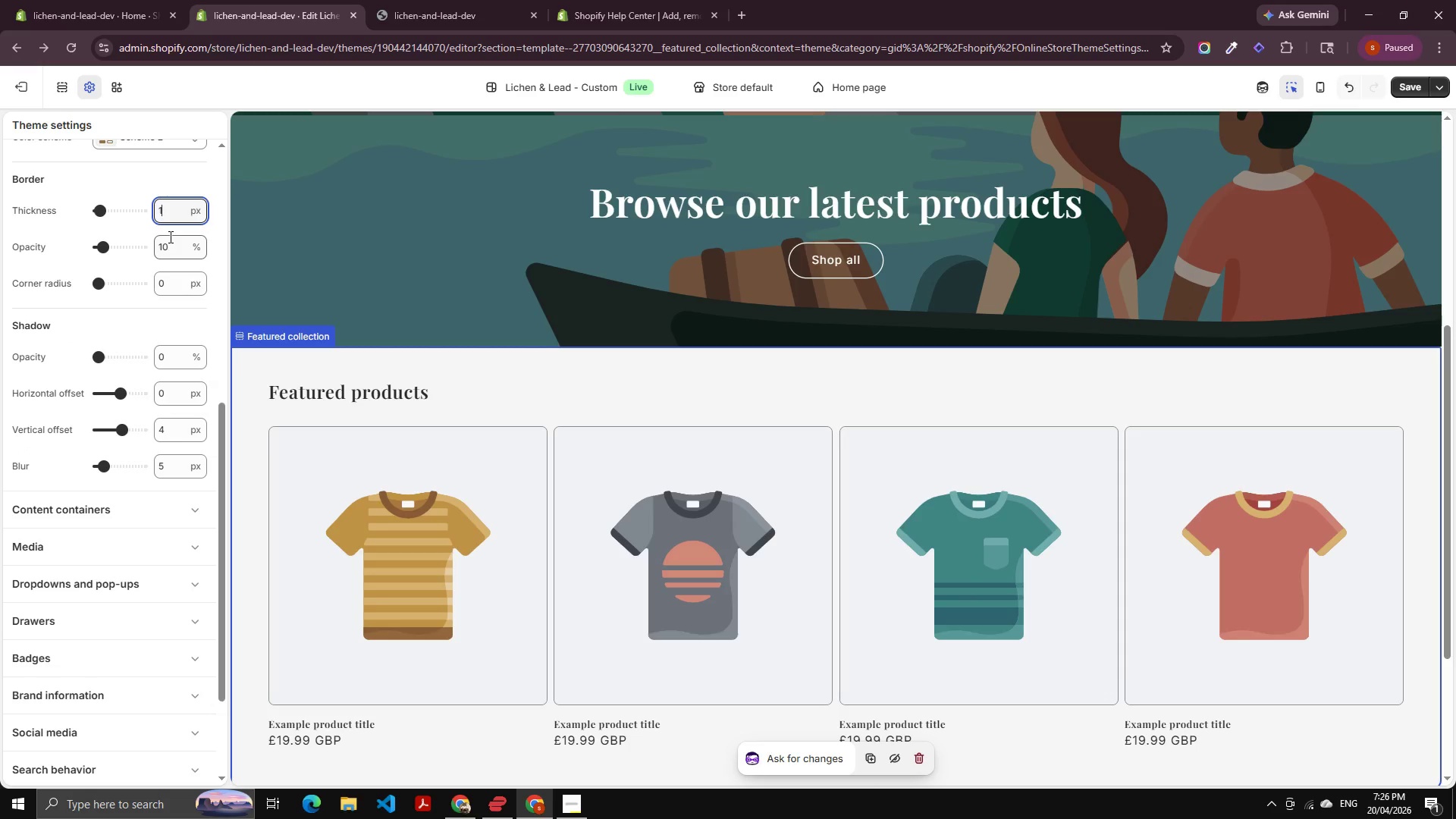 
left_click([171, 240])
 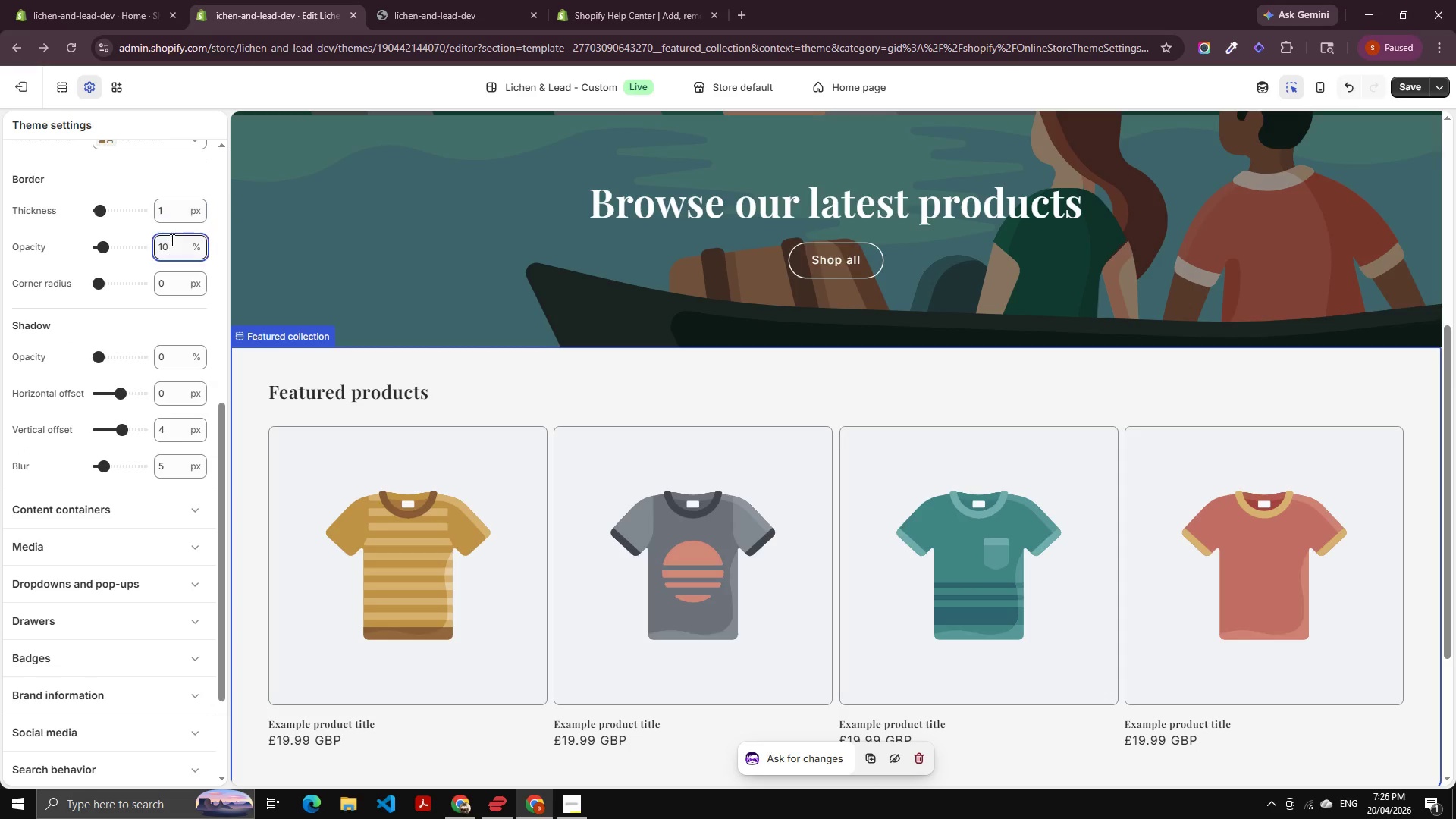 
key(ArrowUp)
 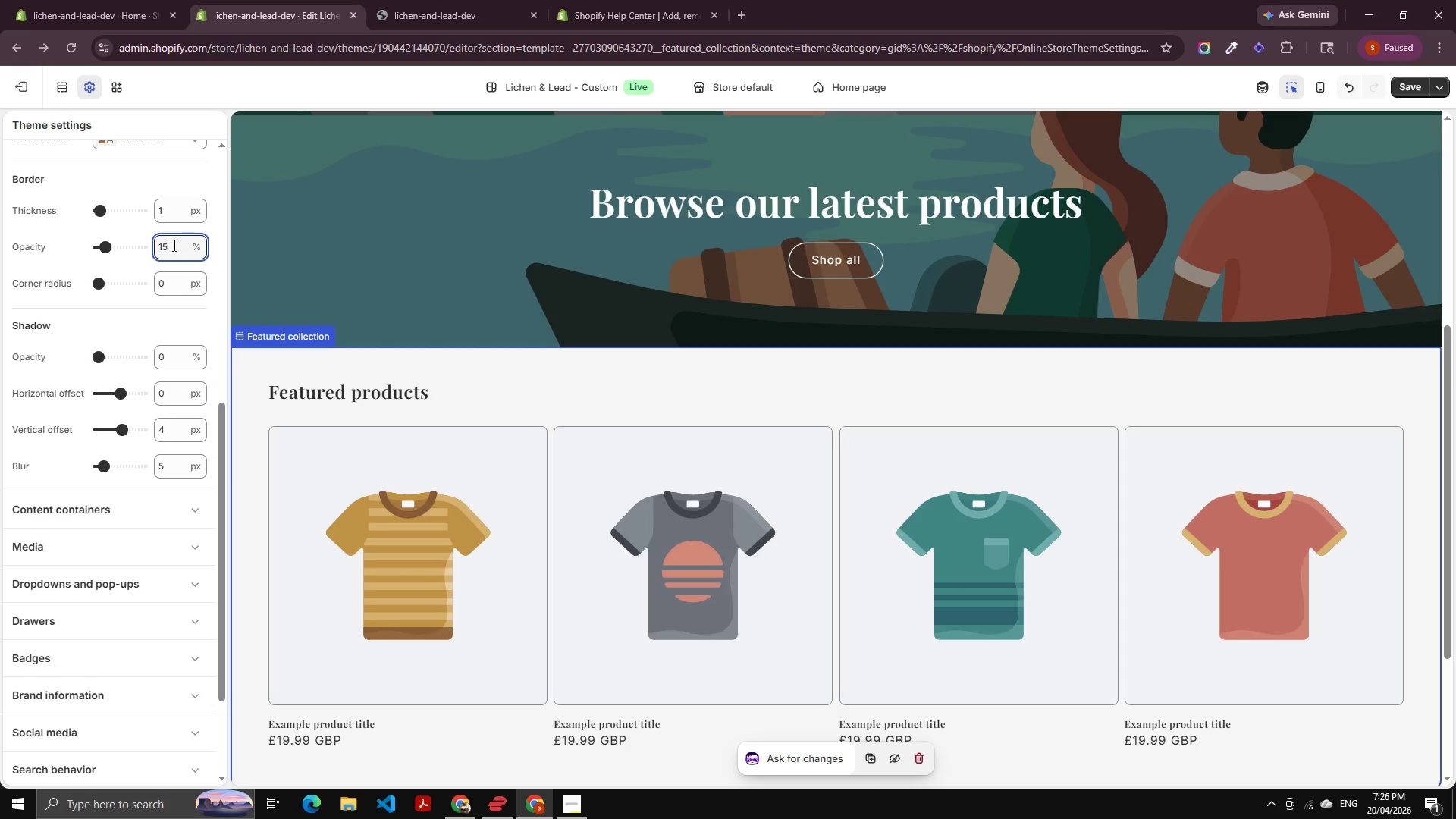 
key(ArrowUp)
 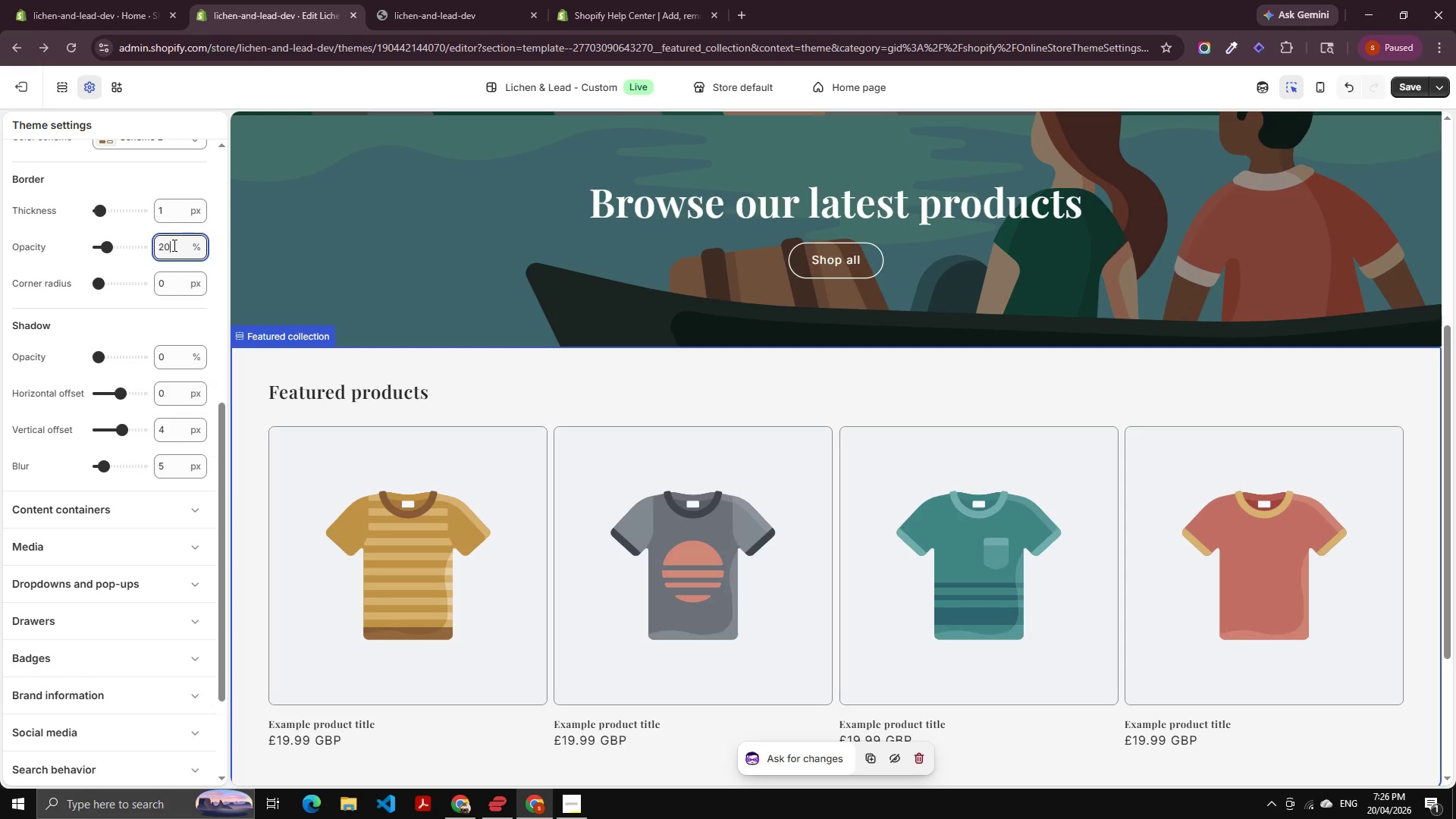 
key(ArrowUp)
 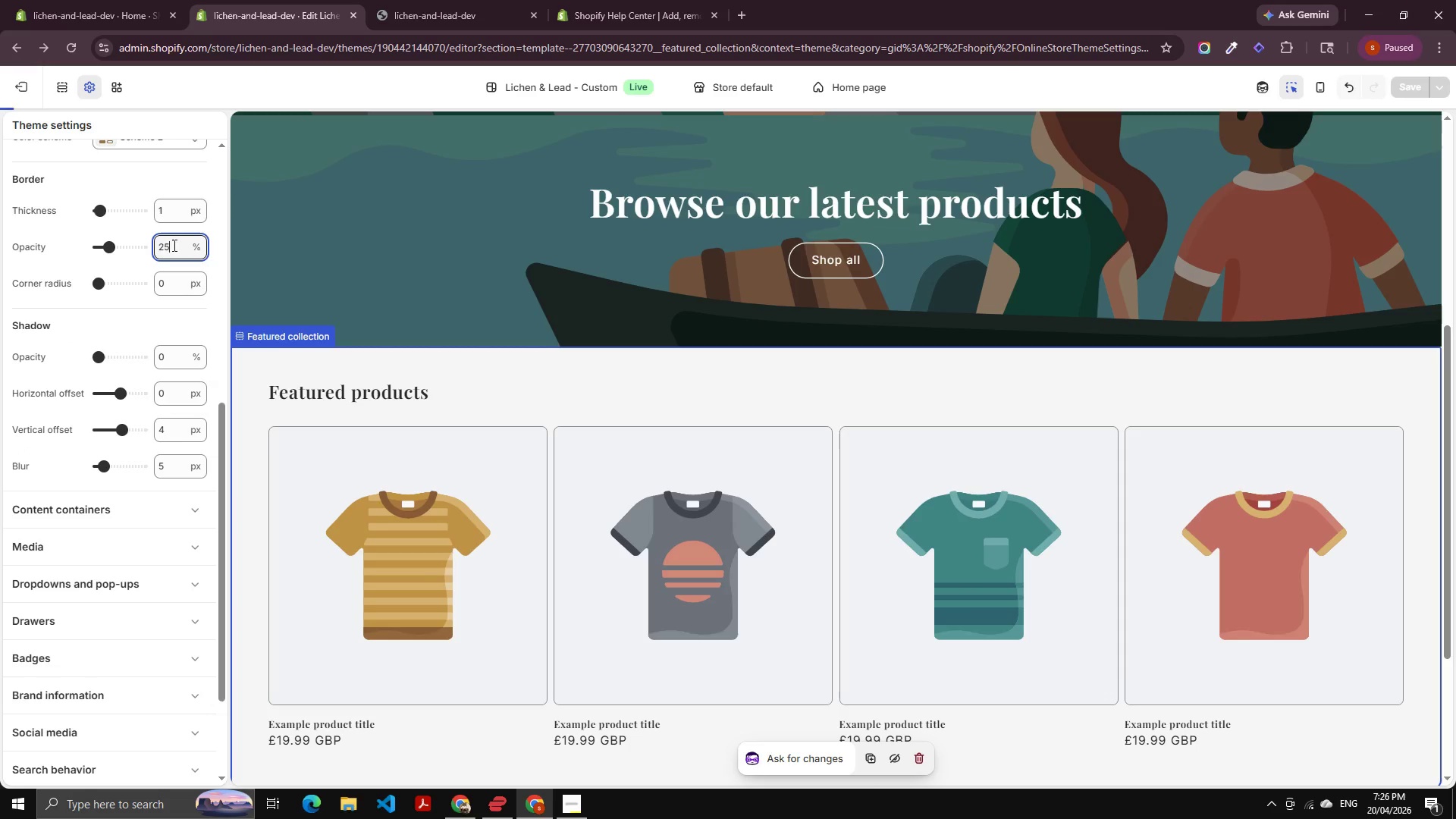 
key(ArrowUp)
 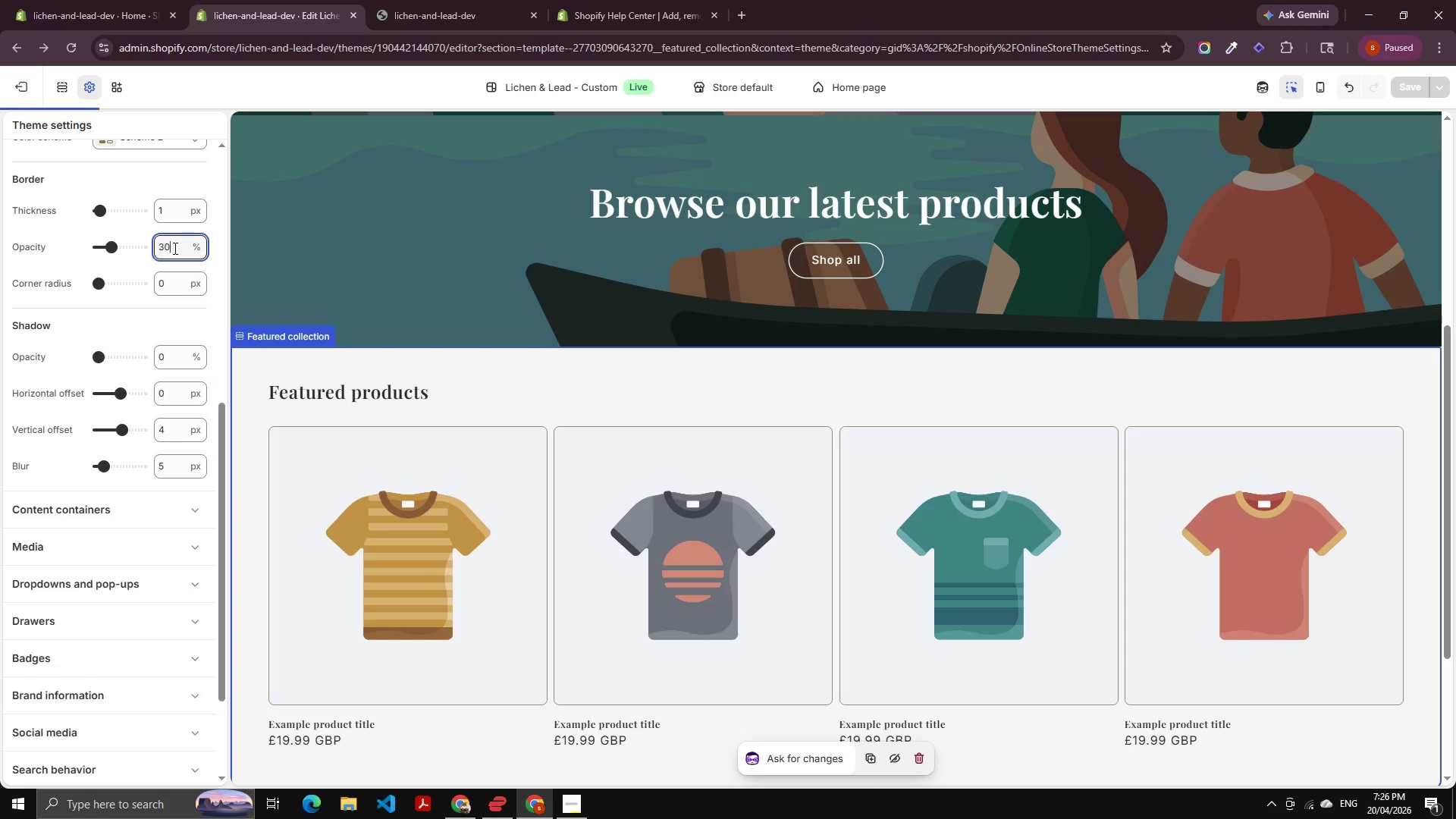 
key(ArrowUp)
 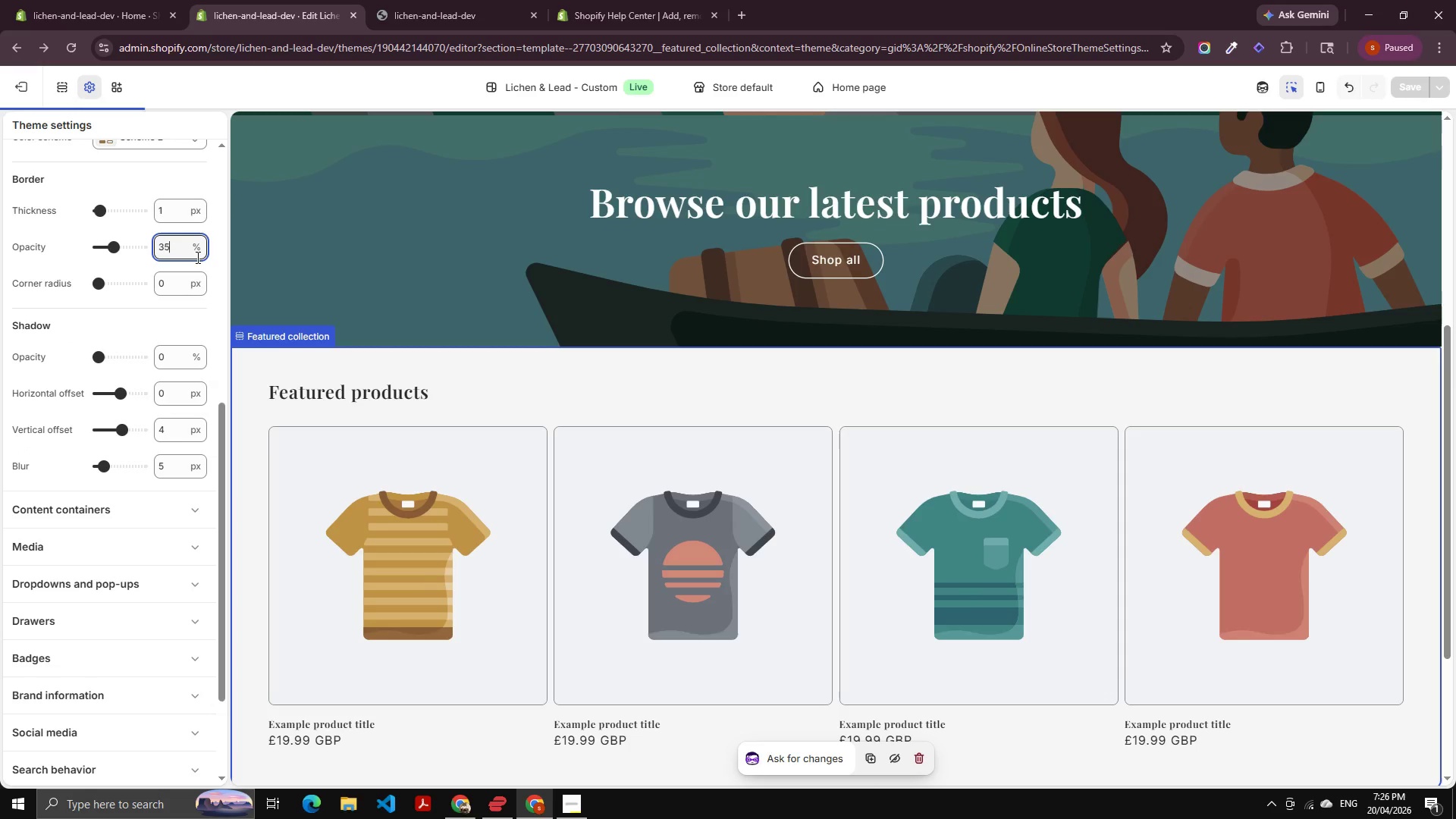 
key(ArrowUp)
 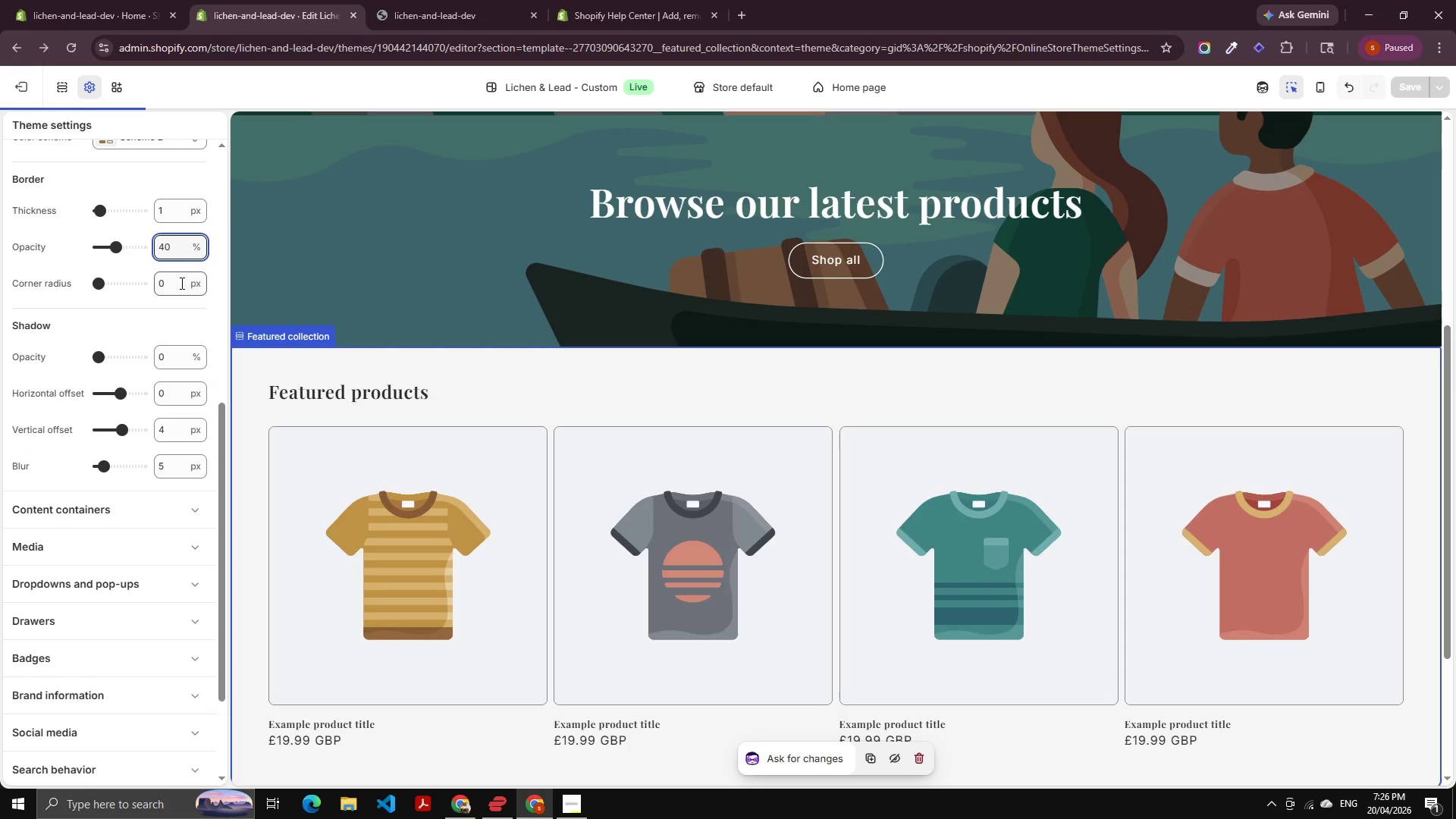 
key(ArrowUp)
 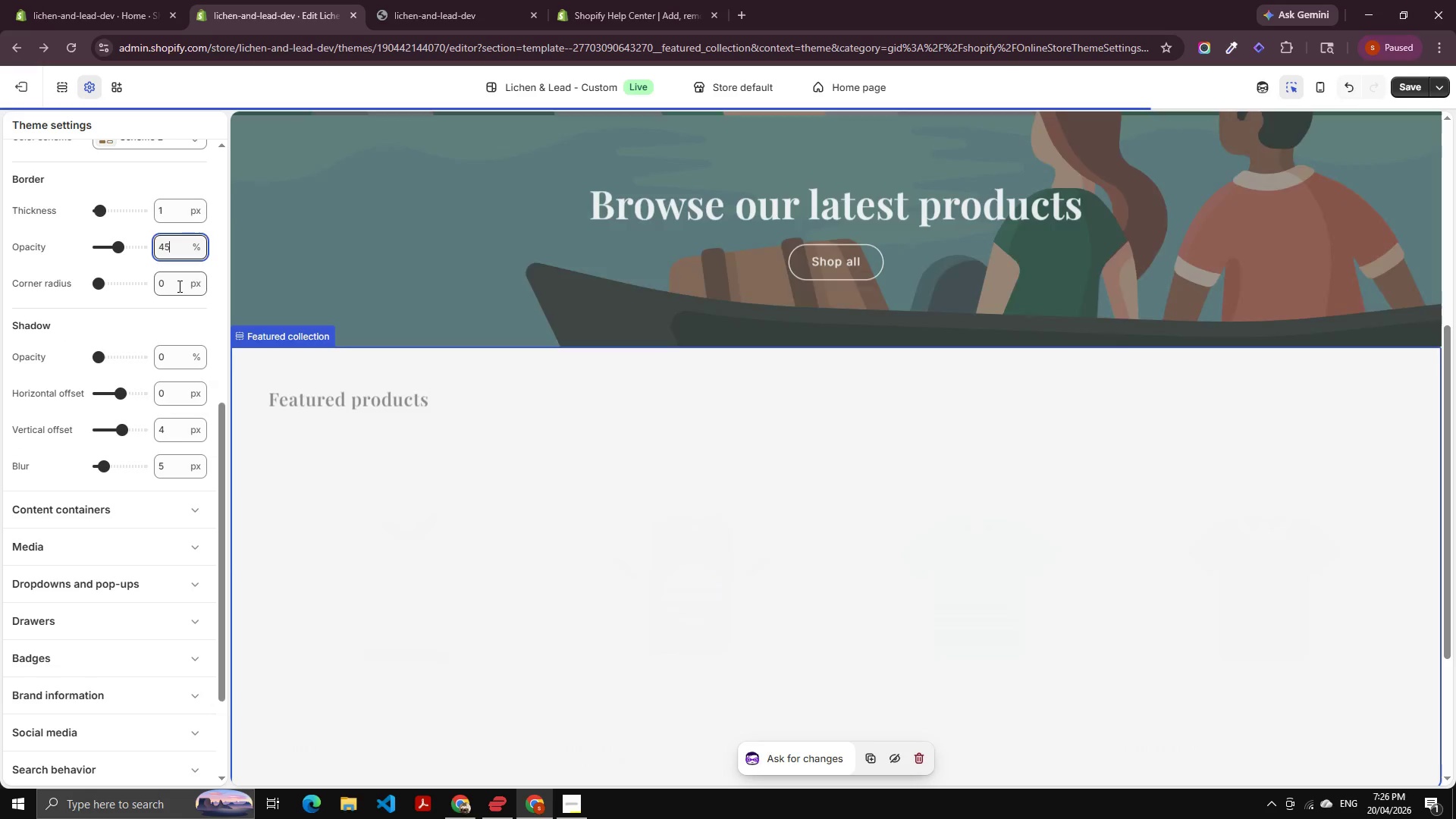 
left_click([178, 286])
 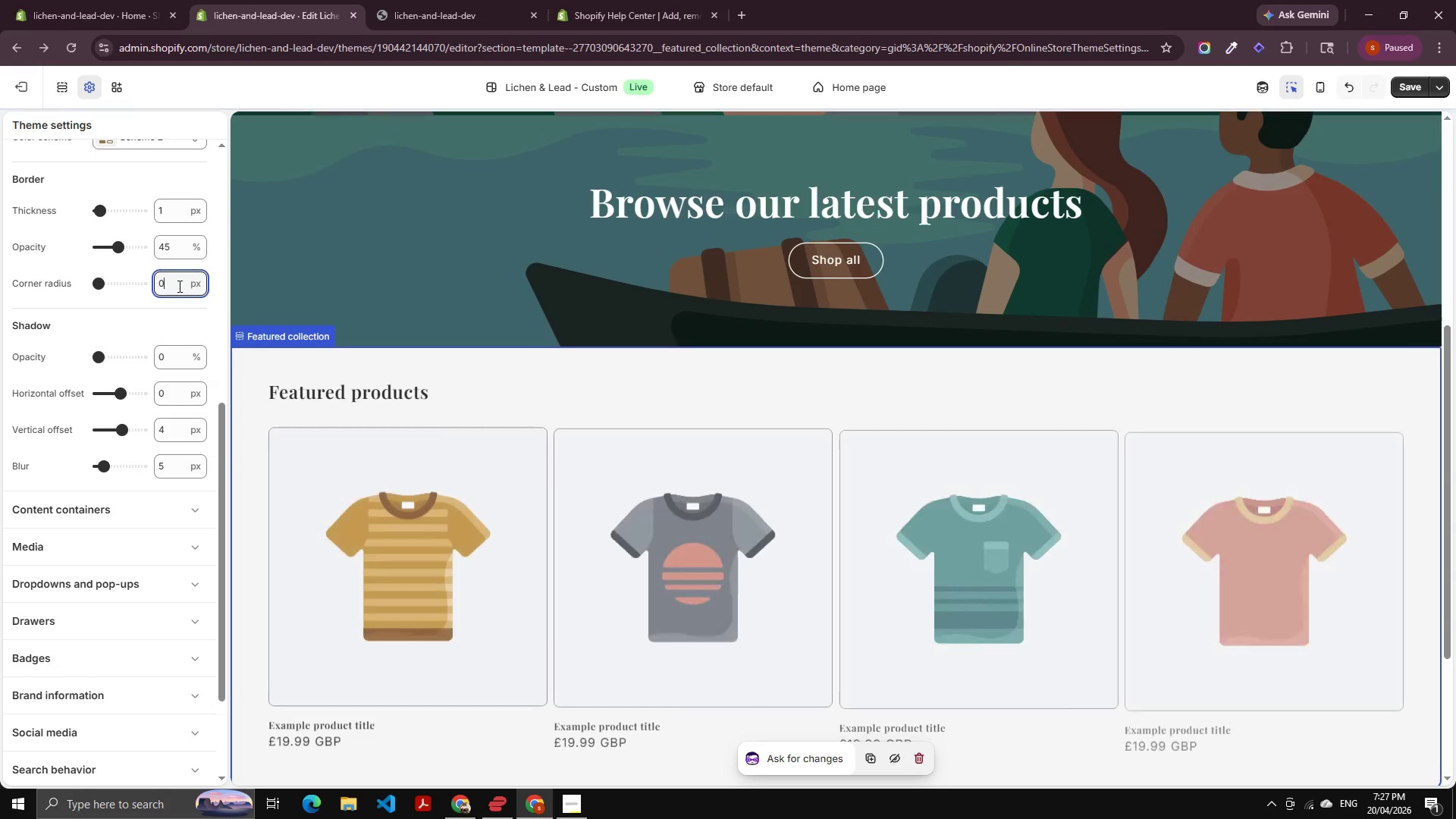 
key(ArrowUp)
 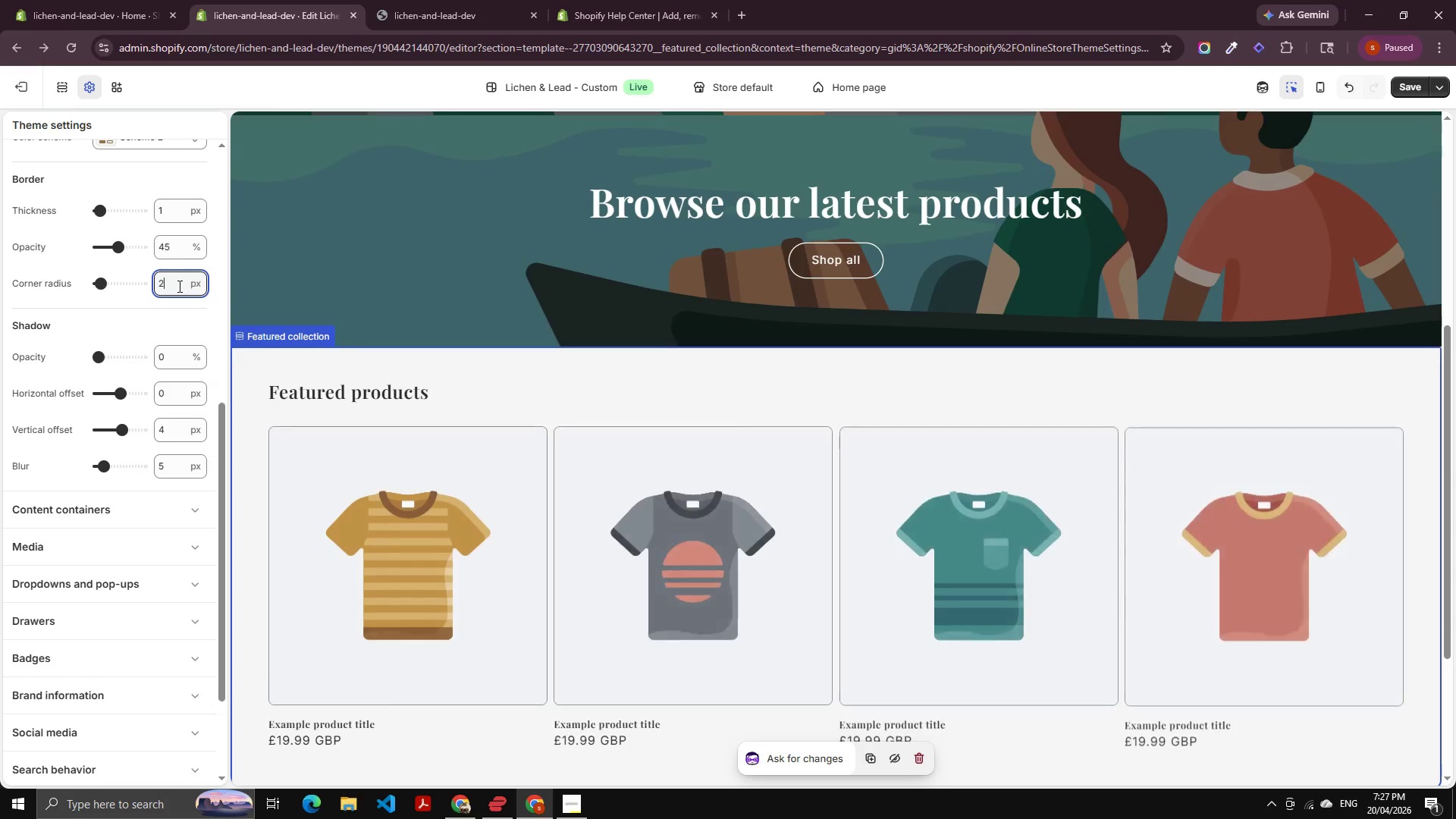 
key(ArrowUp)
 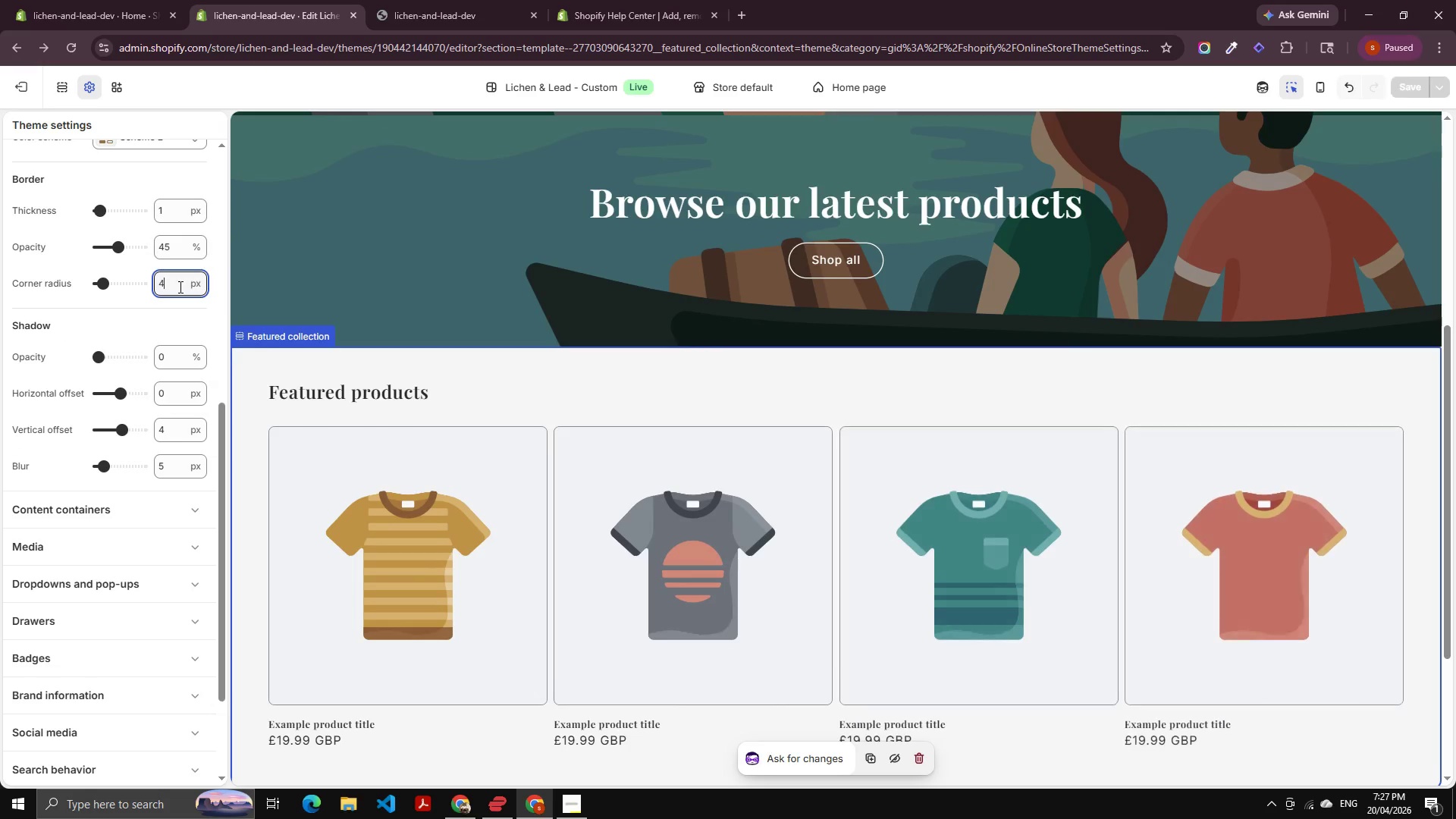 
key(ArrowUp)
 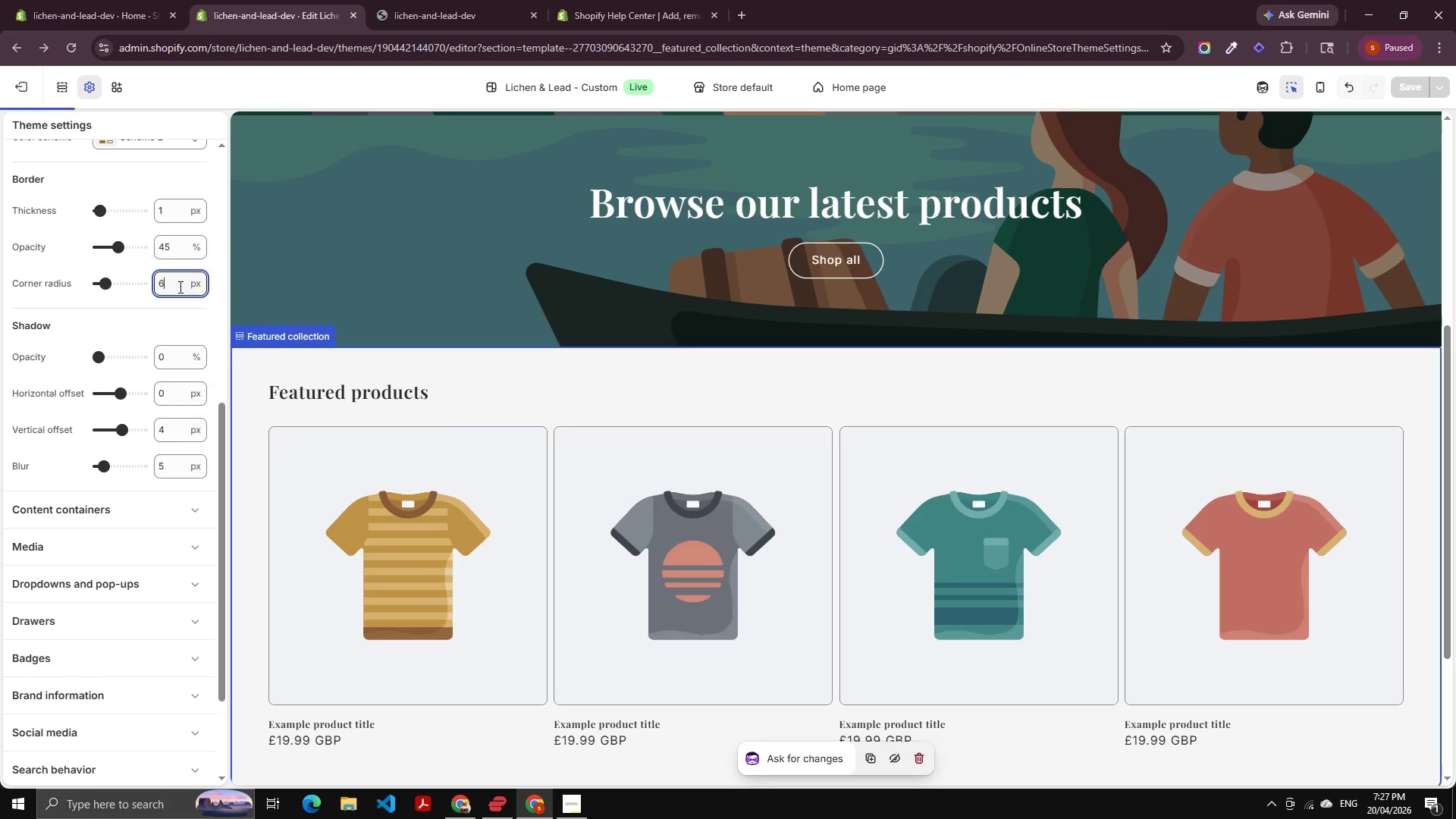 
key(ArrowUp)
 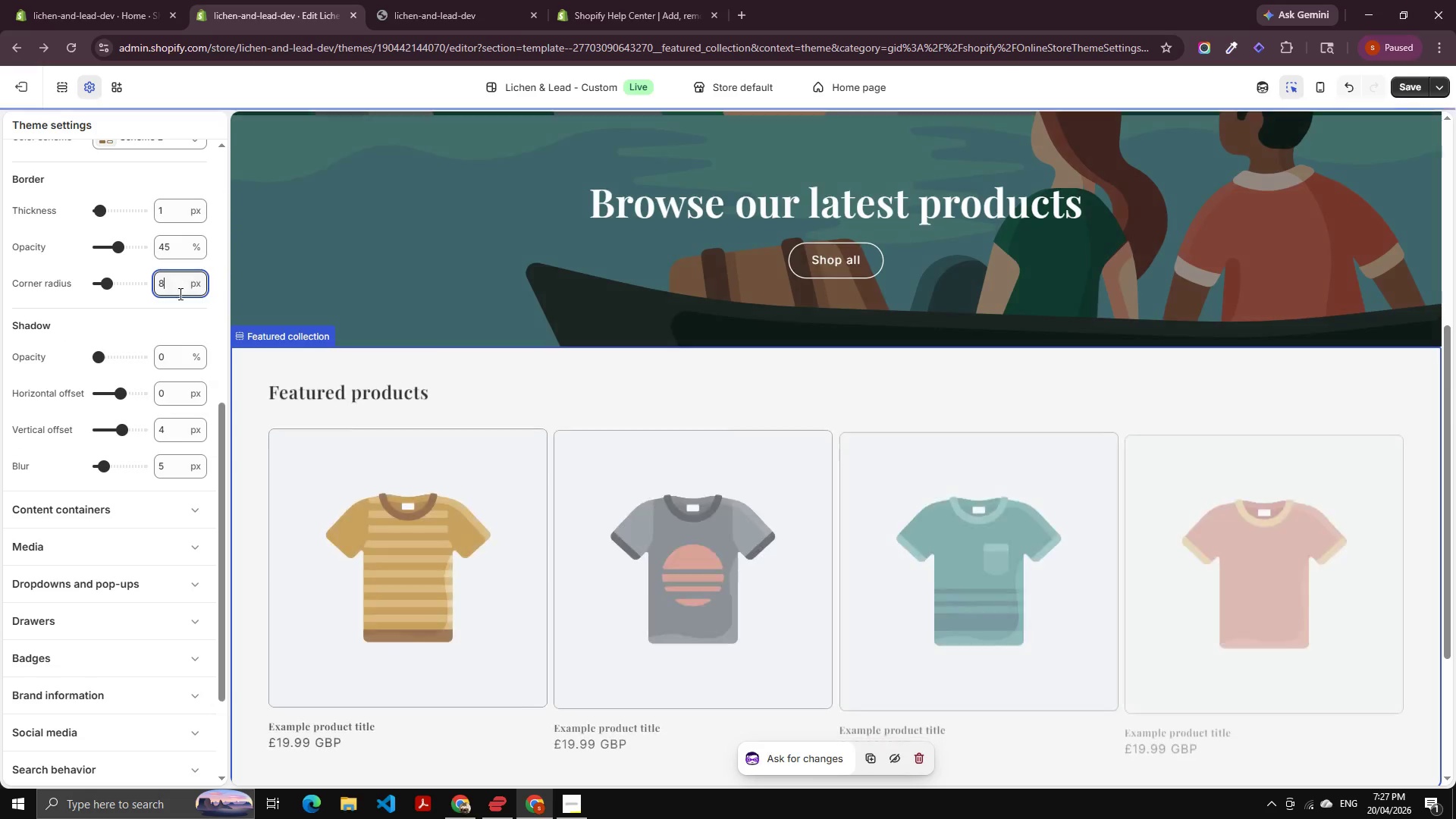 
scroll: coordinate [115, 365], scroll_direction: down, amount: 3.0
 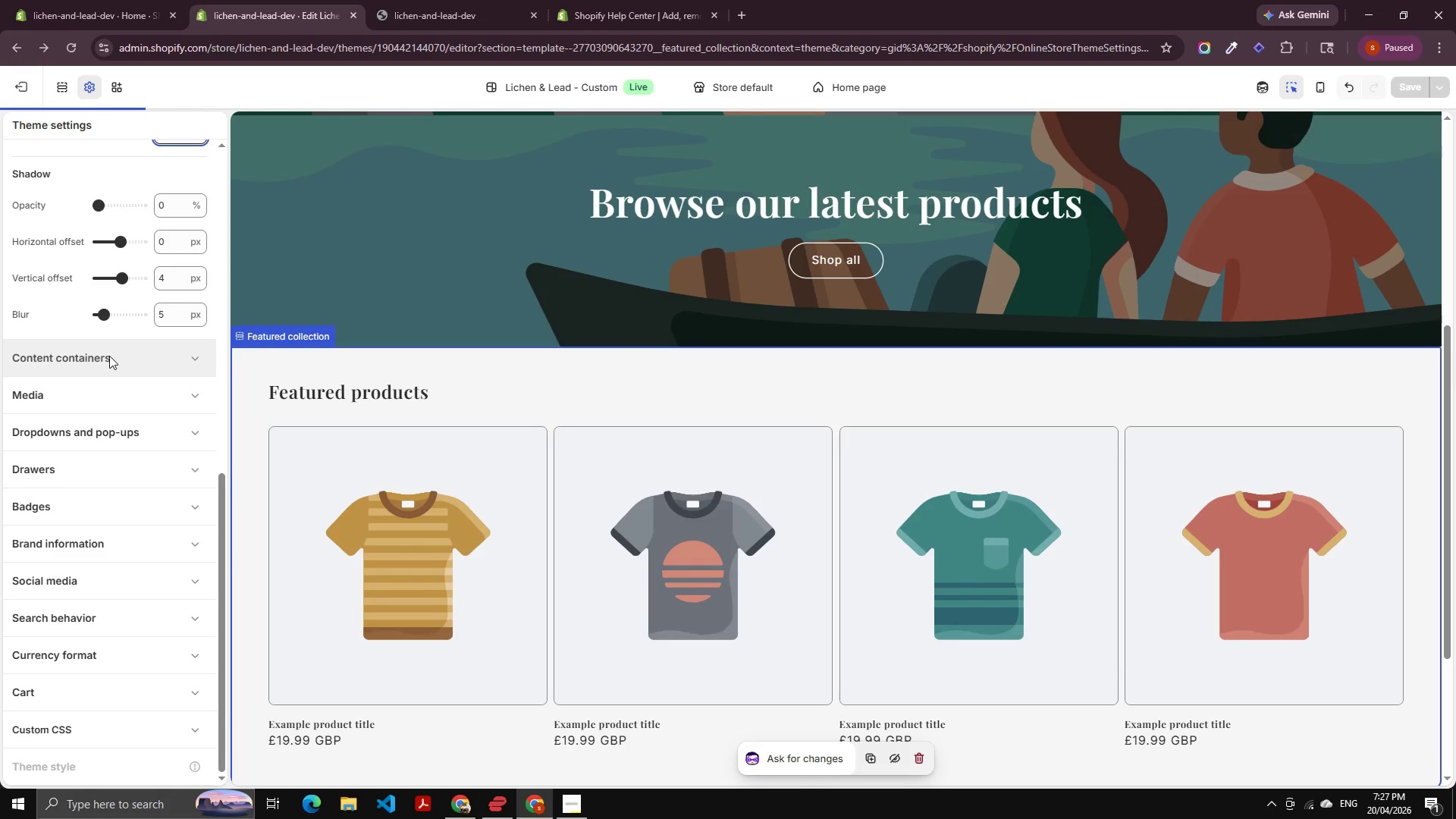 
left_click([109, 356])
 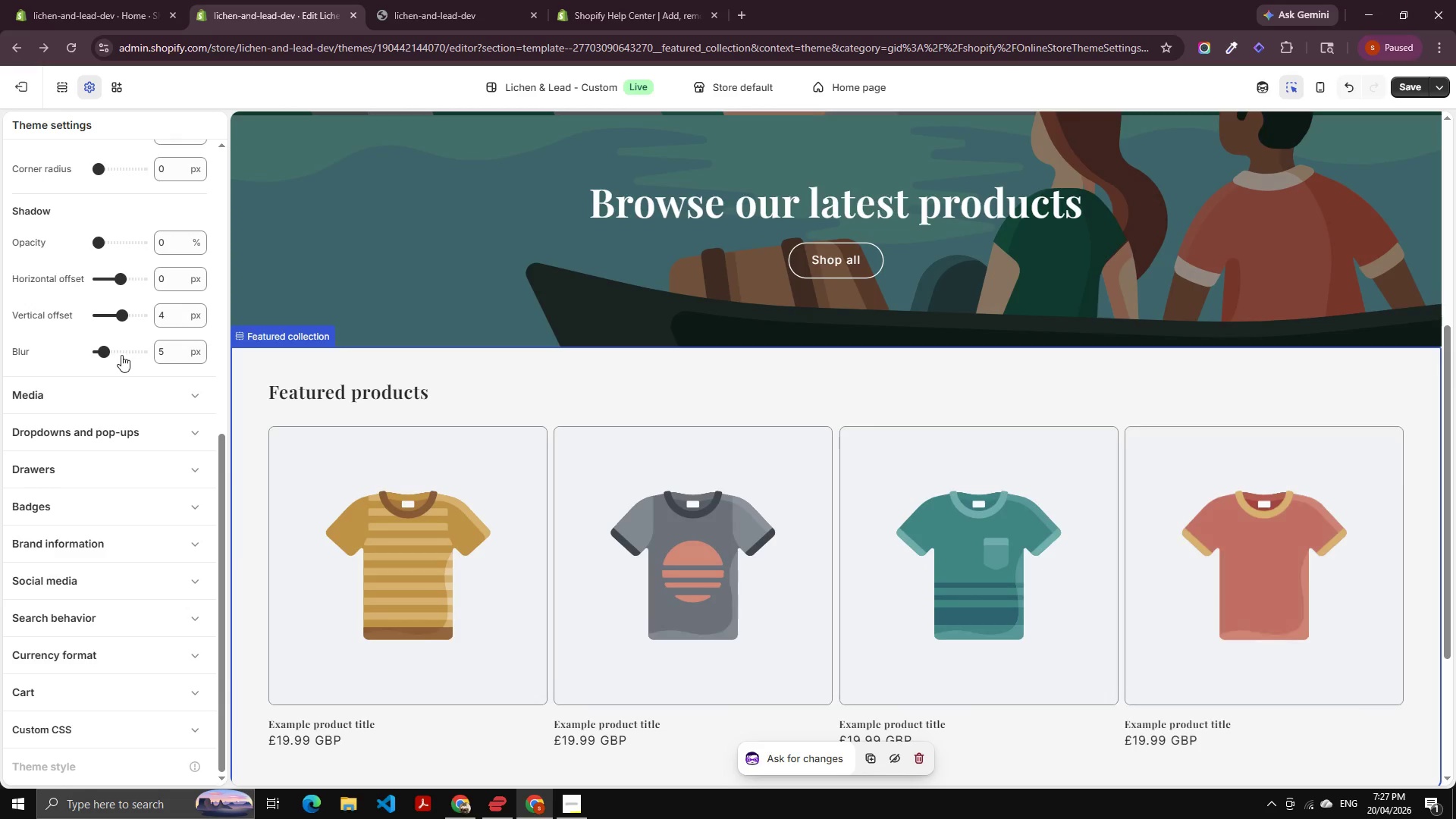 
scroll: coordinate [158, 348], scroll_direction: up, amount: 3.0
 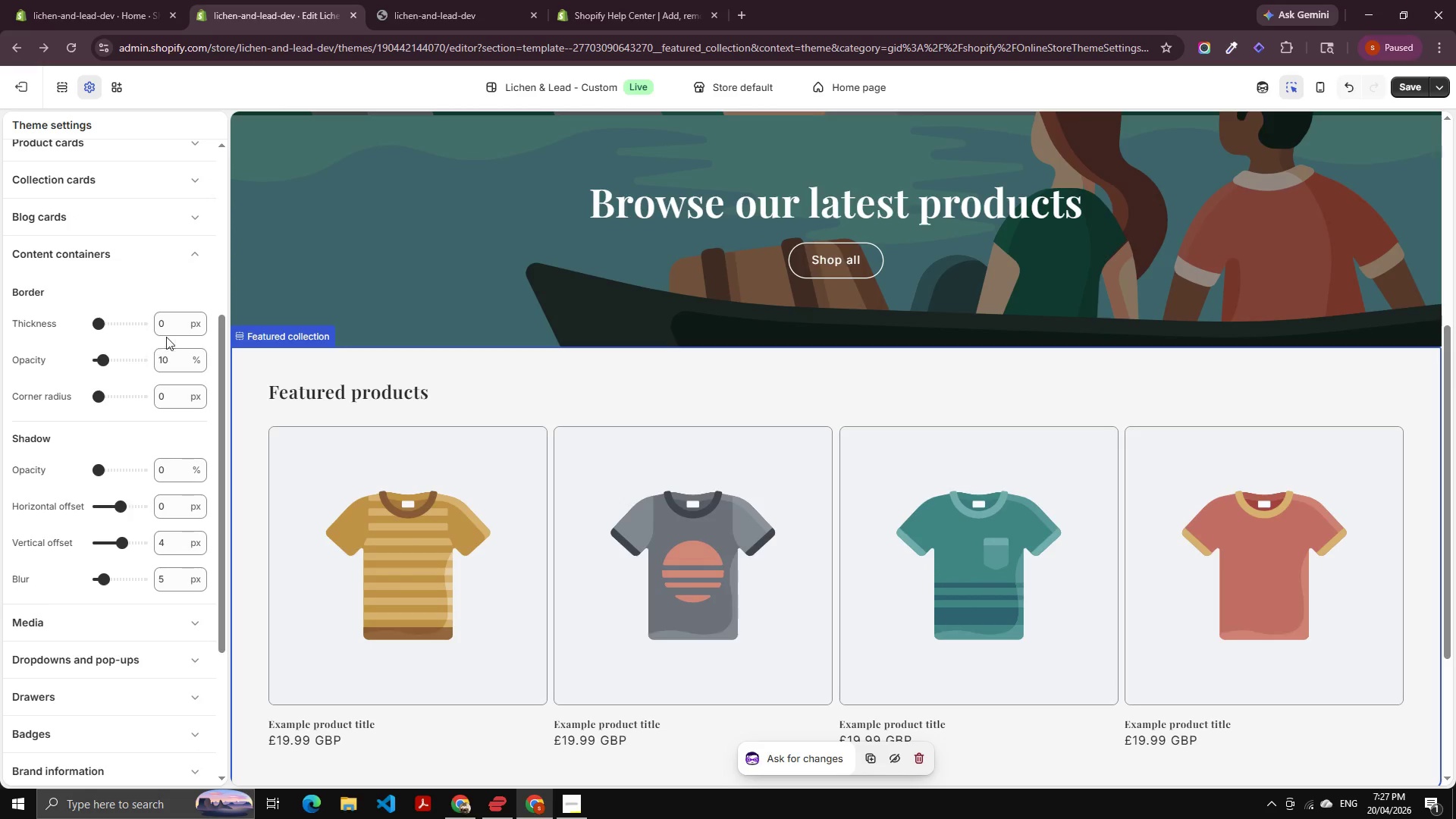 
left_click([174, 328])
 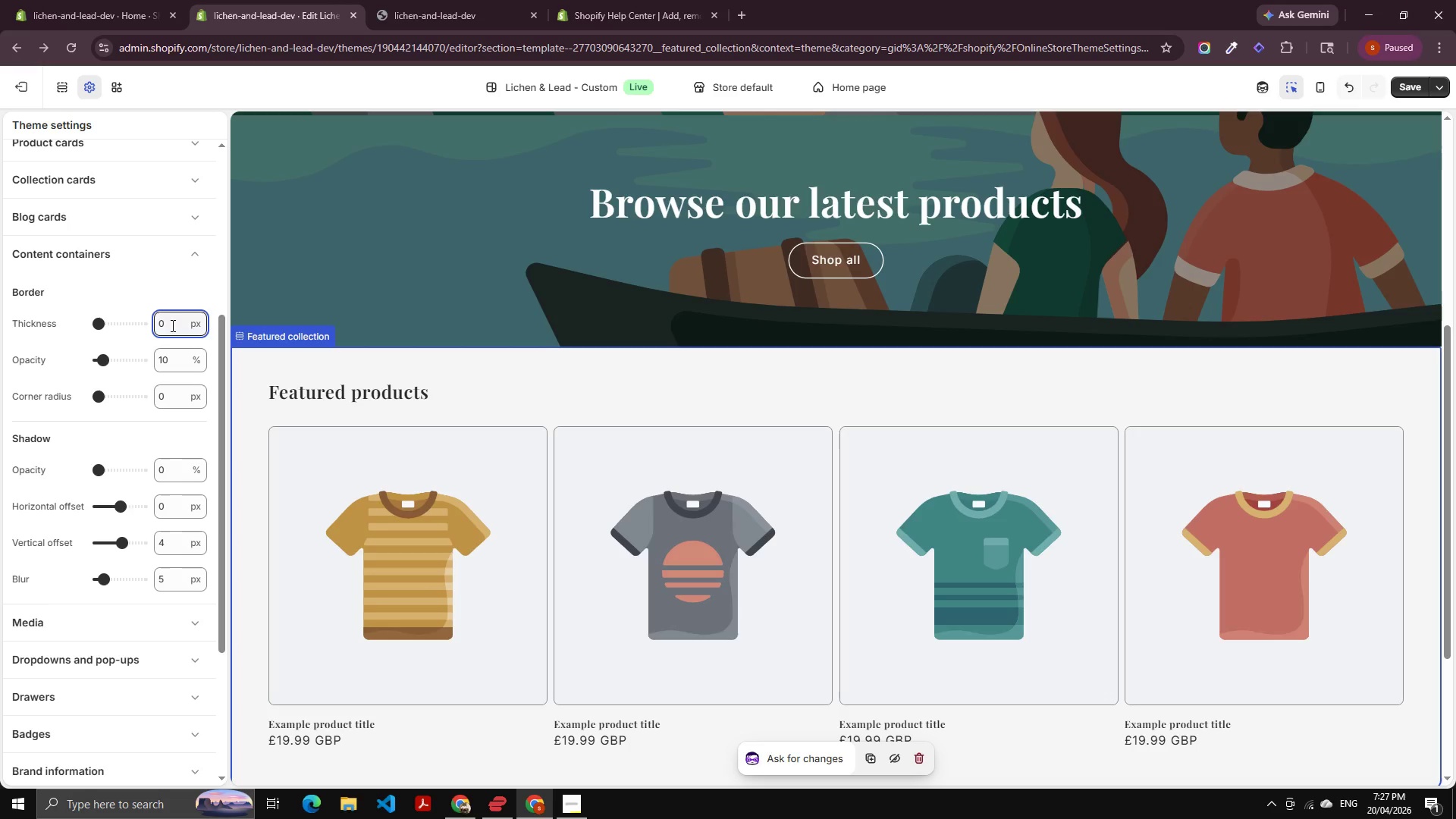 
key(ArrowUp)
 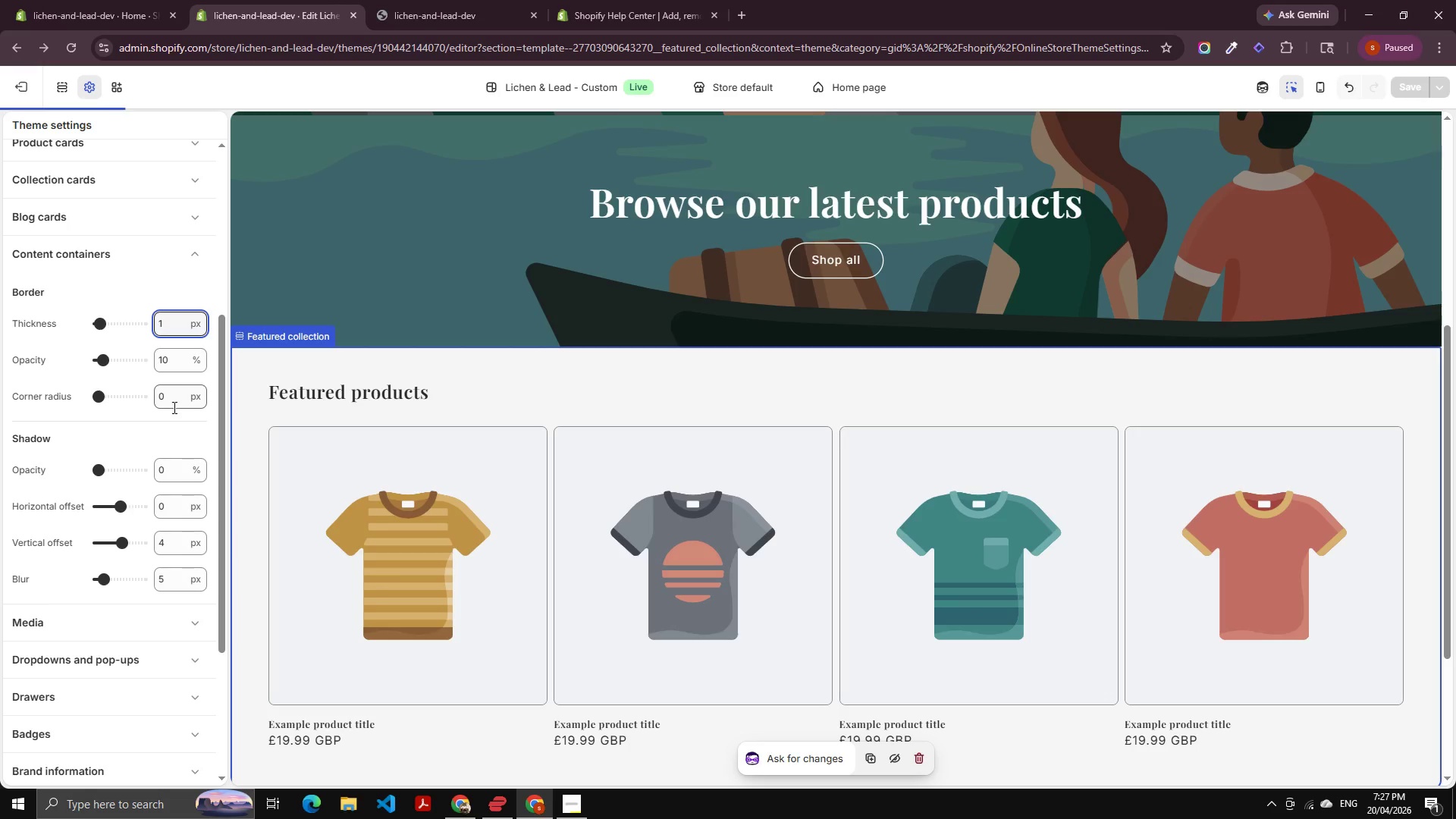 
left_click([173, 405])
 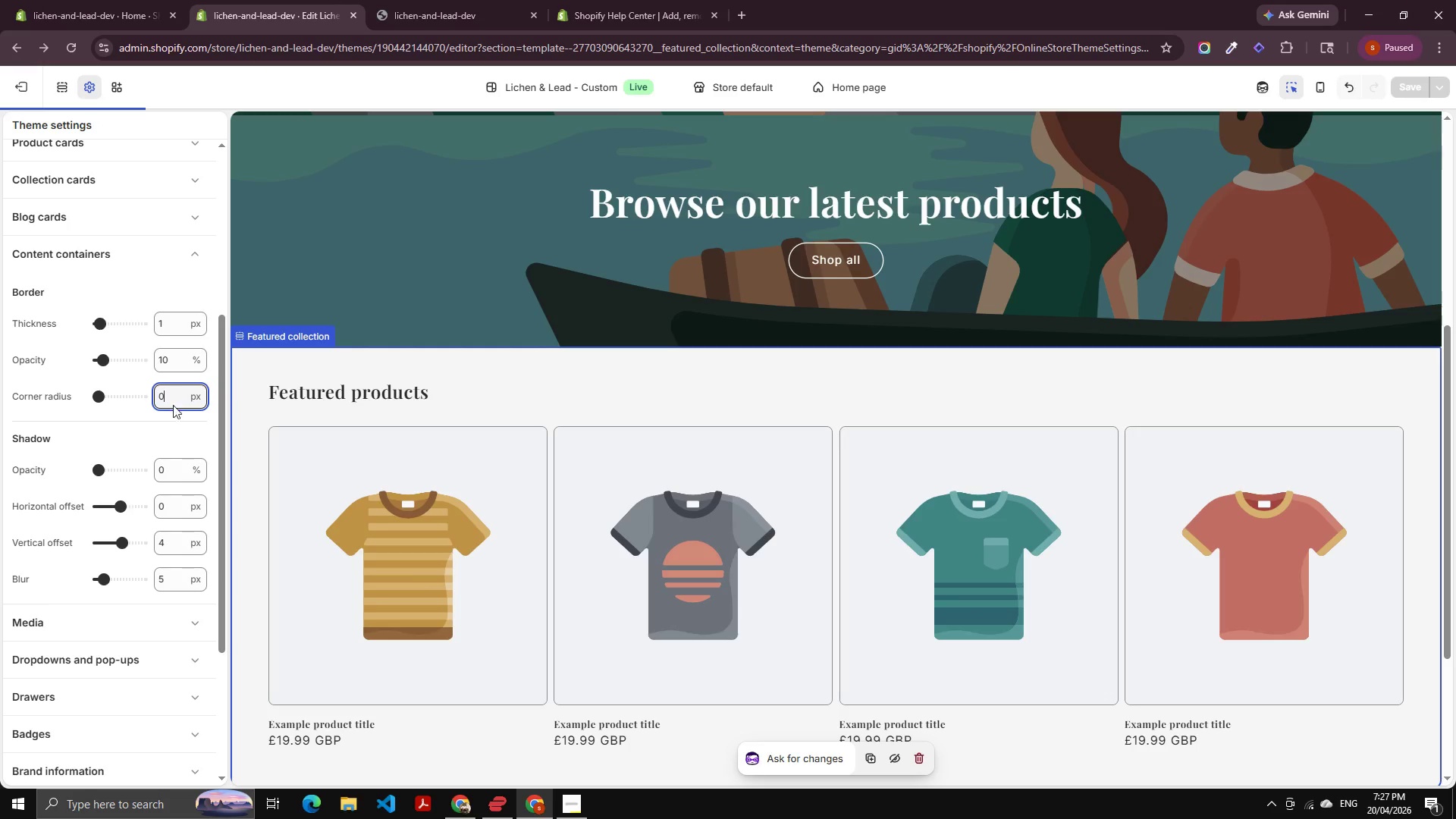 
key(ArrowUp)
 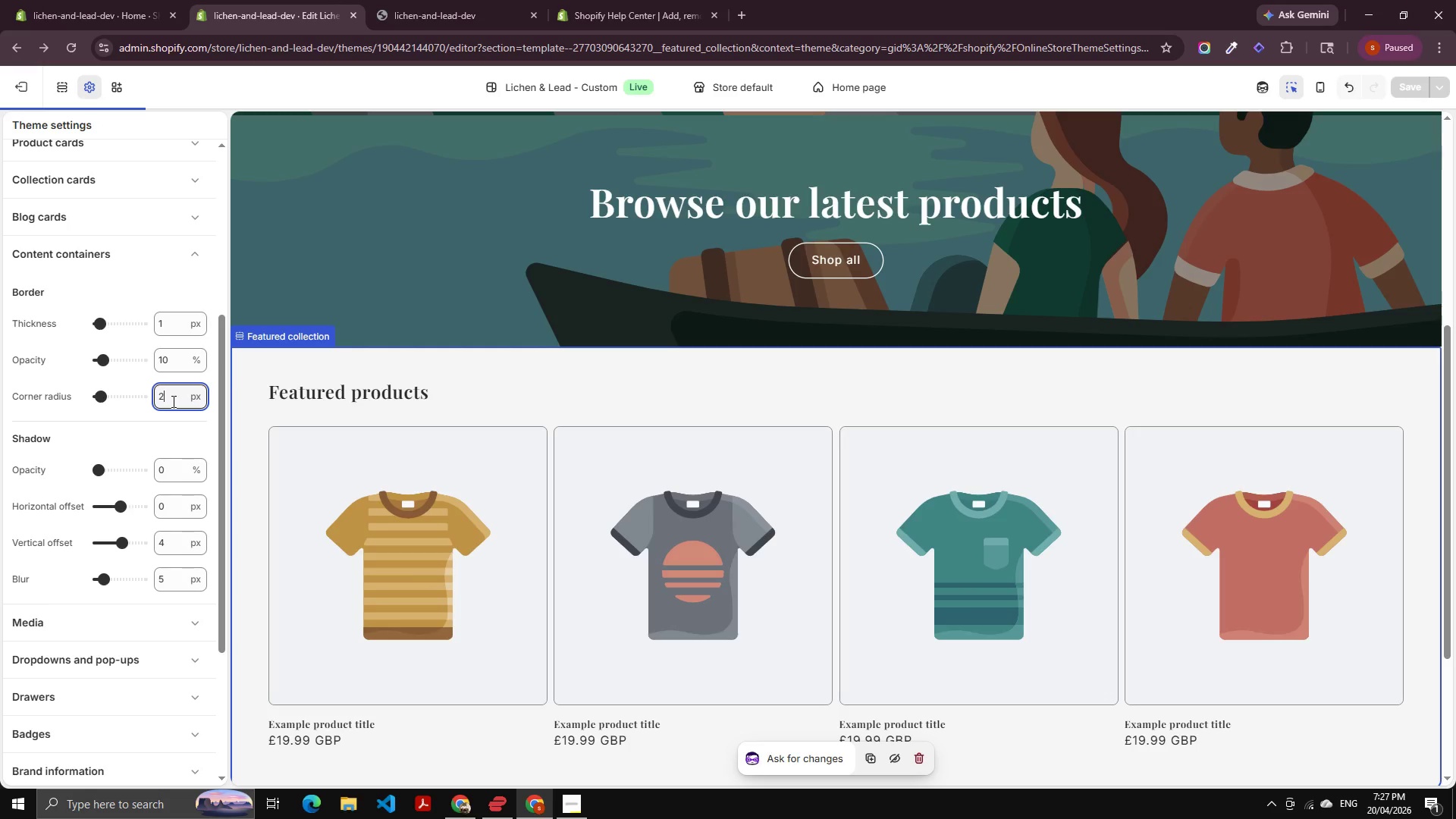 
key(ArrowUp)
 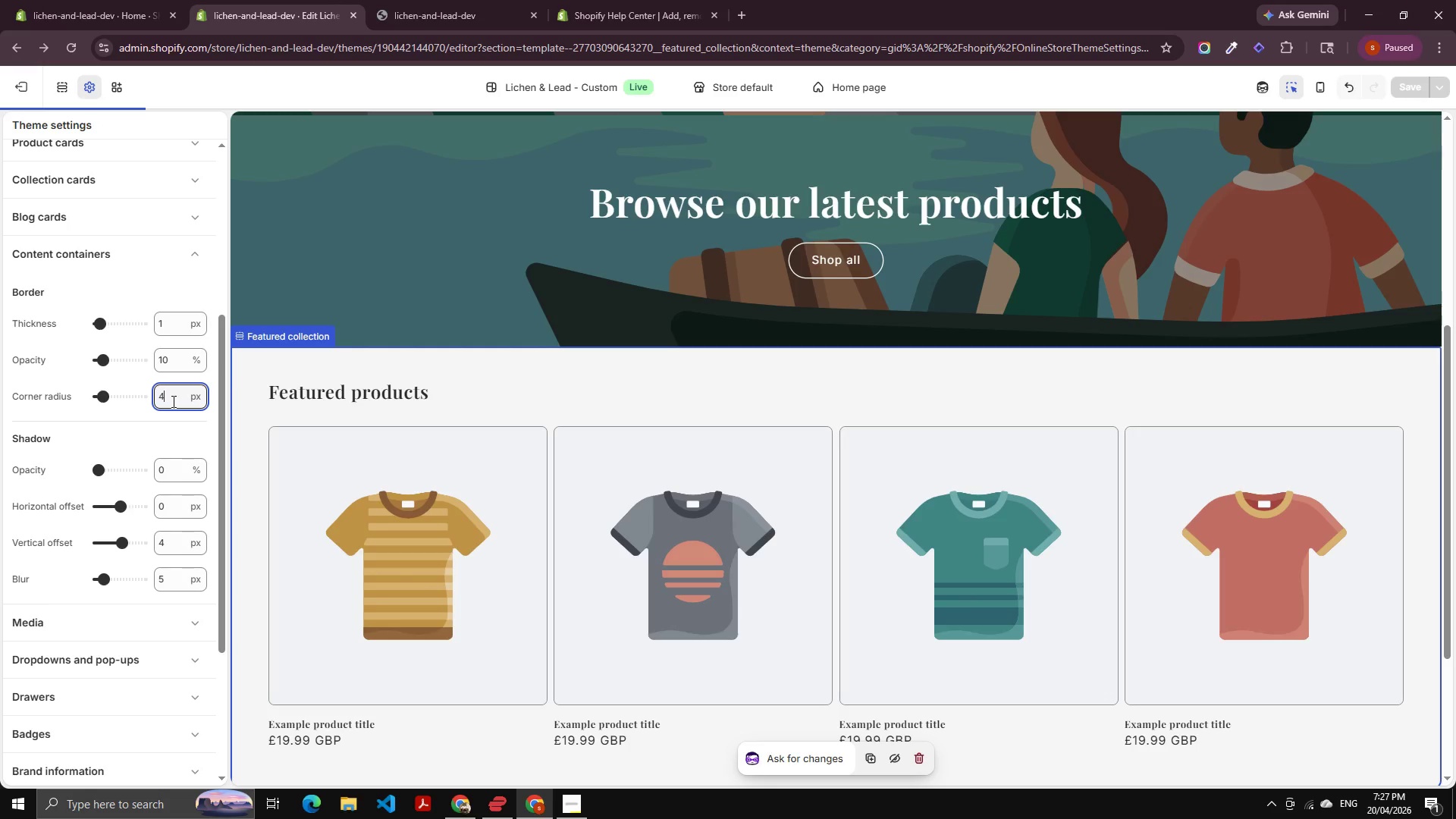 
key(ArrowUp)
 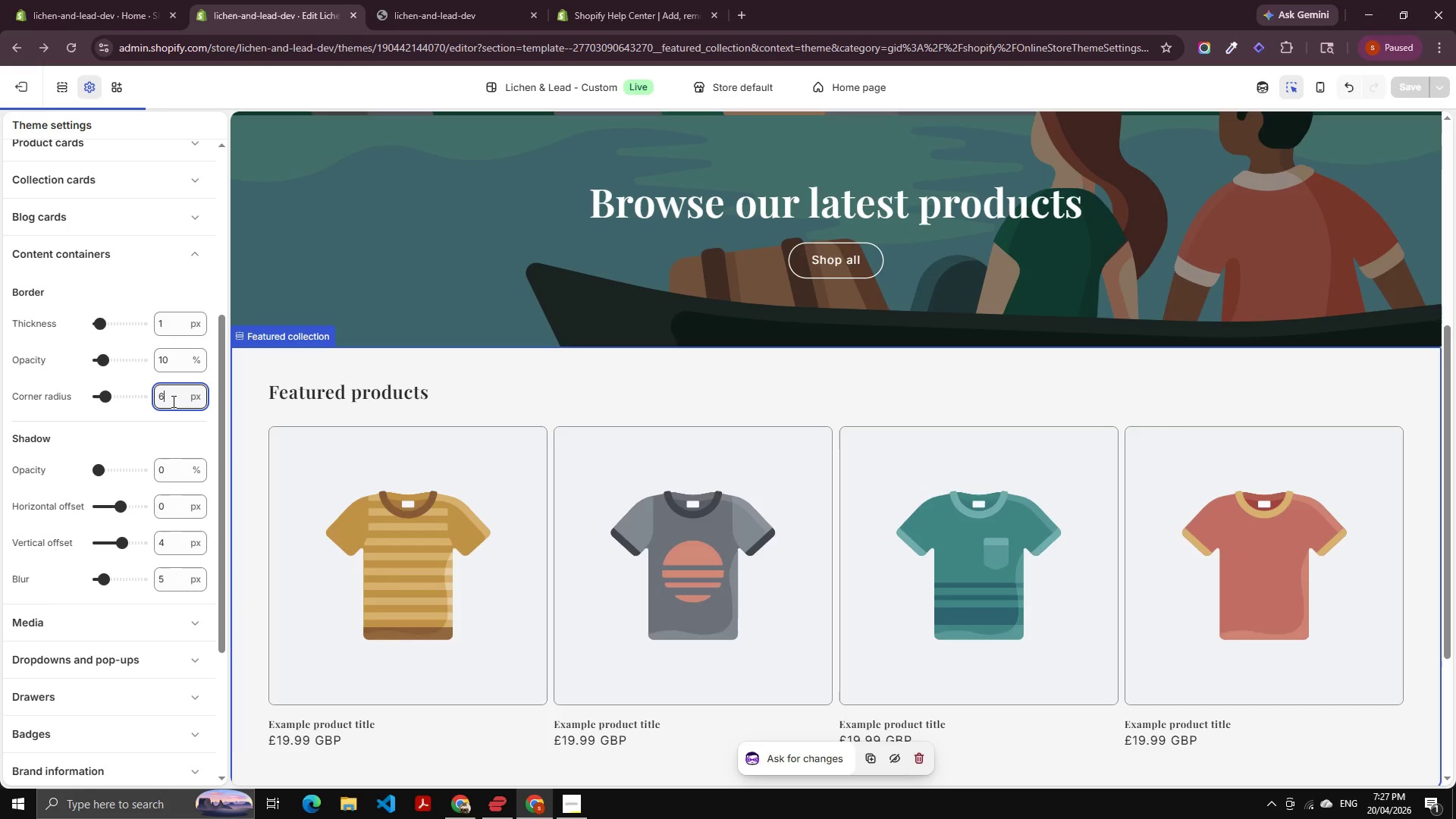 
key(ArrowUp)
 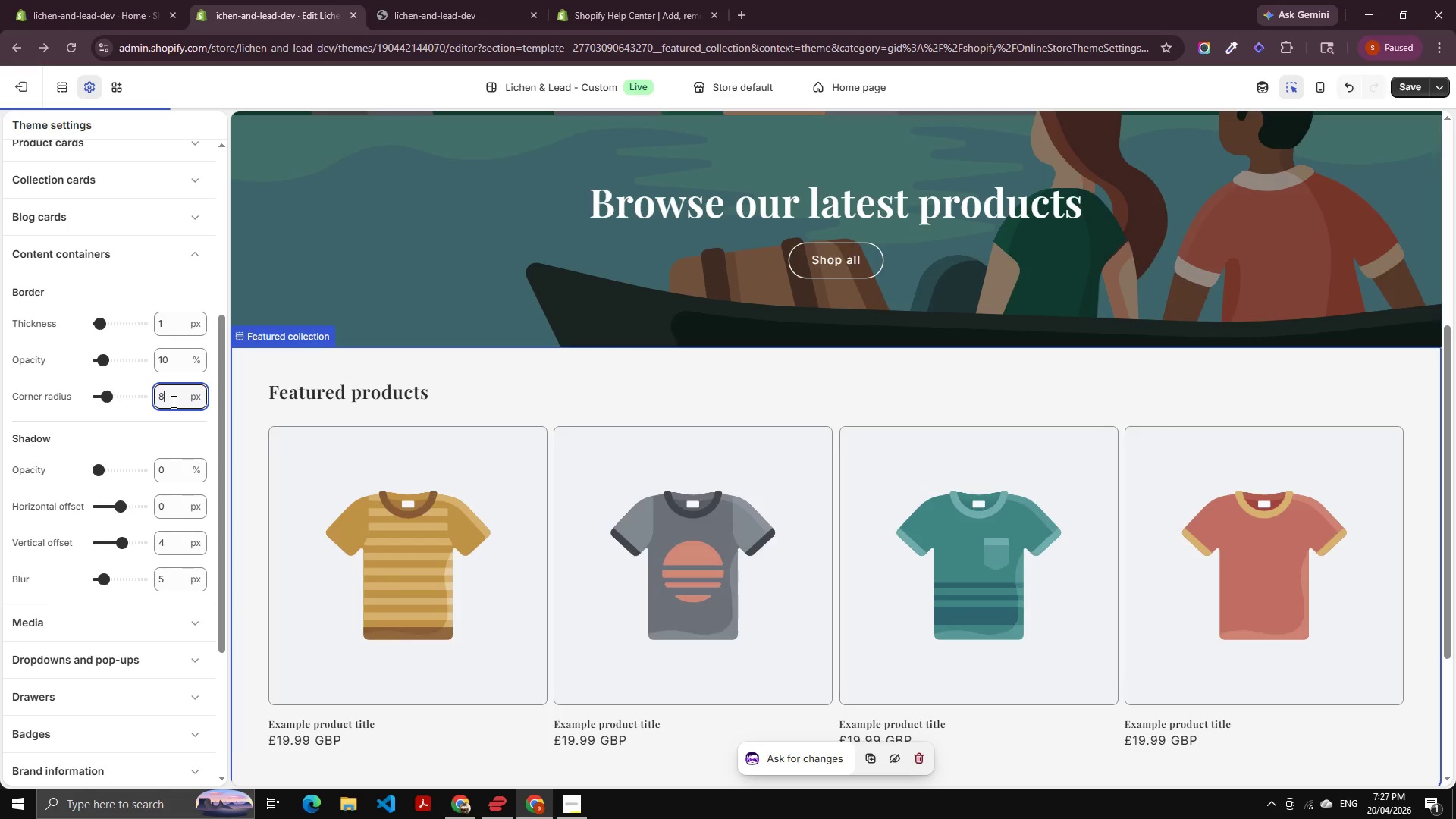 
key(ArrowUp)
 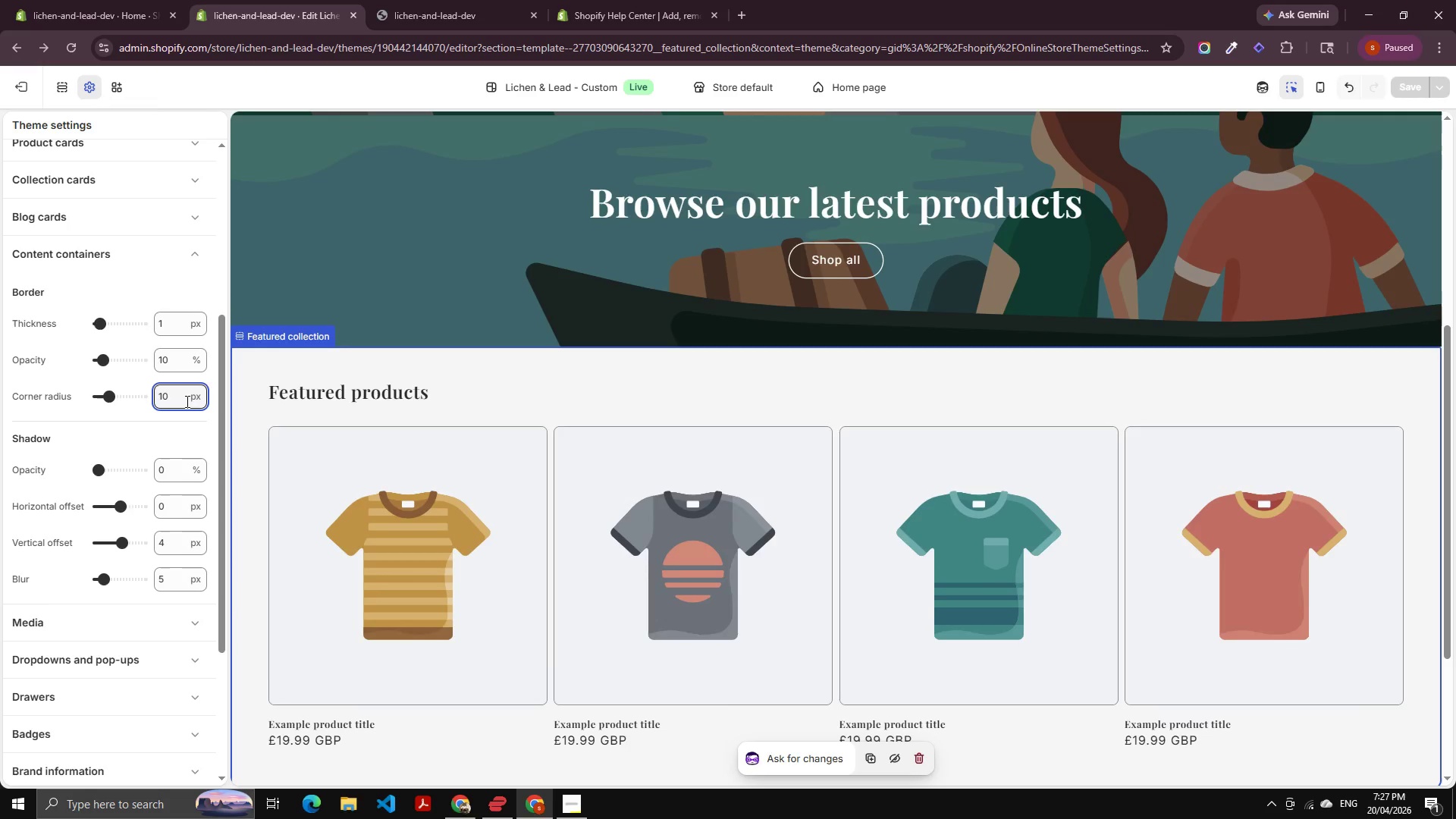 
key(ArrowDown)
 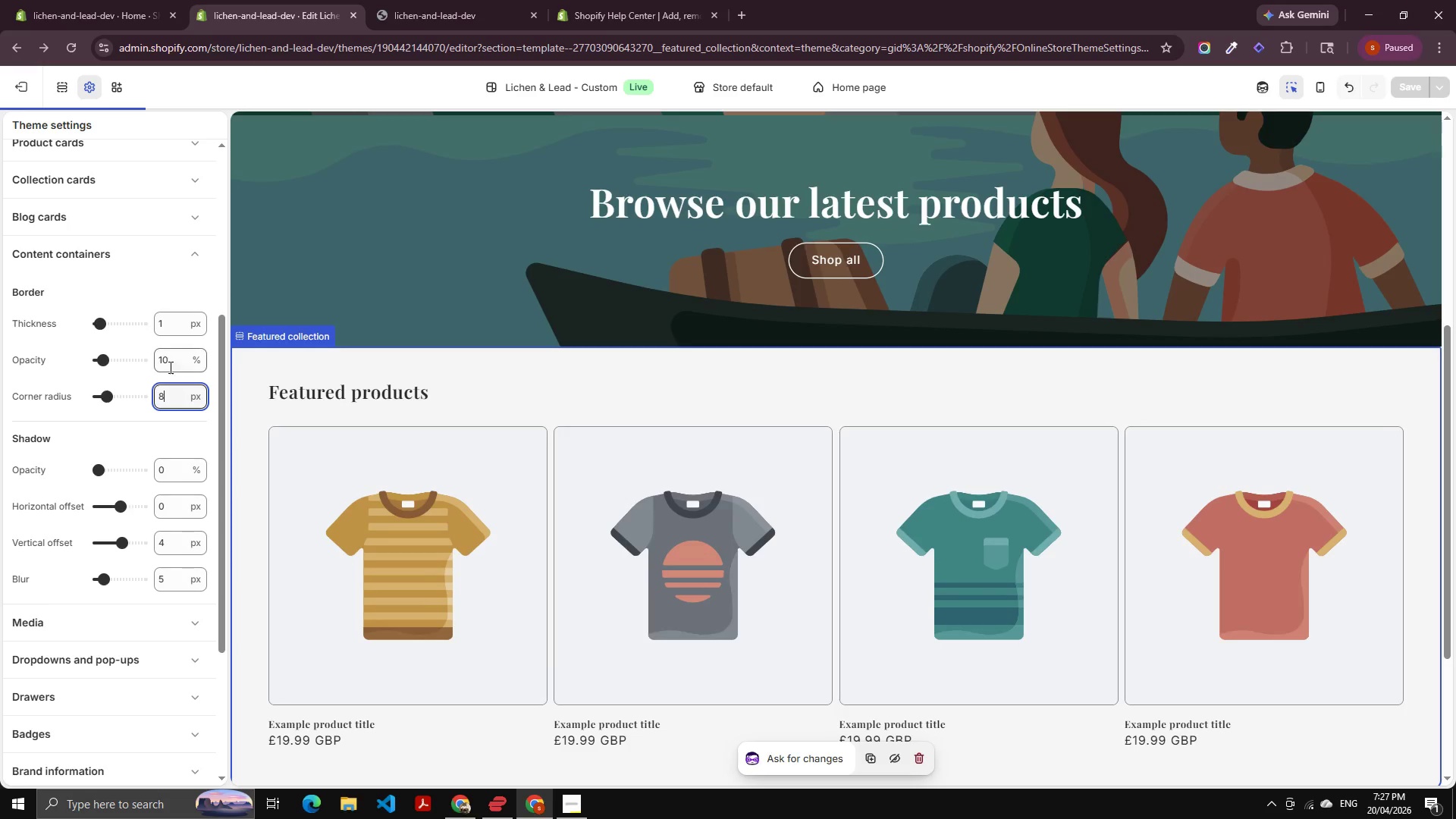 
left_click([169, 367])
 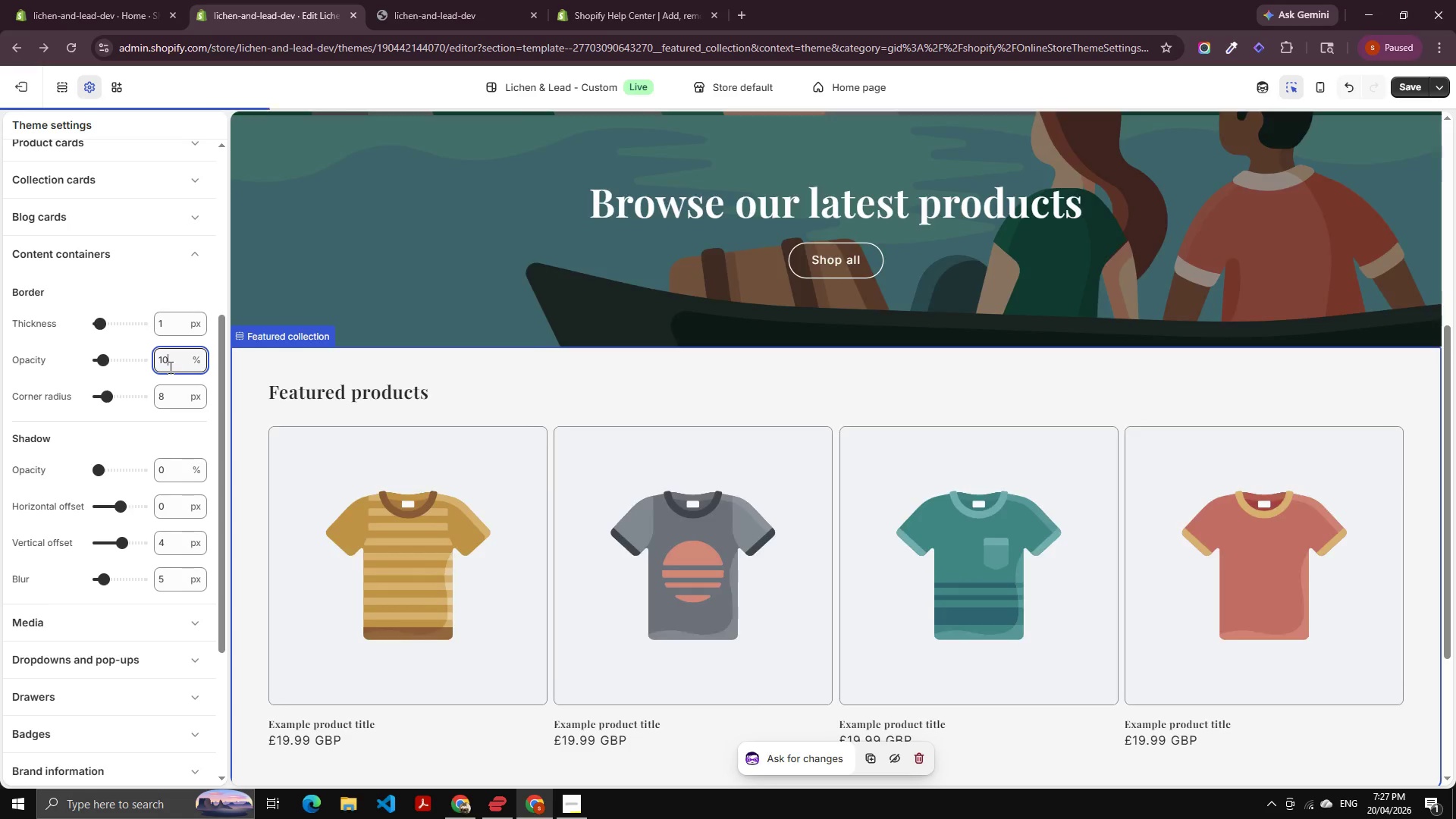 
key(ArrowUp)
 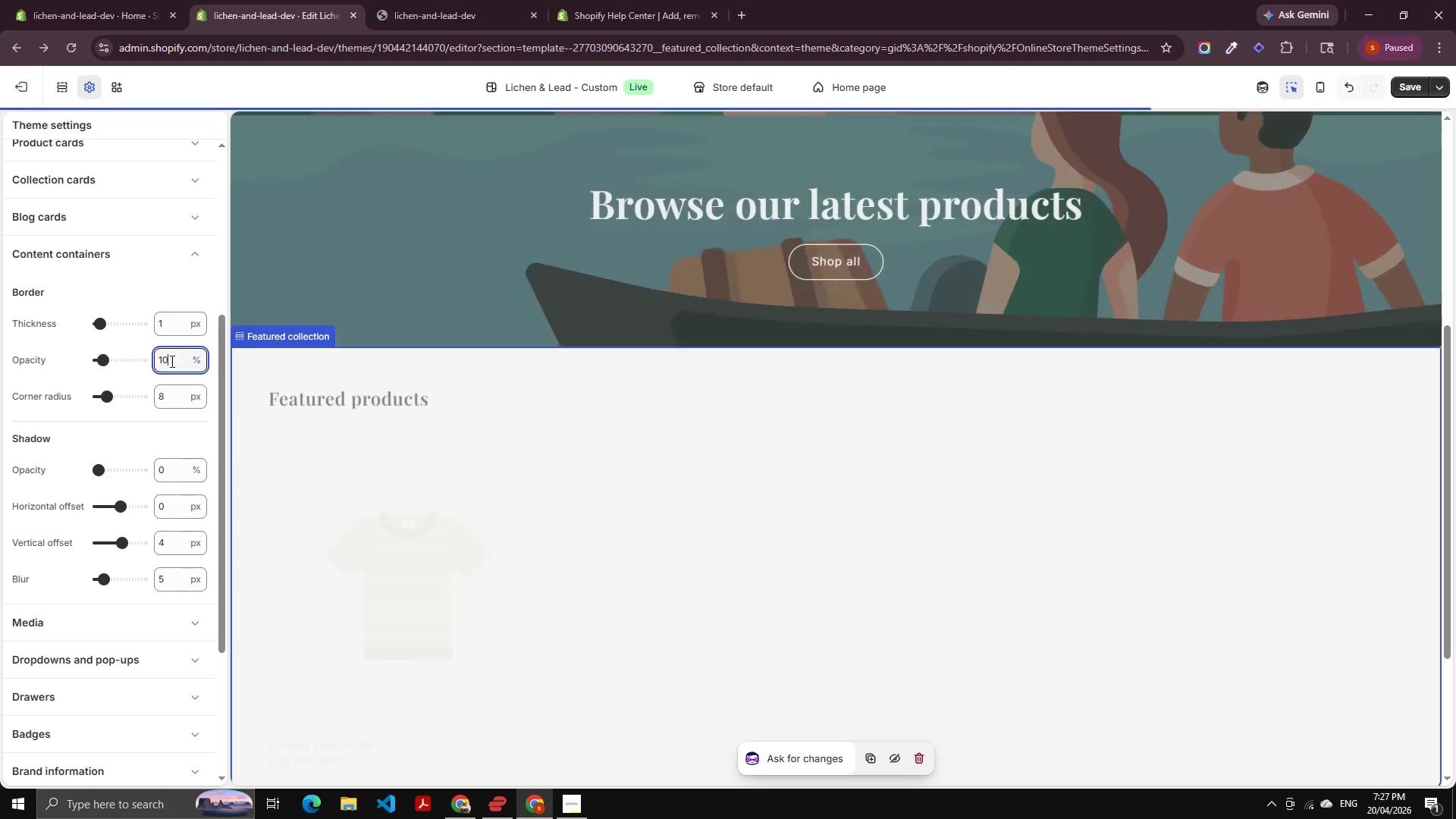 
key(ArrowUp)
 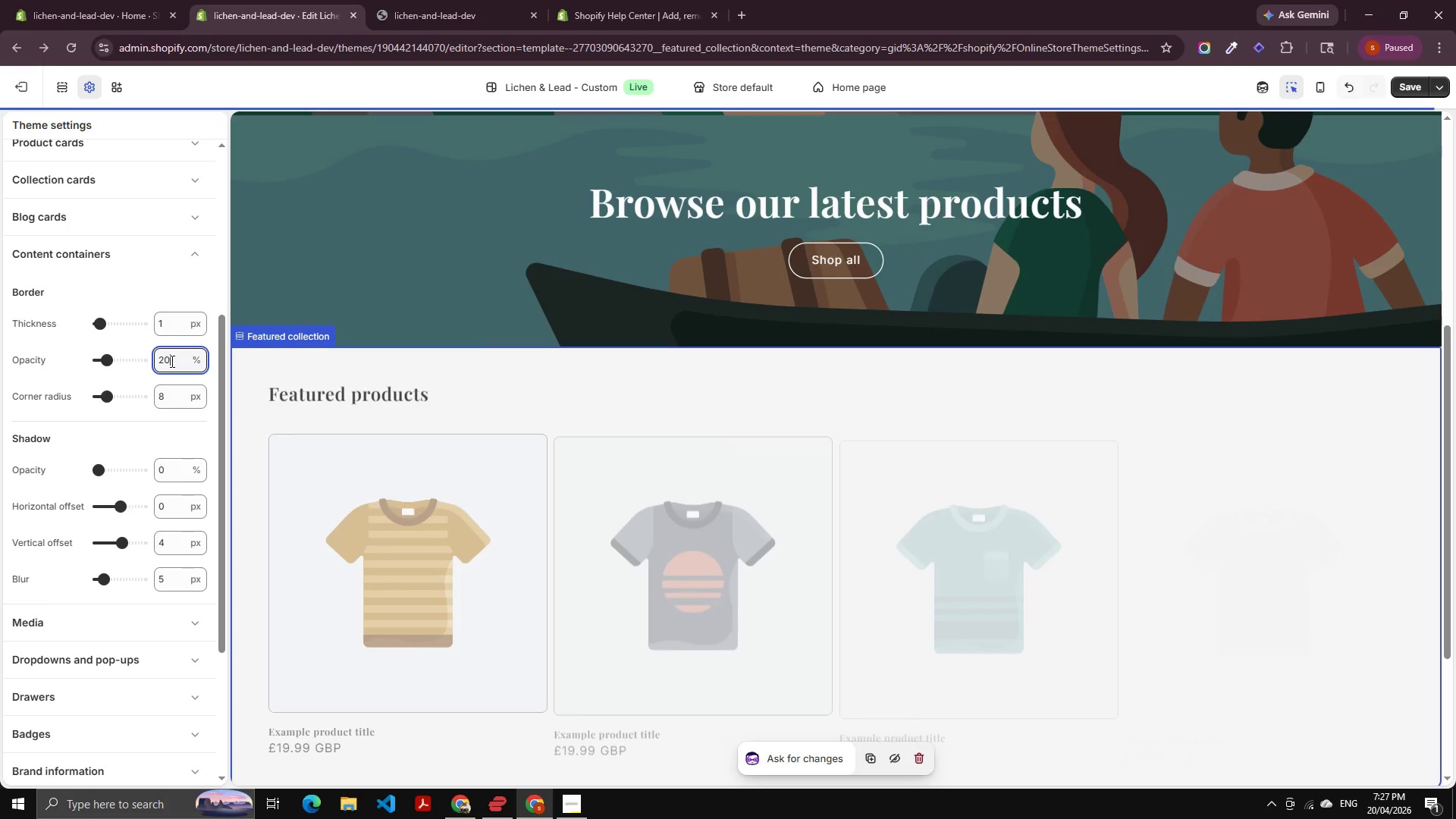 
key(ArrowUp)
 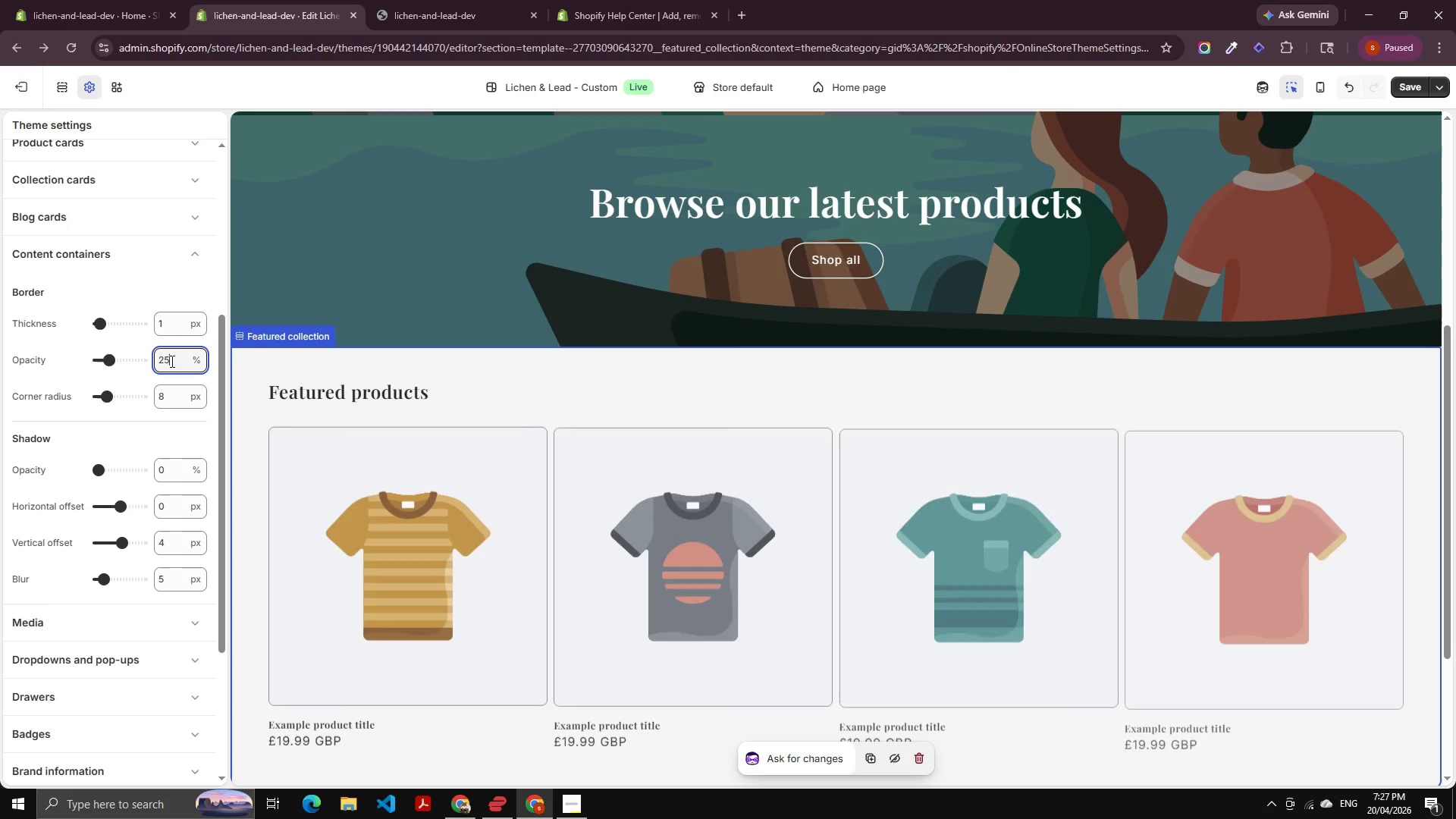 
key(ArrowUp)
 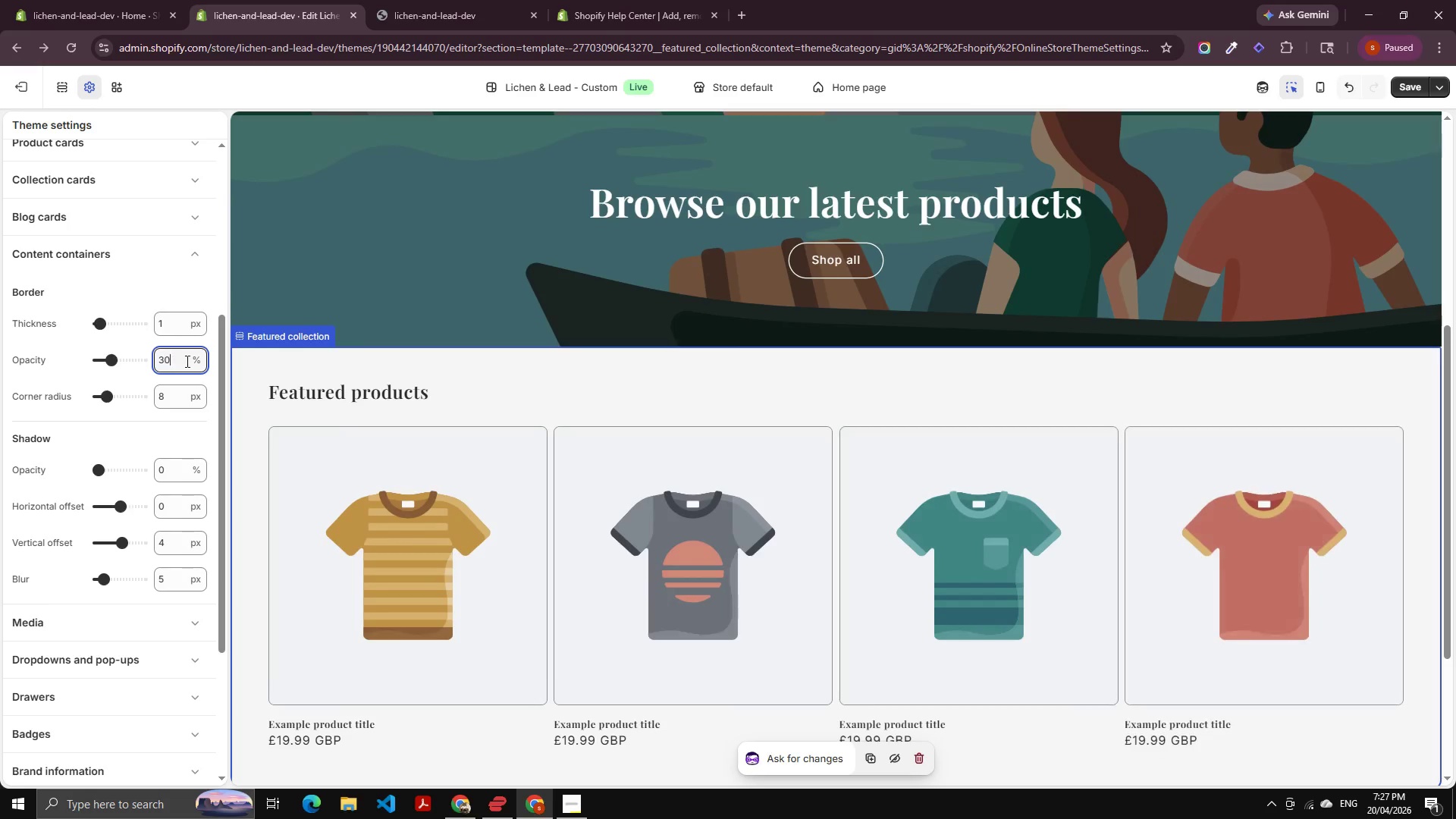 
key(ArrowUp)
 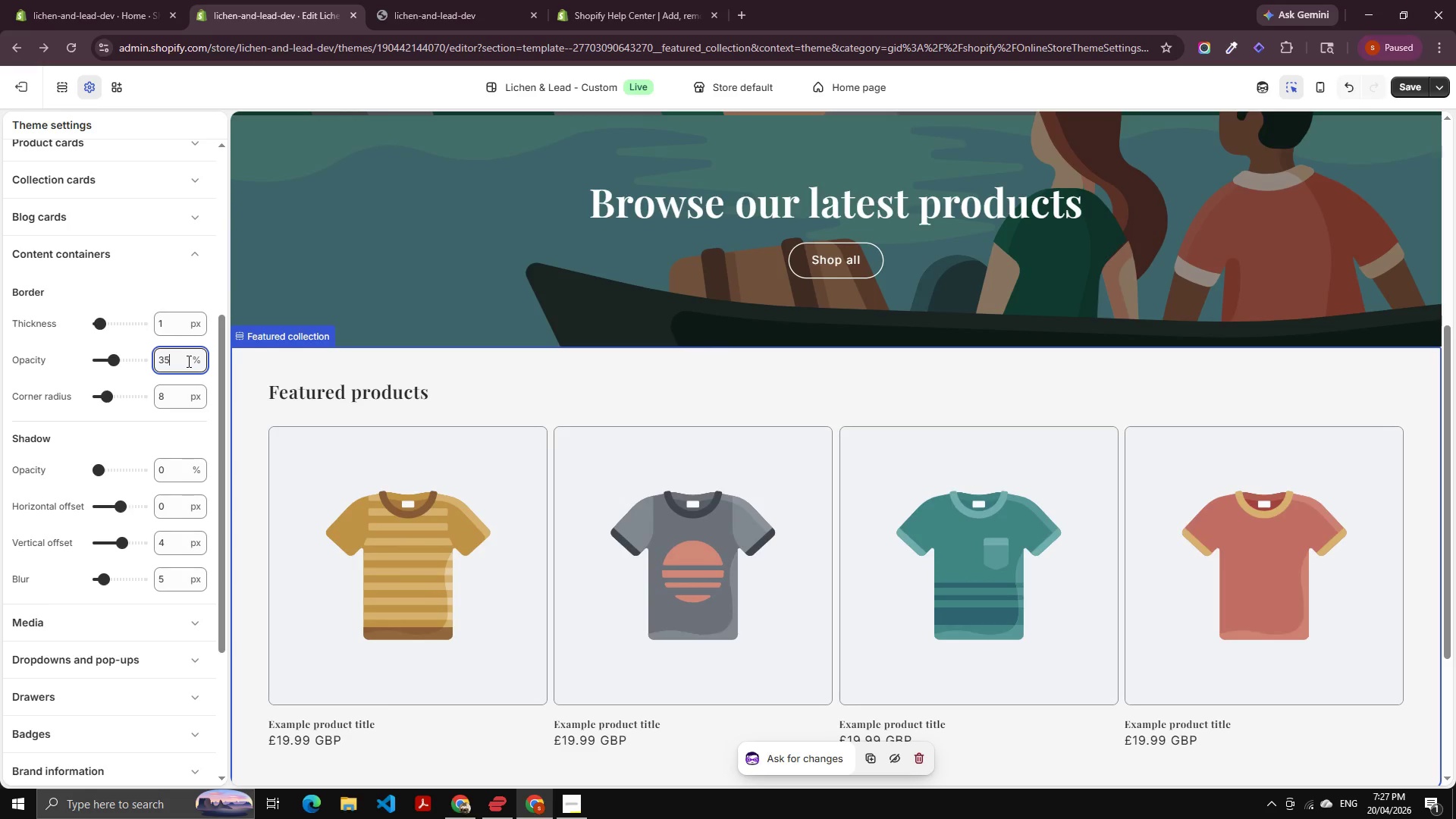 
key(ArrowUp)
 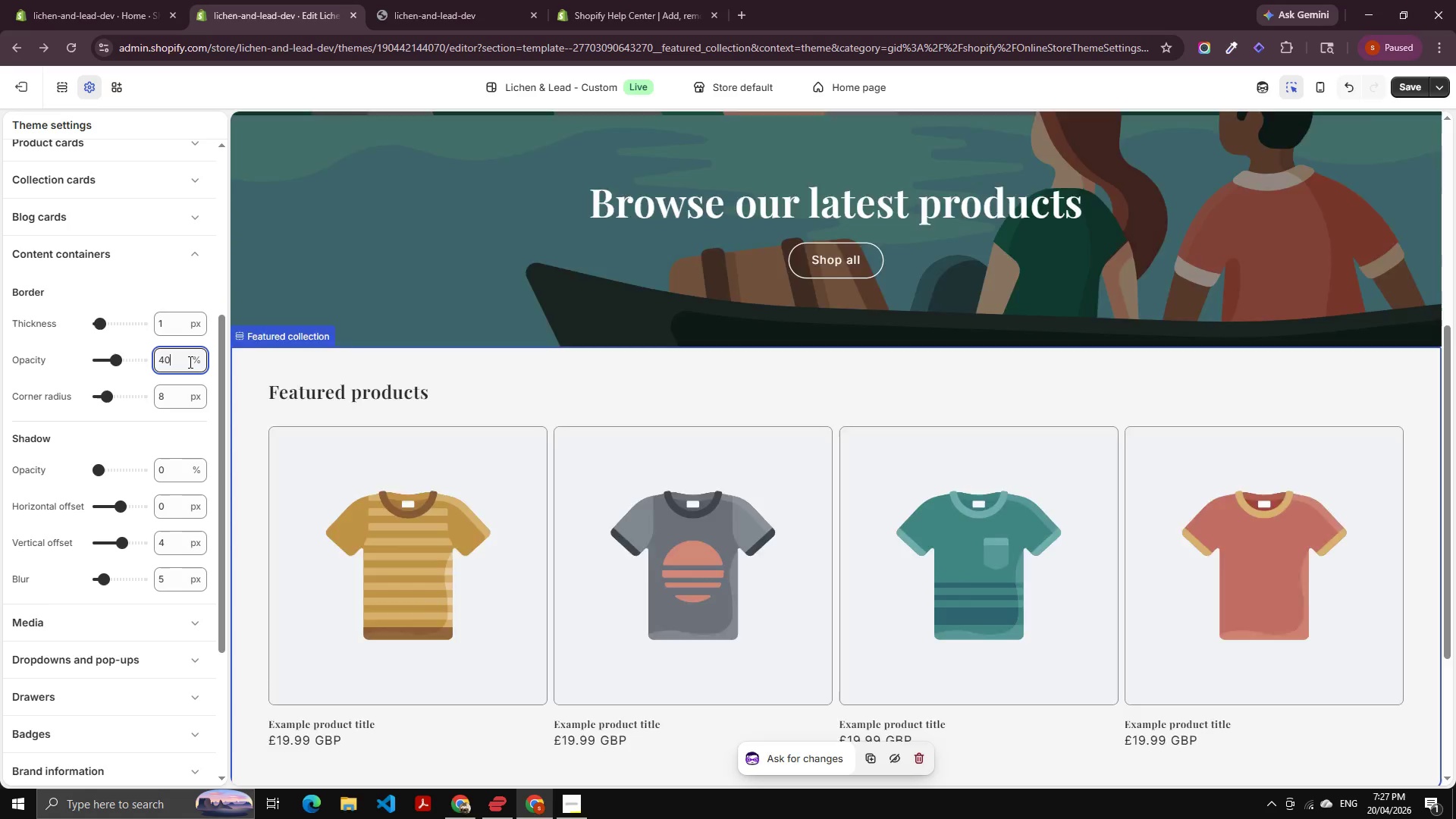 
key(ArrowUp)
 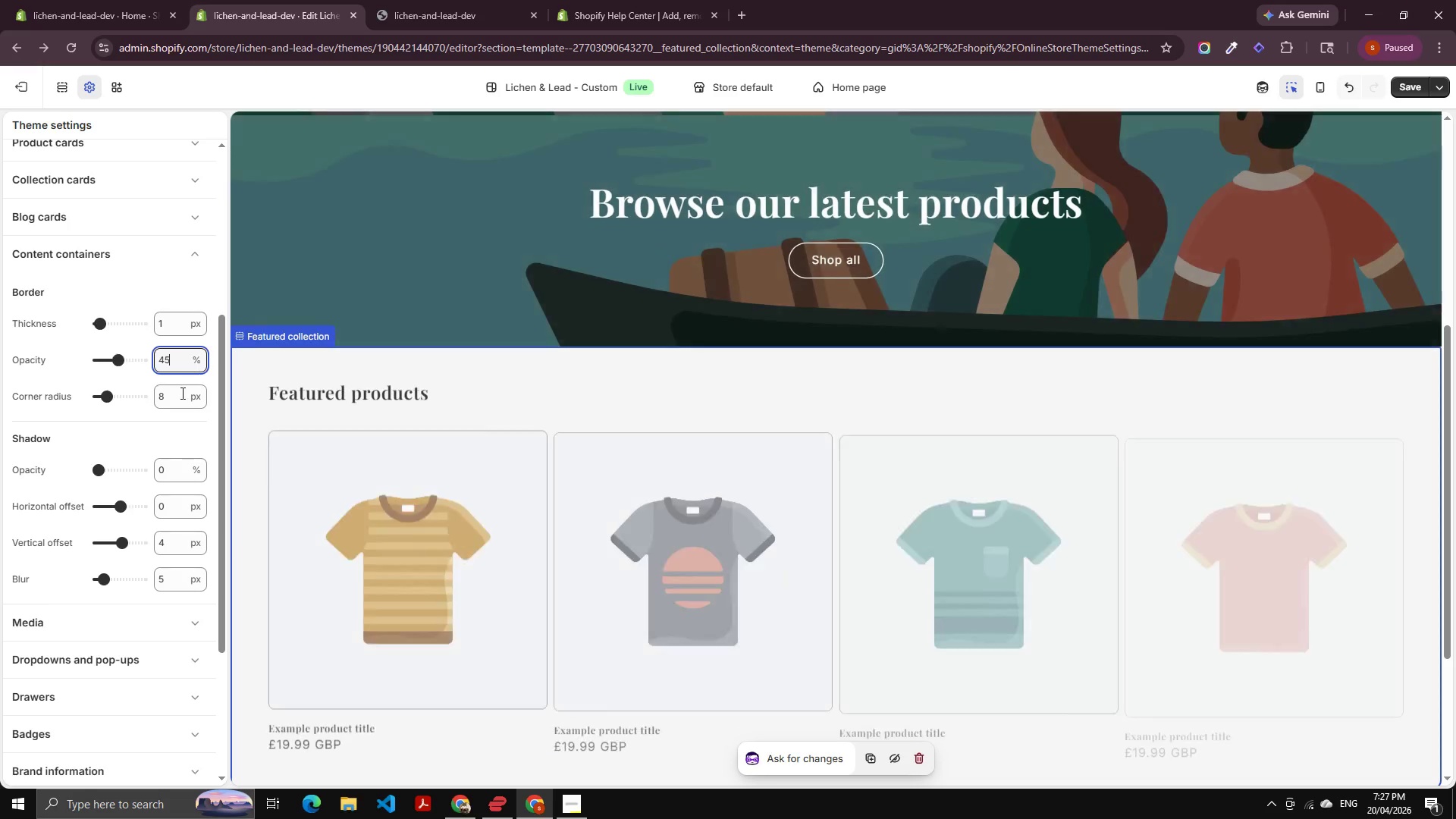 
scroll: coordinate [169, 416], scroll_direction: down, amount: 3.0
 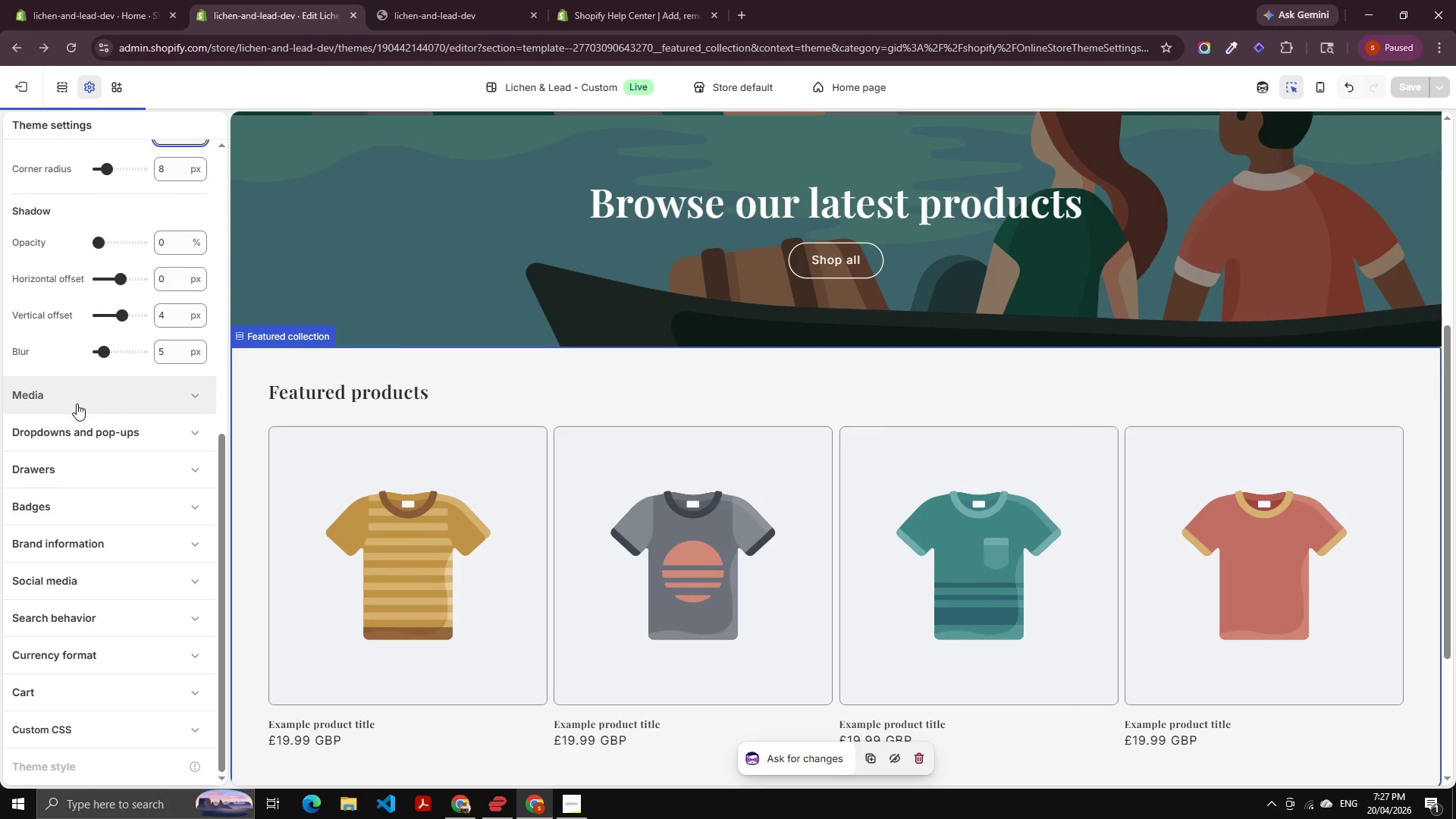 
left_click([77, 403])
 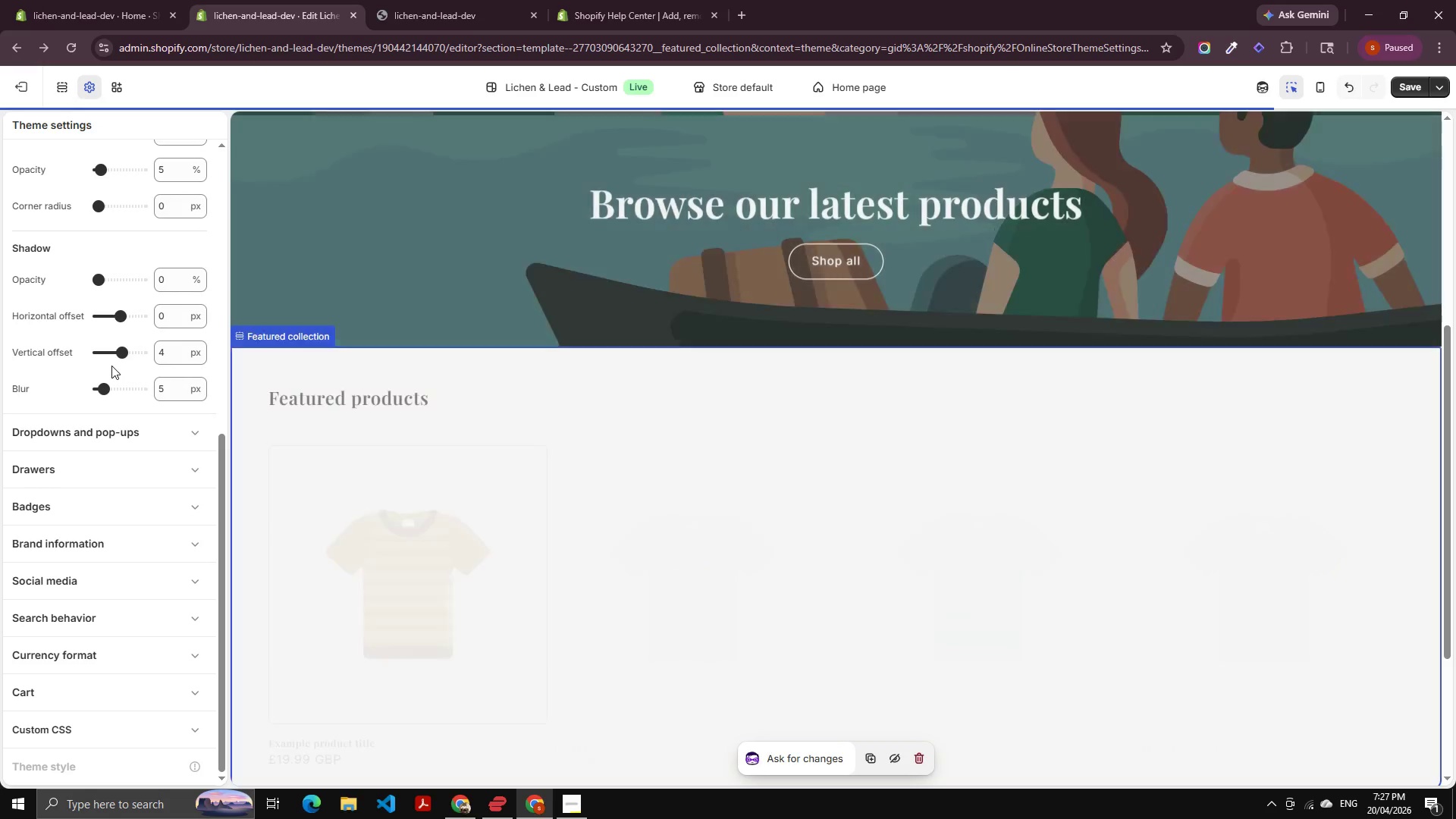 
scroll: coordinate [102, 372], scroll_direction: up, amount: 2.0
 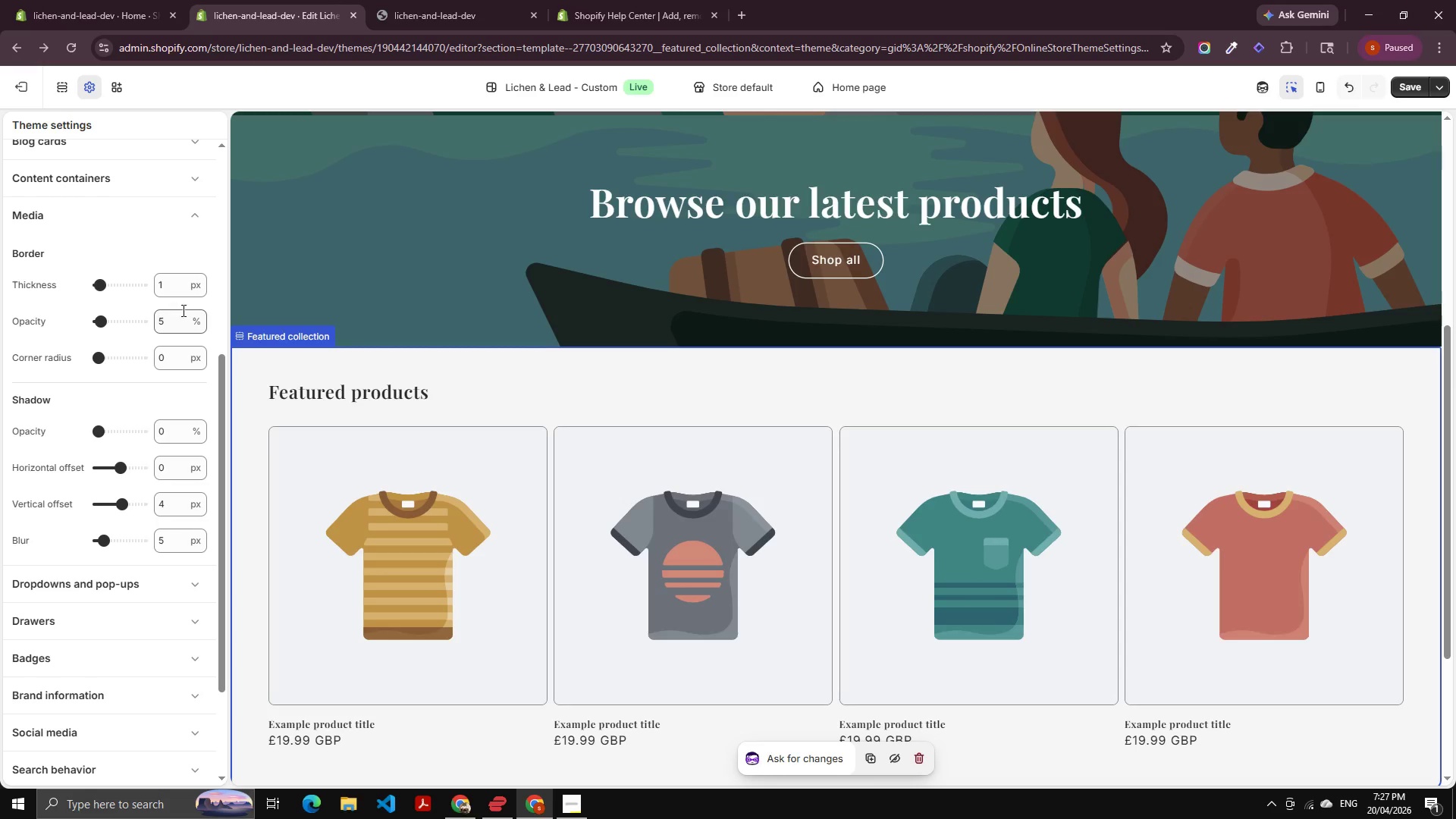 
left_click([177, 278])
 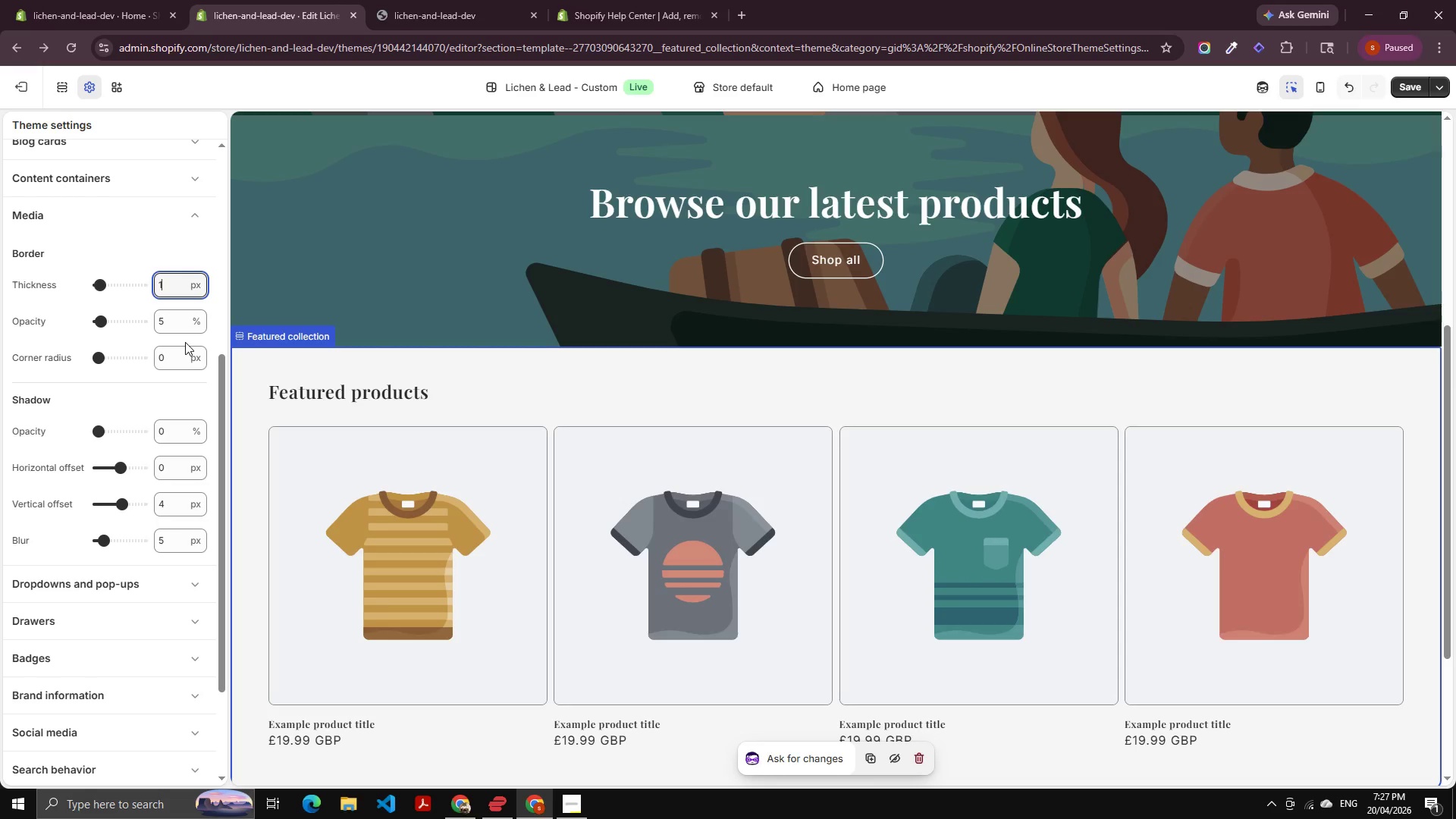 
left_click([180, 354])
 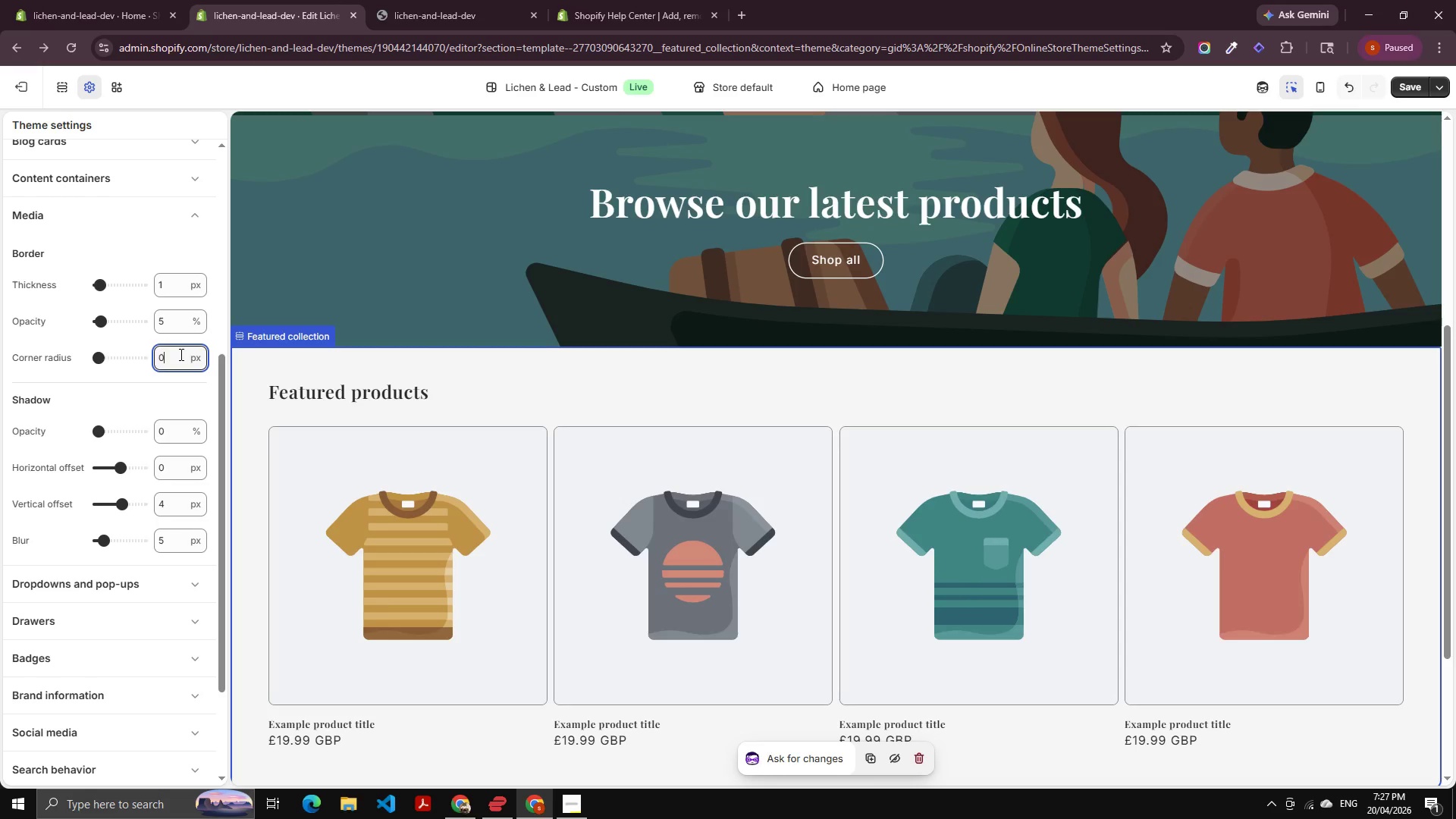 
key(ArrowUp)
 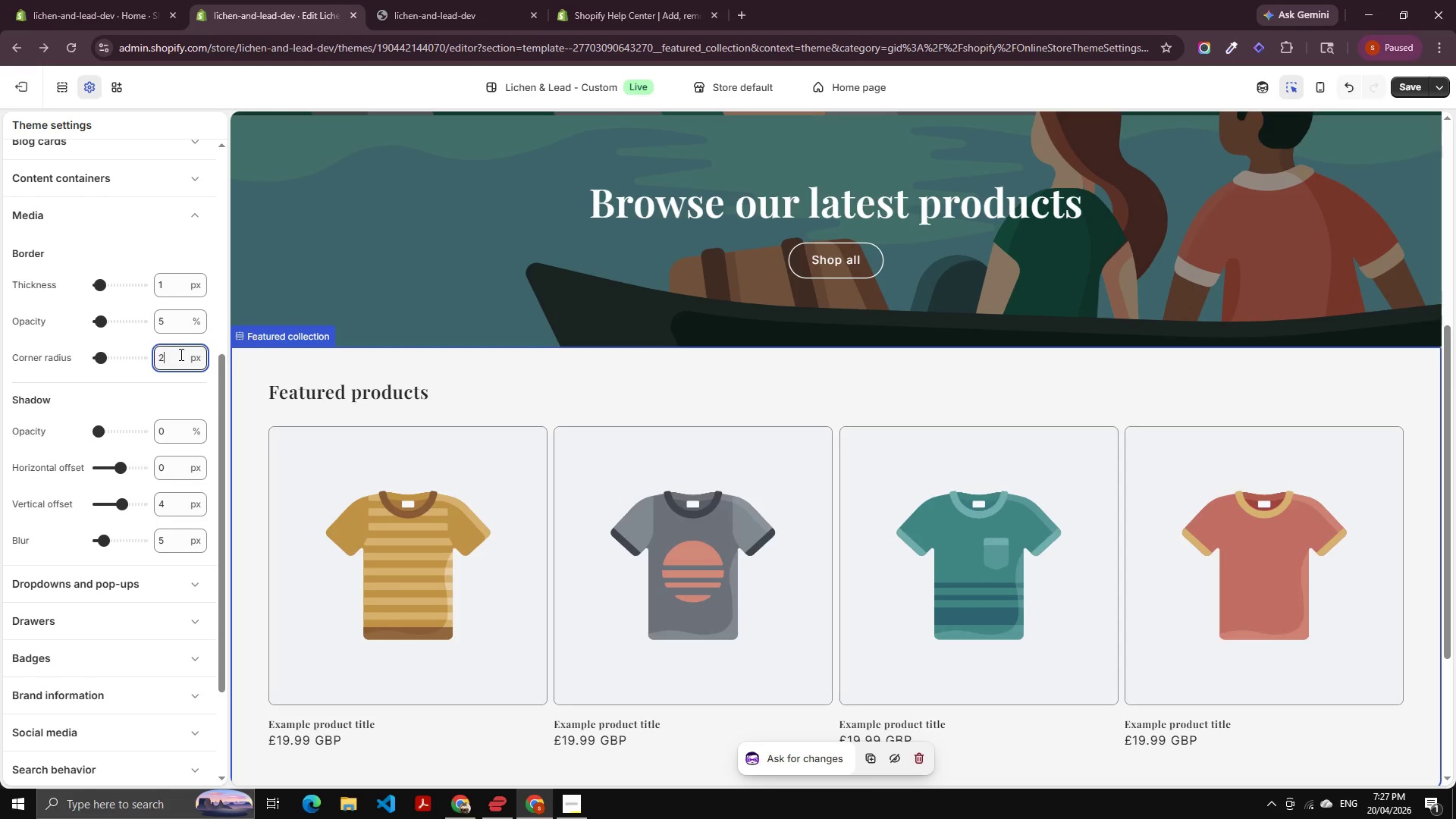 
key(ArrowUp)
 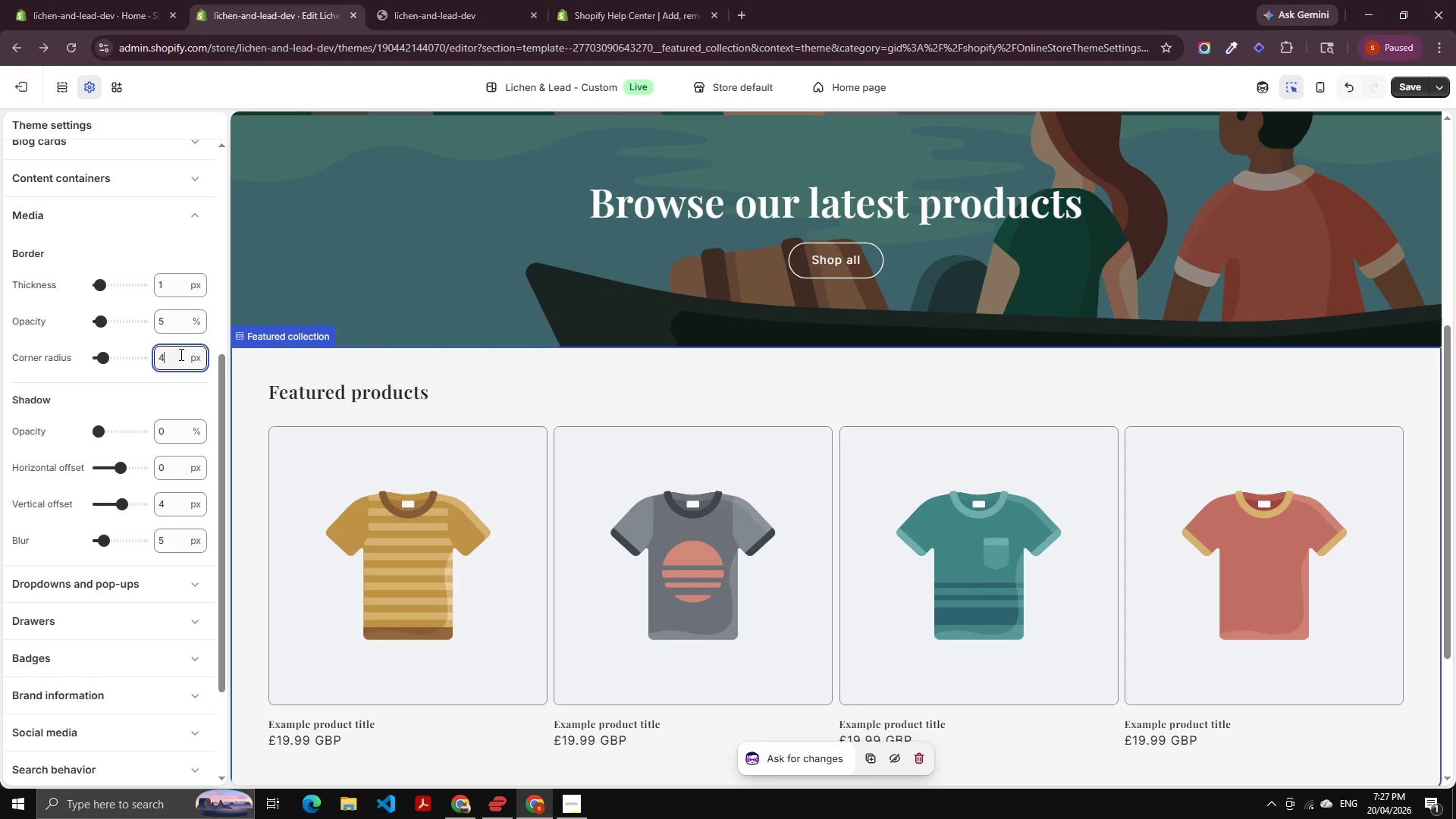 
key(ArrowUp)
 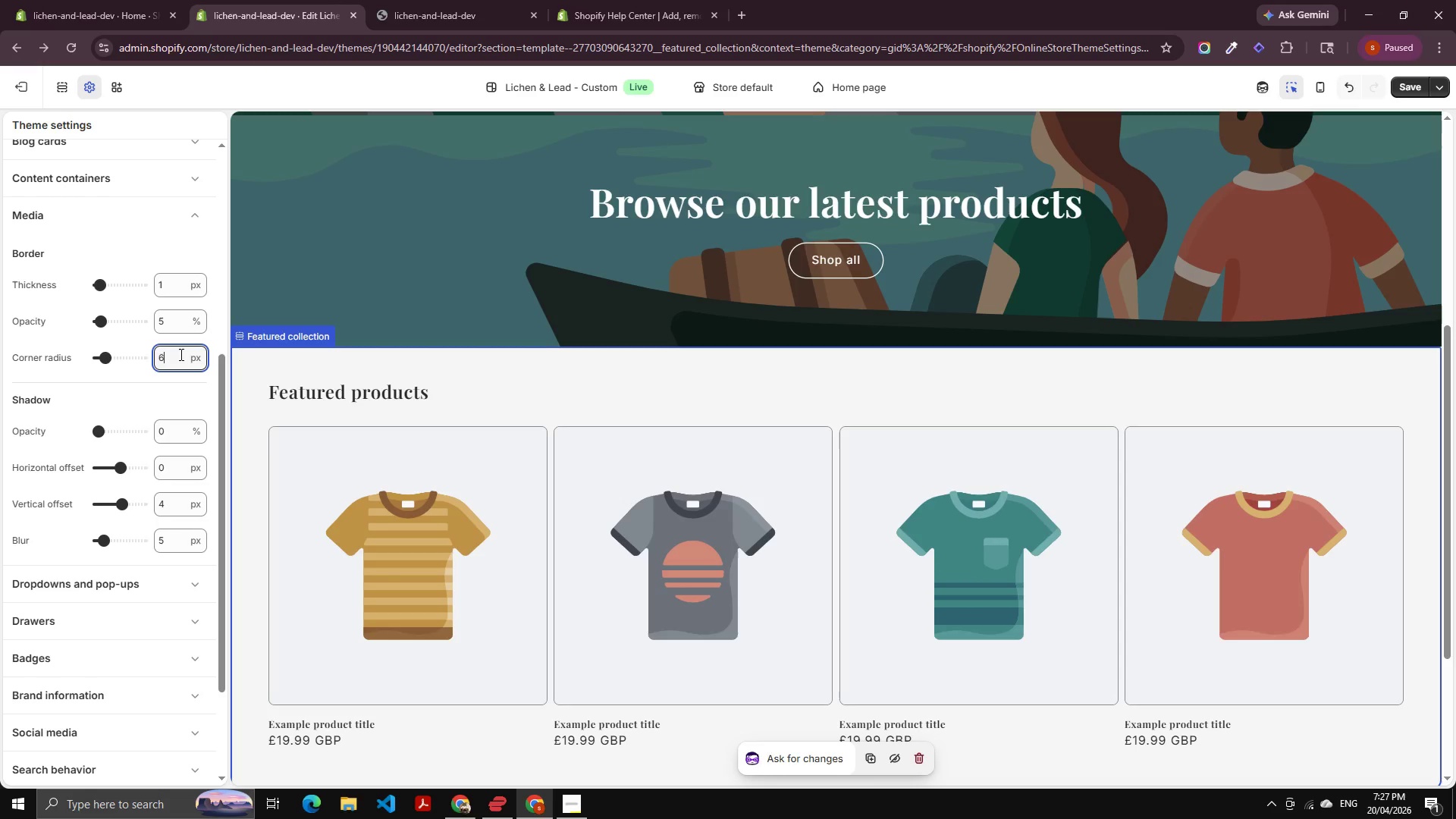 
key(ArrowUp)
 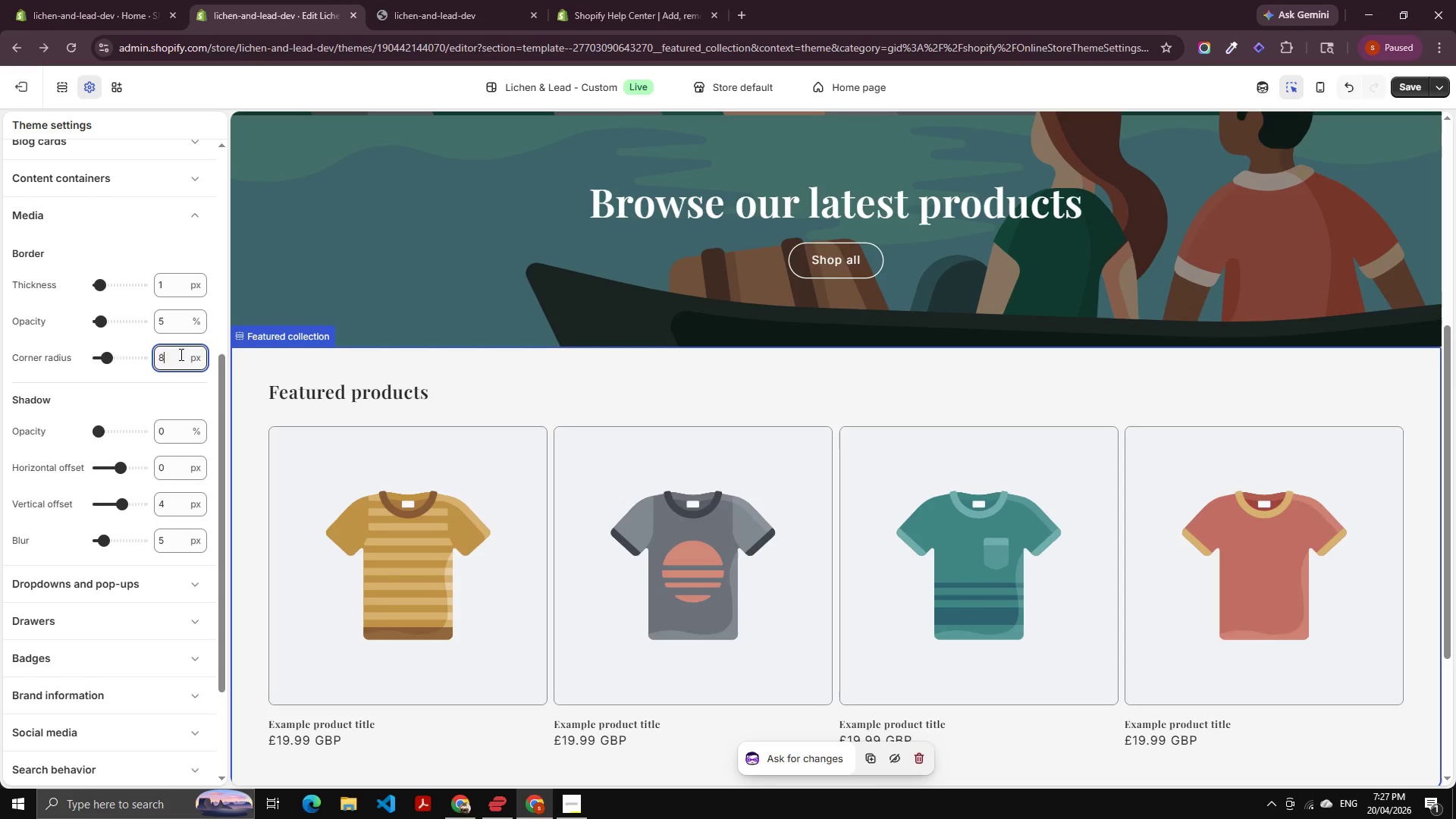 
key(ArrowUp)
 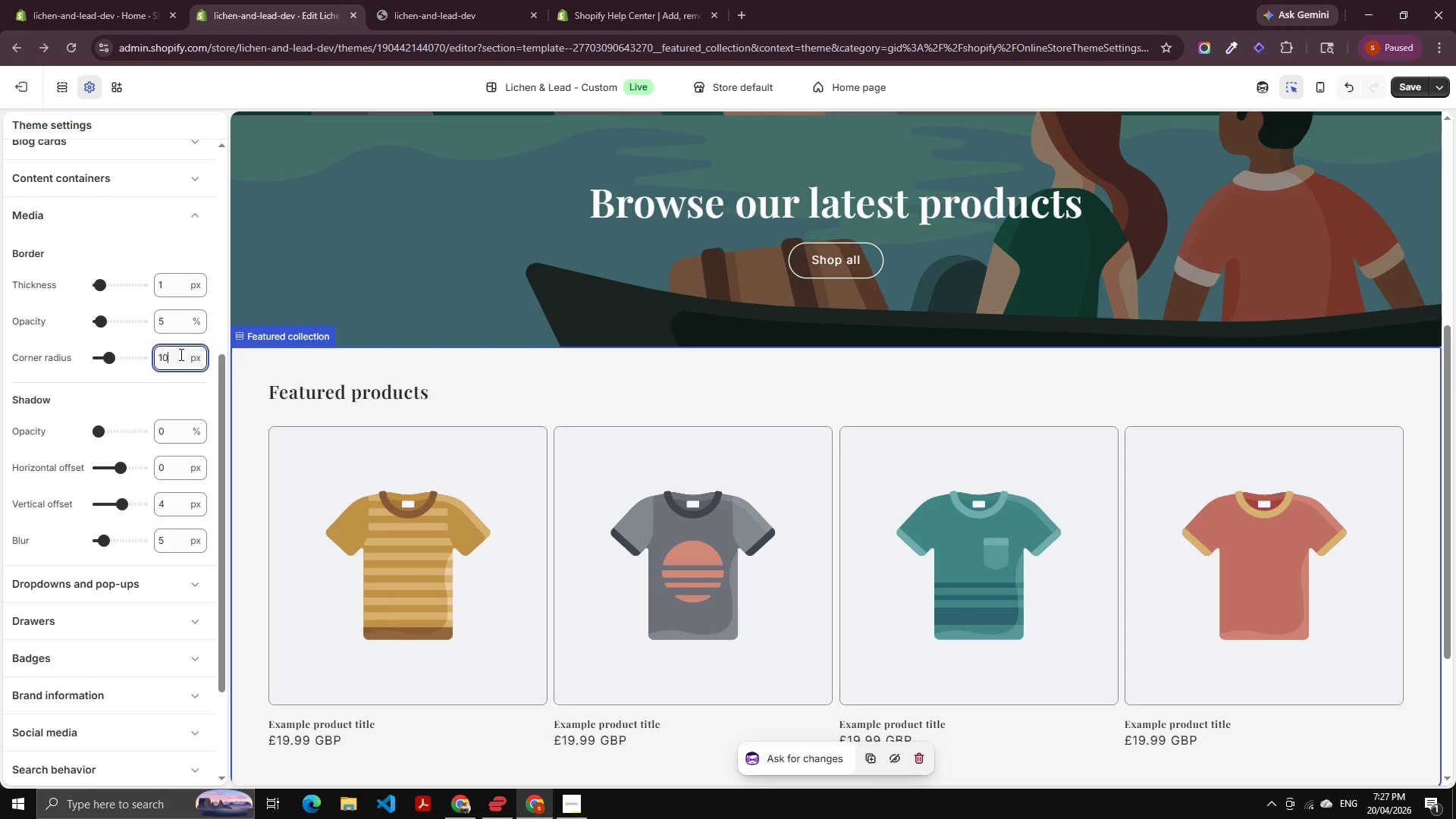 
key(ArrowUp)
 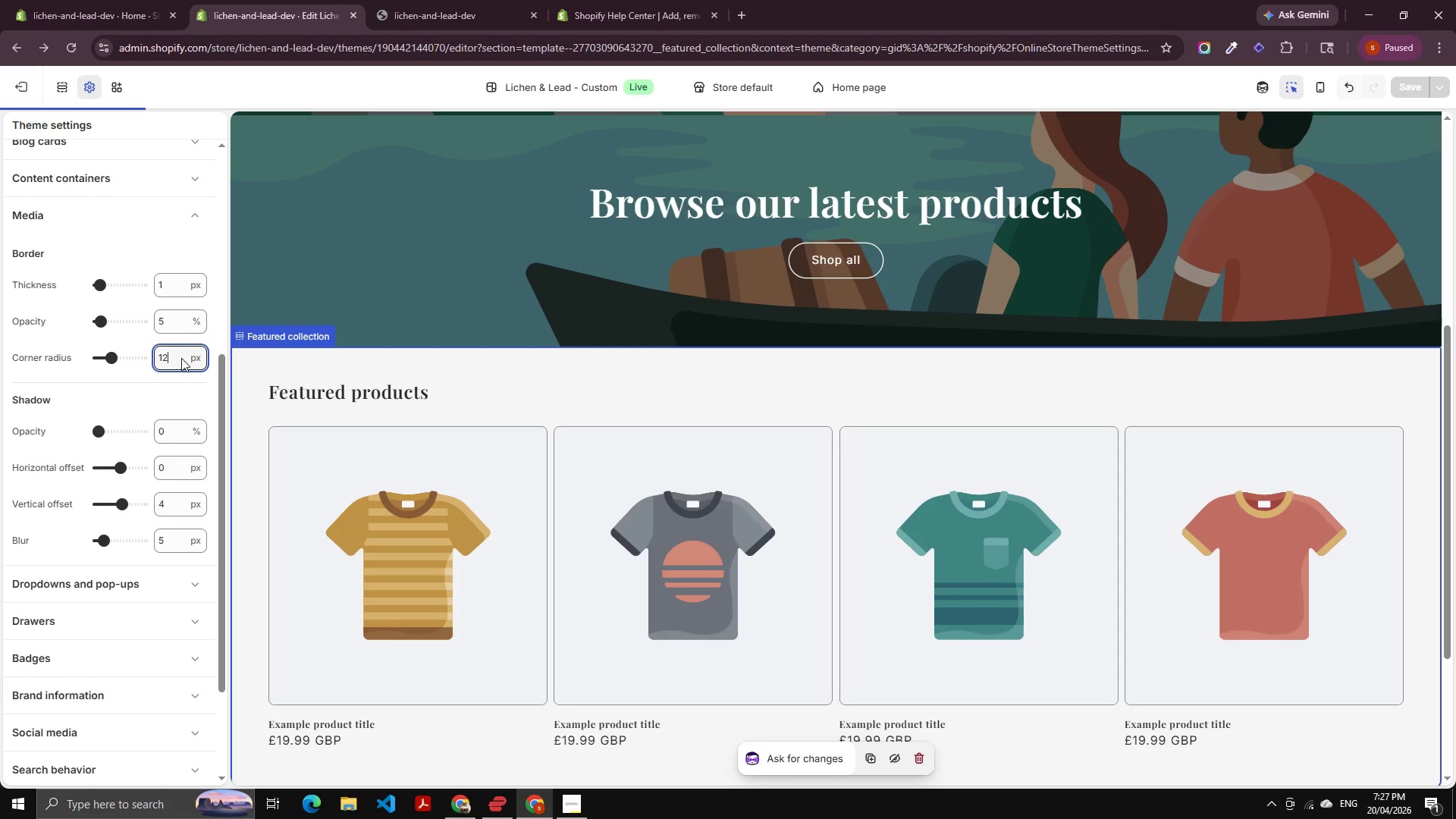 
left_click([175, 326])
 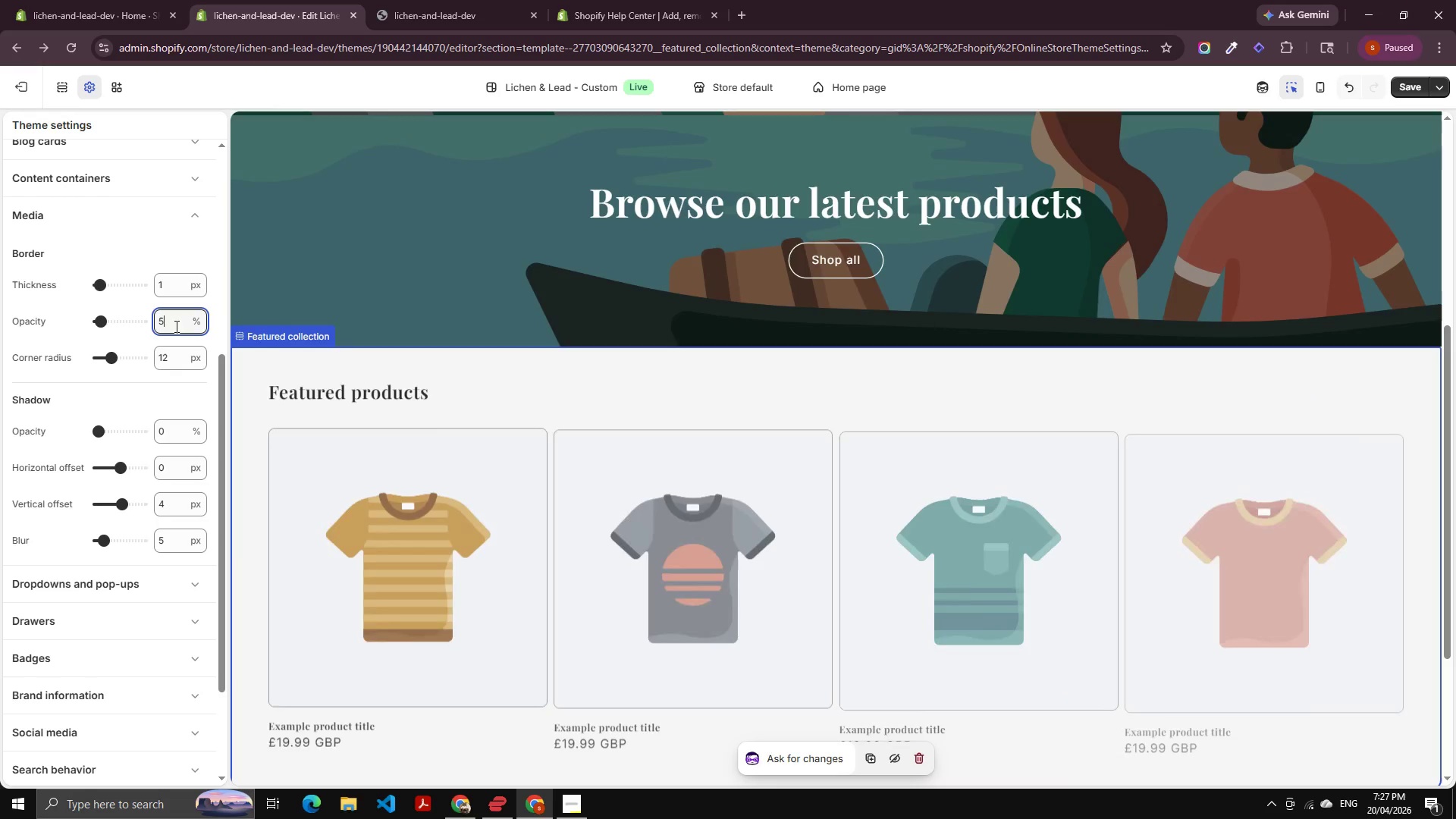 
key(ArrowUp)
 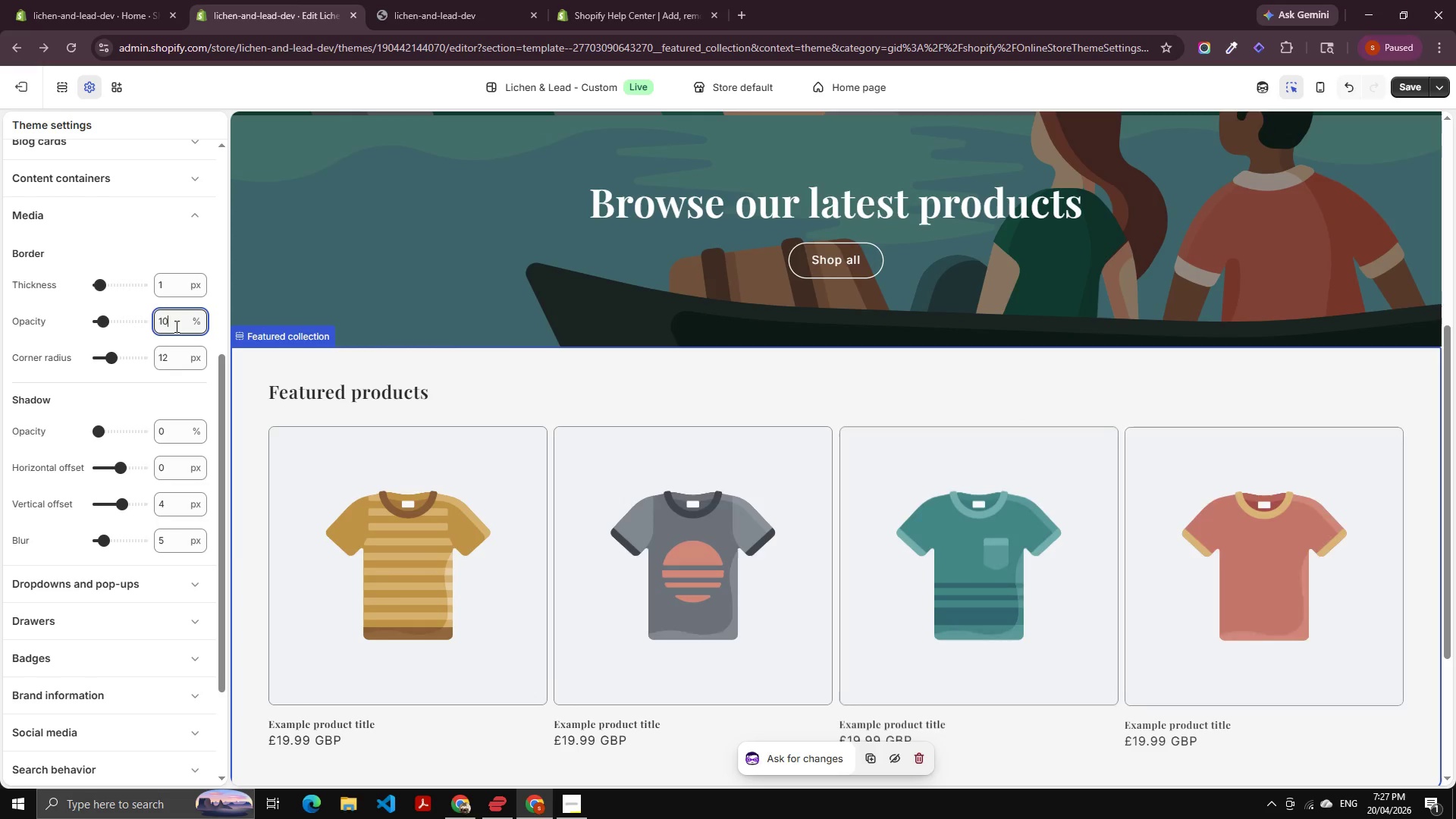 
key(ArrowUp)
 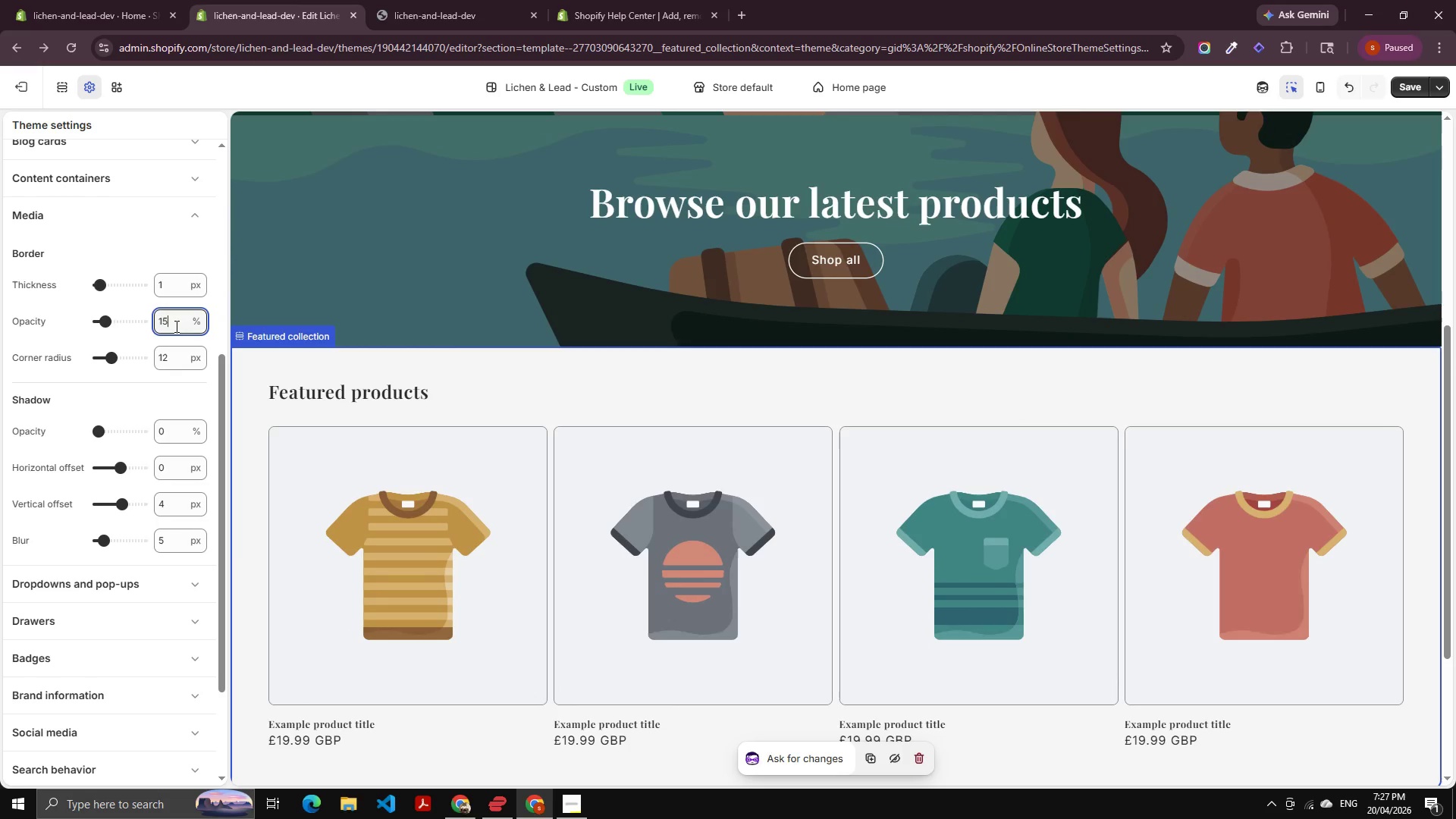 
key(ArrowUp)
 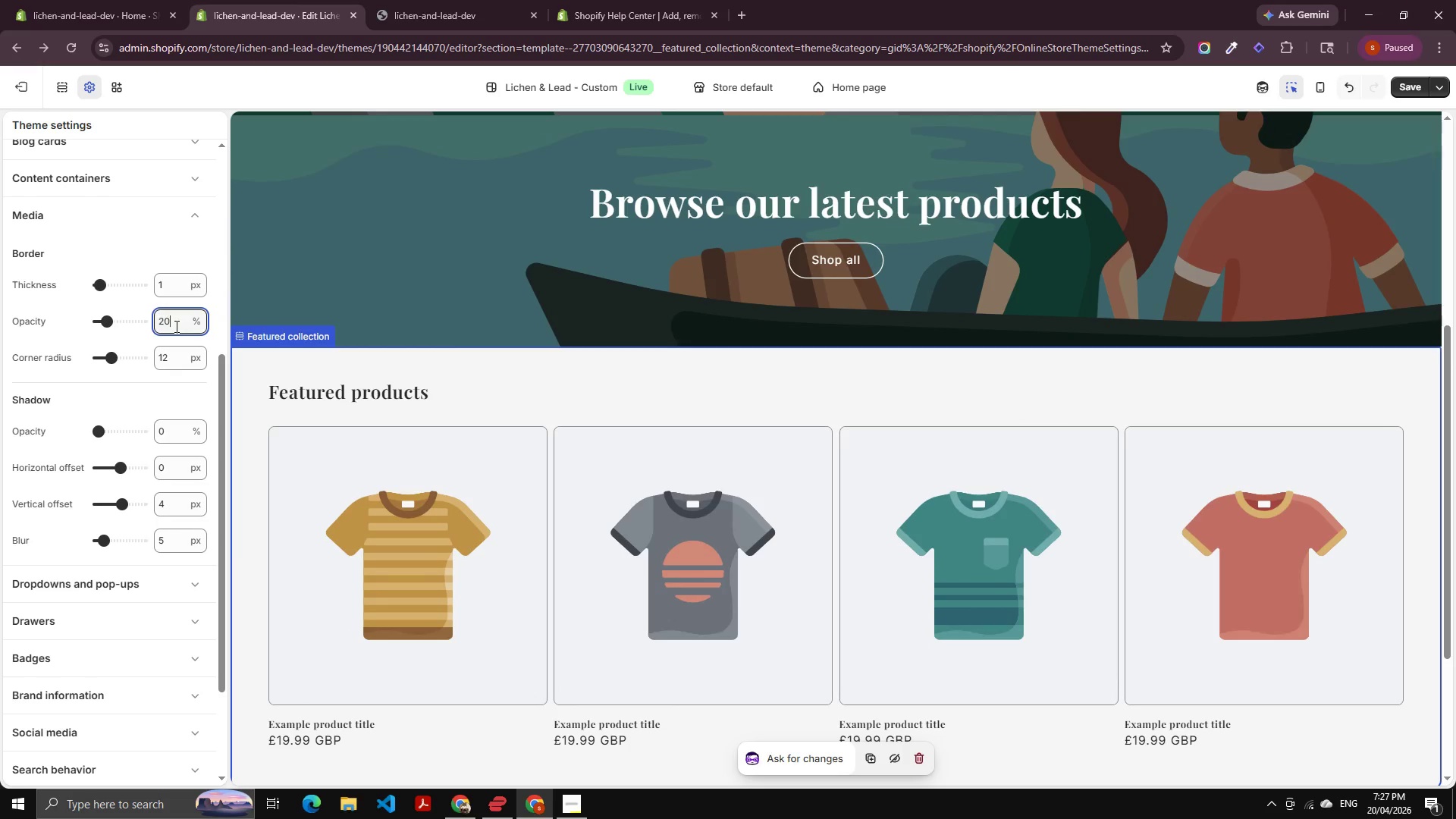 
key(ArrowUp)
 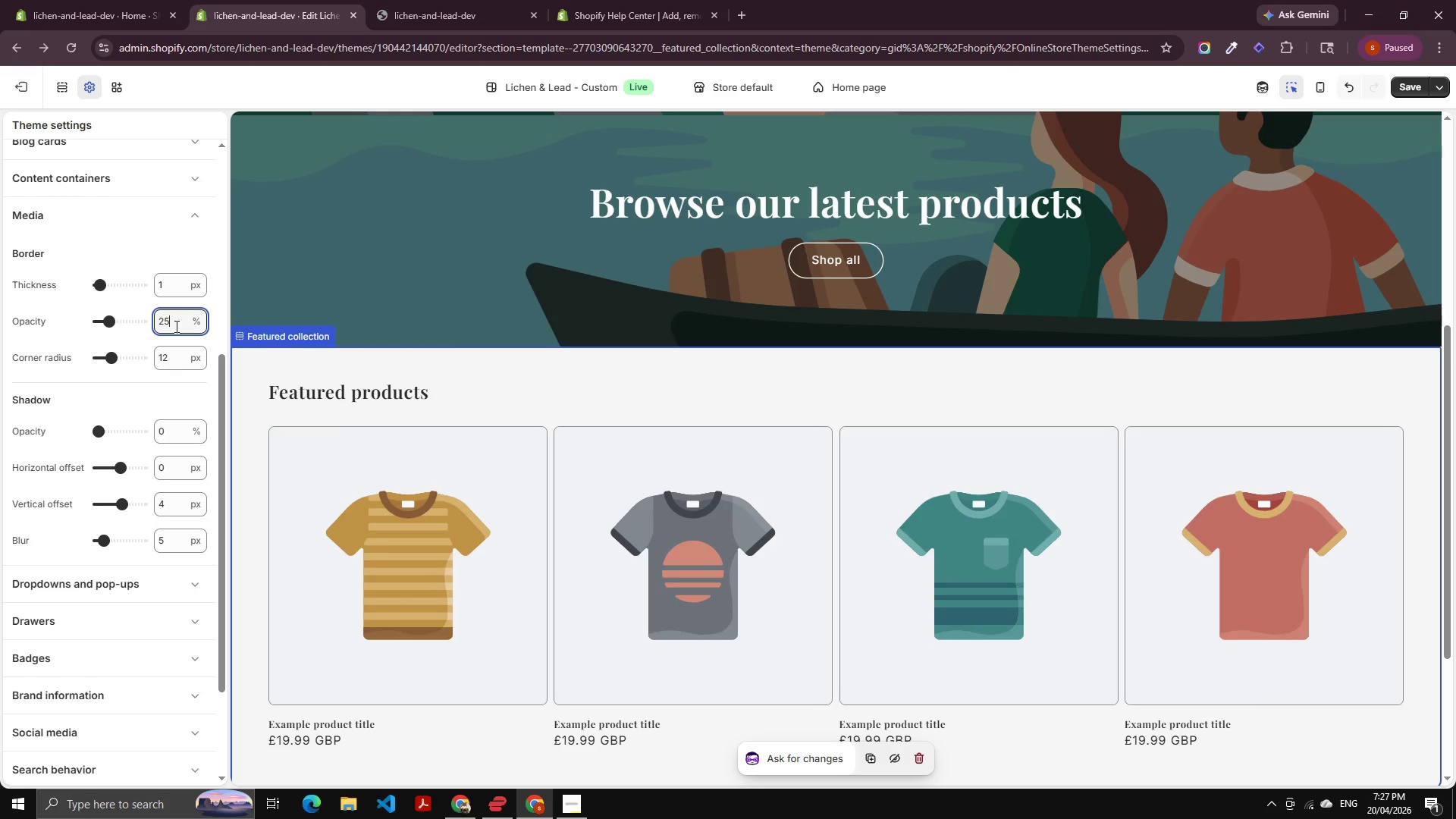 
key(ArrowUp)
 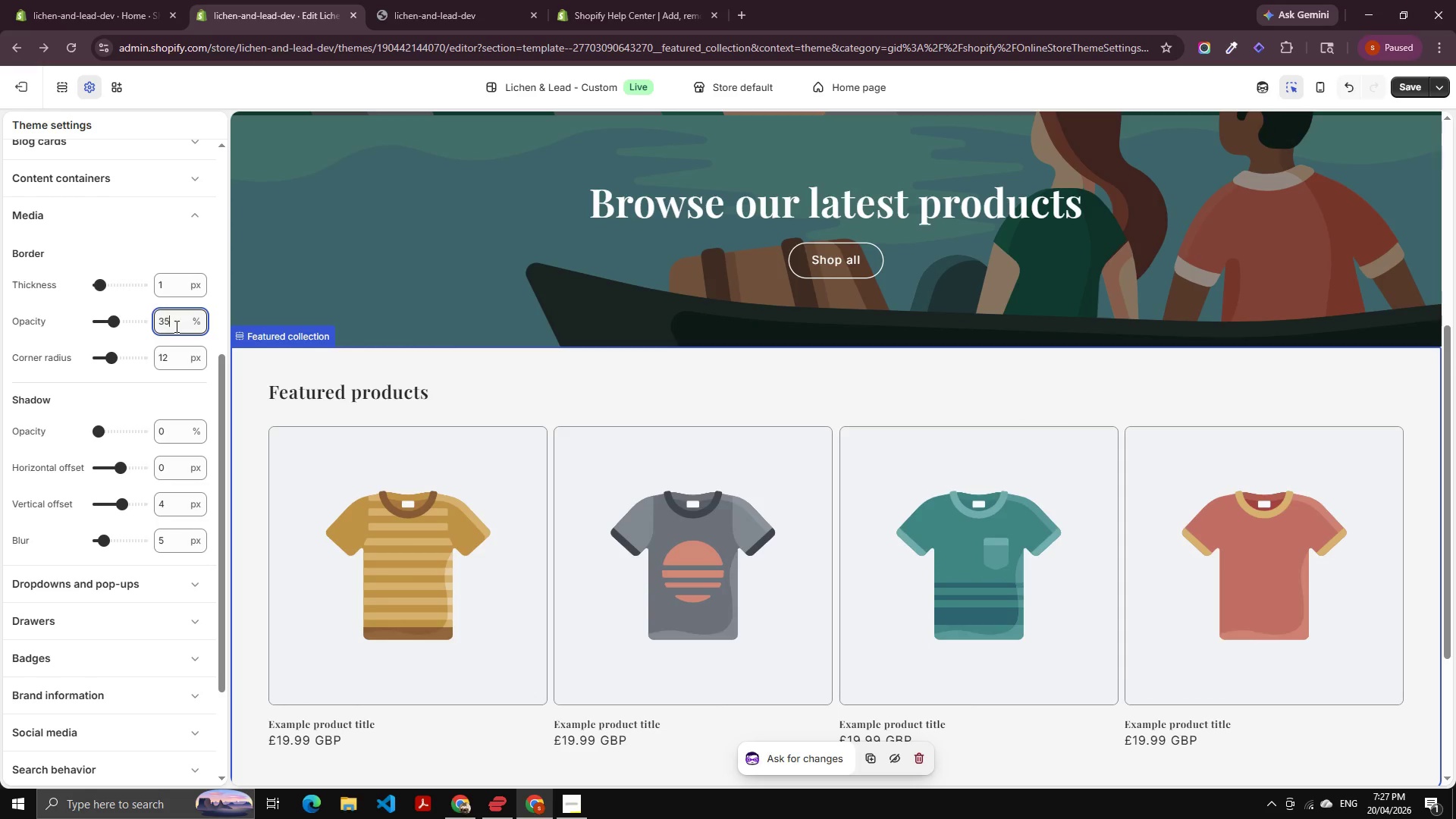 
key(ArrowUp)
 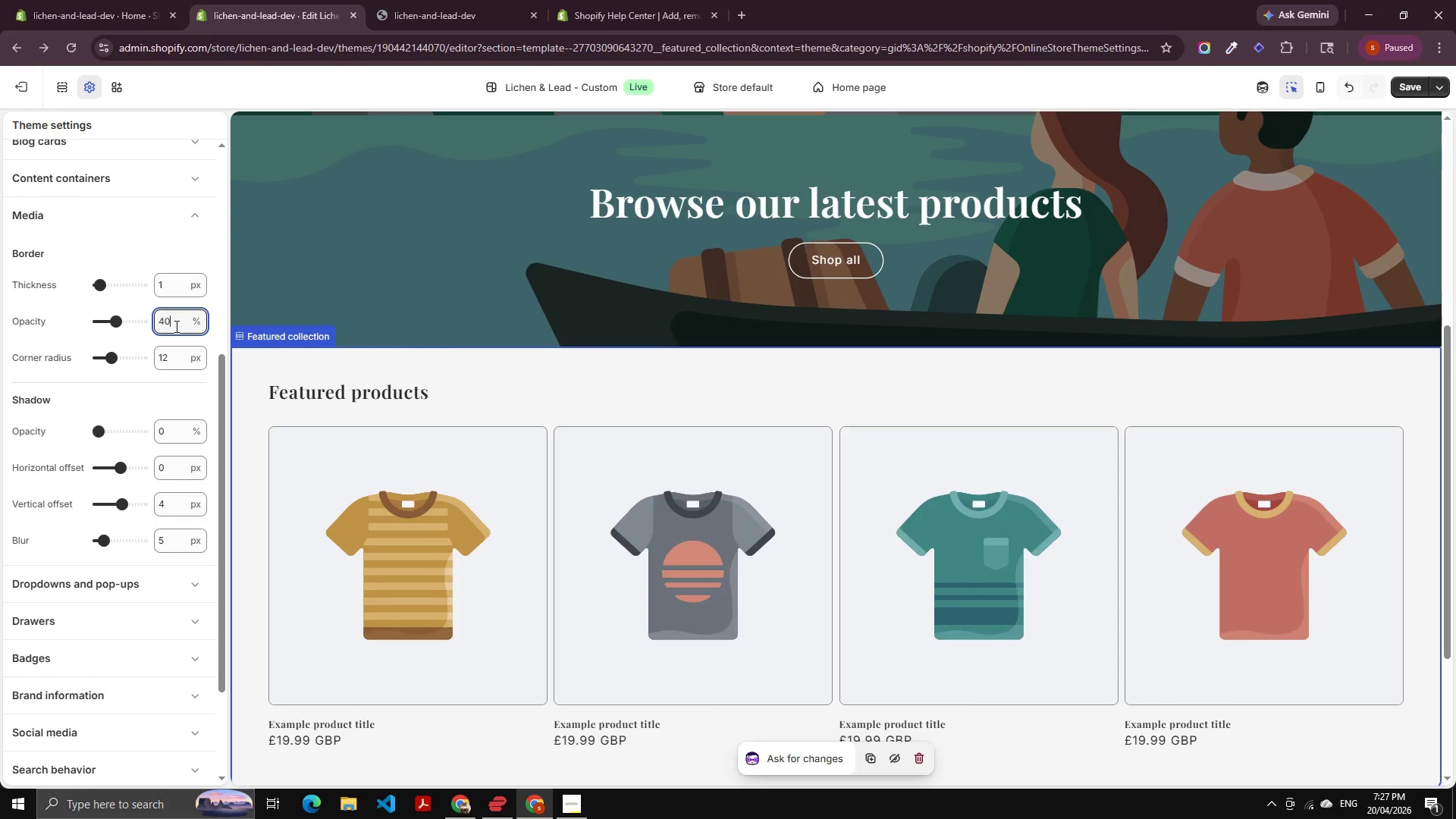 
key(ArrowUp)
 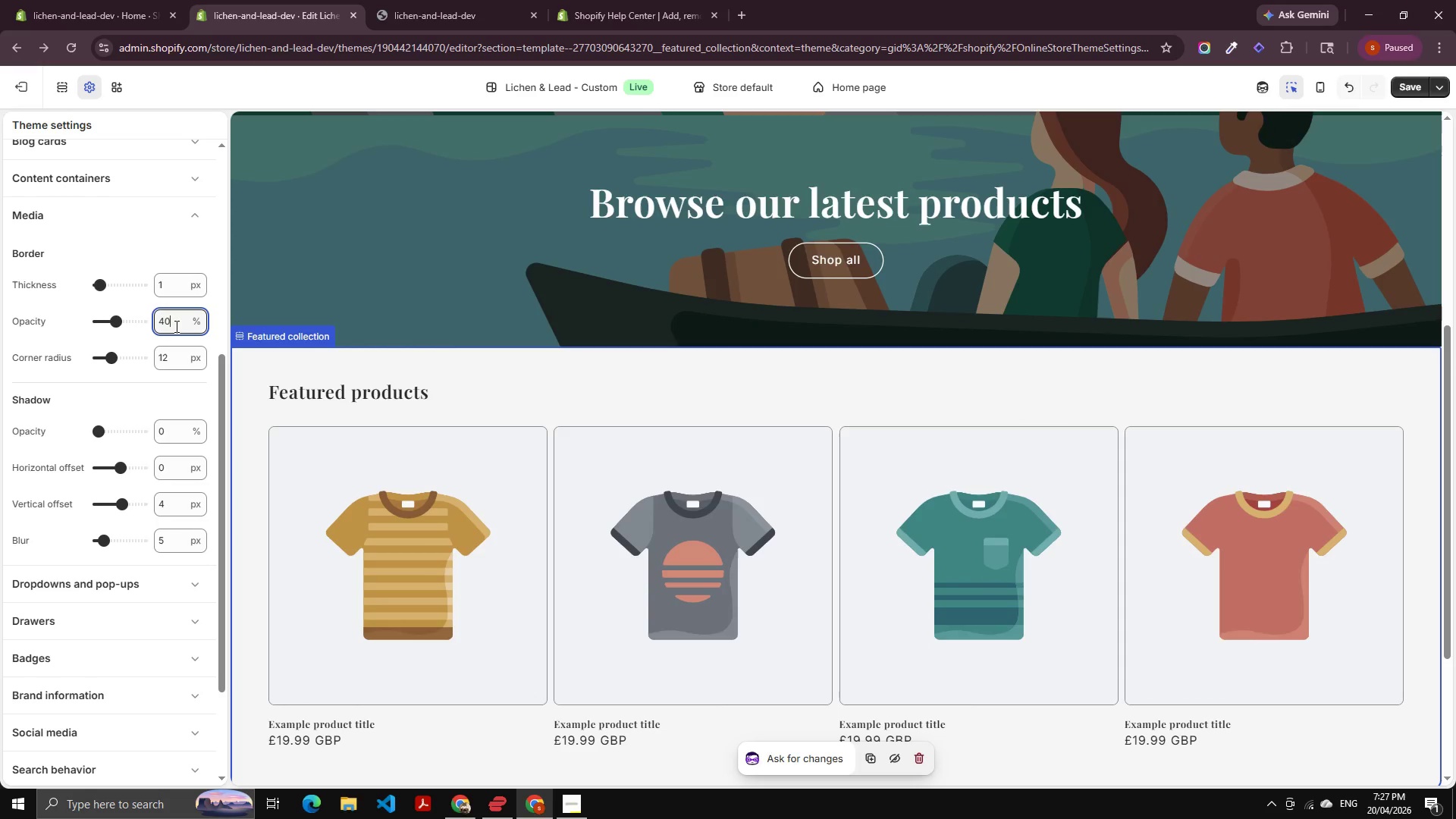 
key(ArrowUp)
 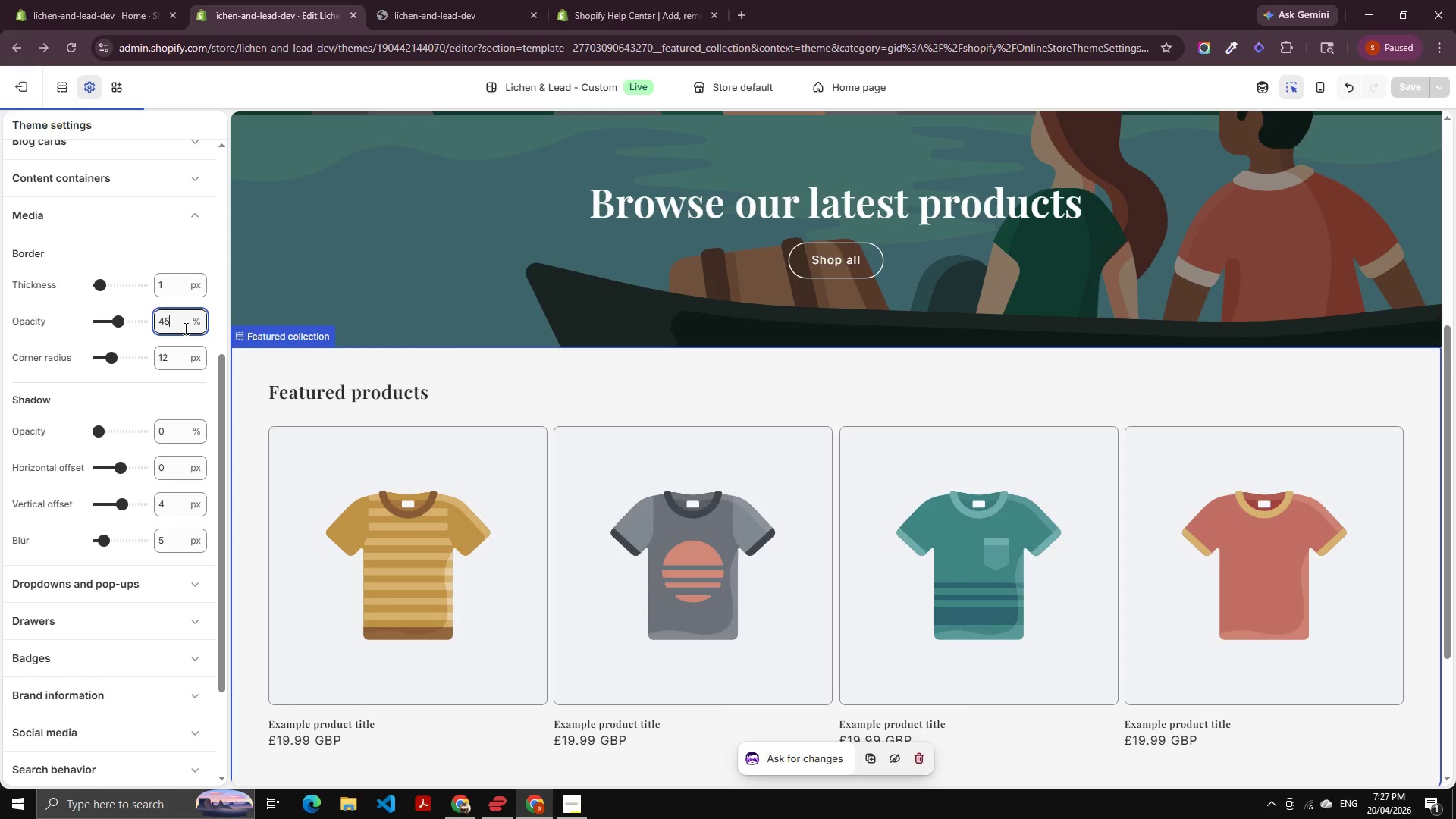 
key(ArrowUp)
 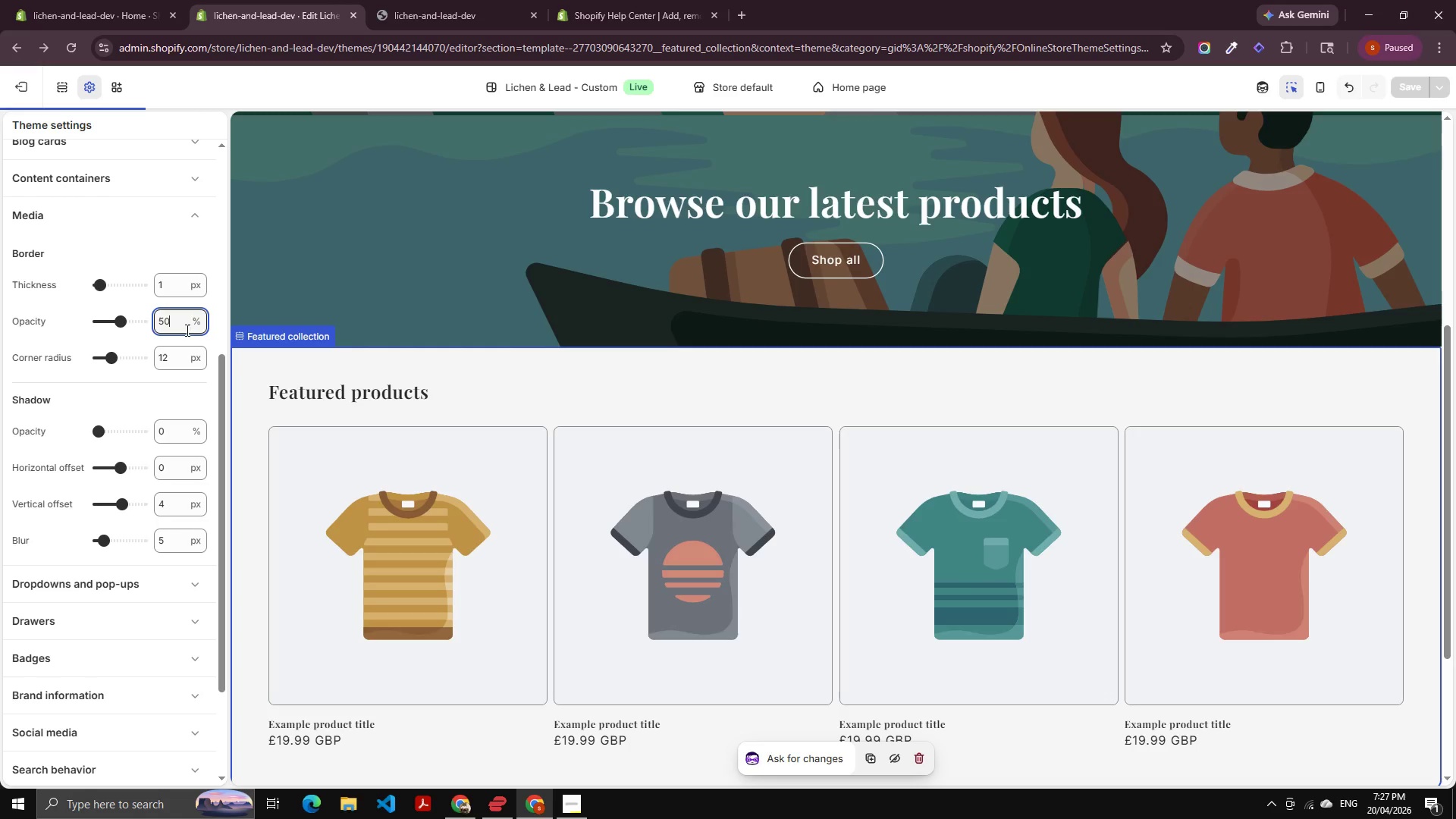 
scroll: coordinate [69, 406], scroll_direction: down, amount: 6.0
 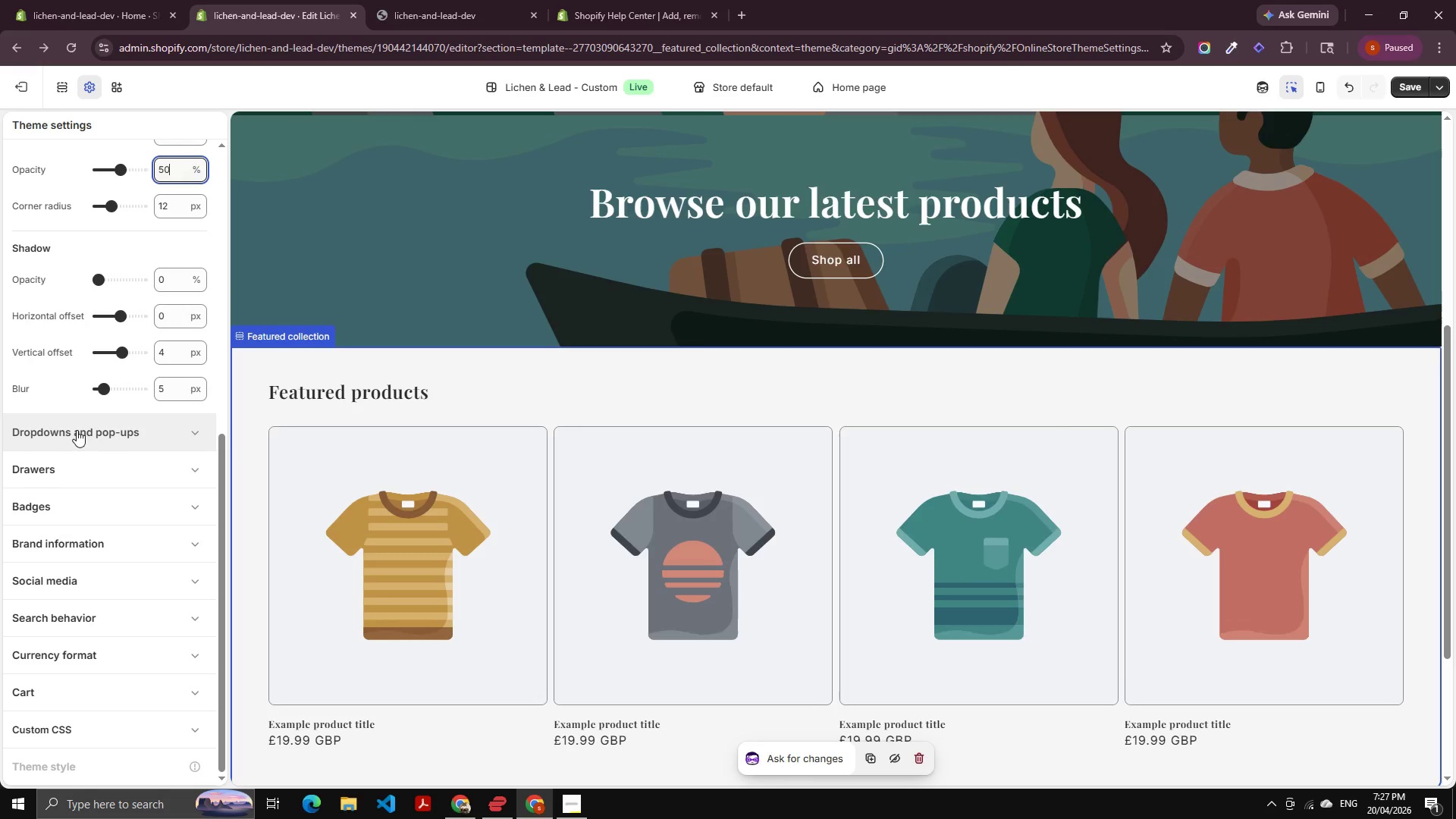 
left_click([82, 430])
 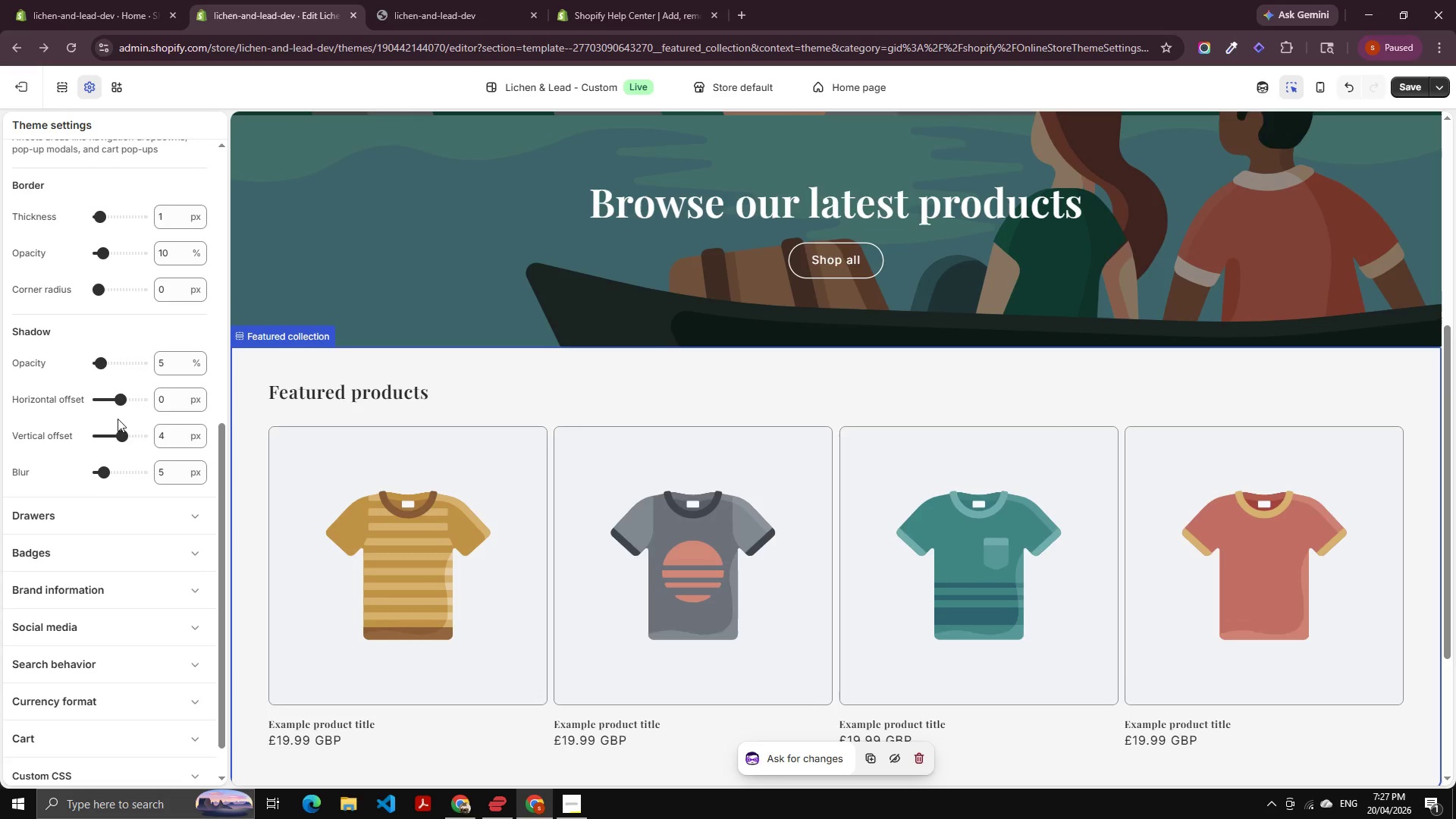 
scroll: coordinate [142, 387], scroll_direction: none, amount: 0.0
 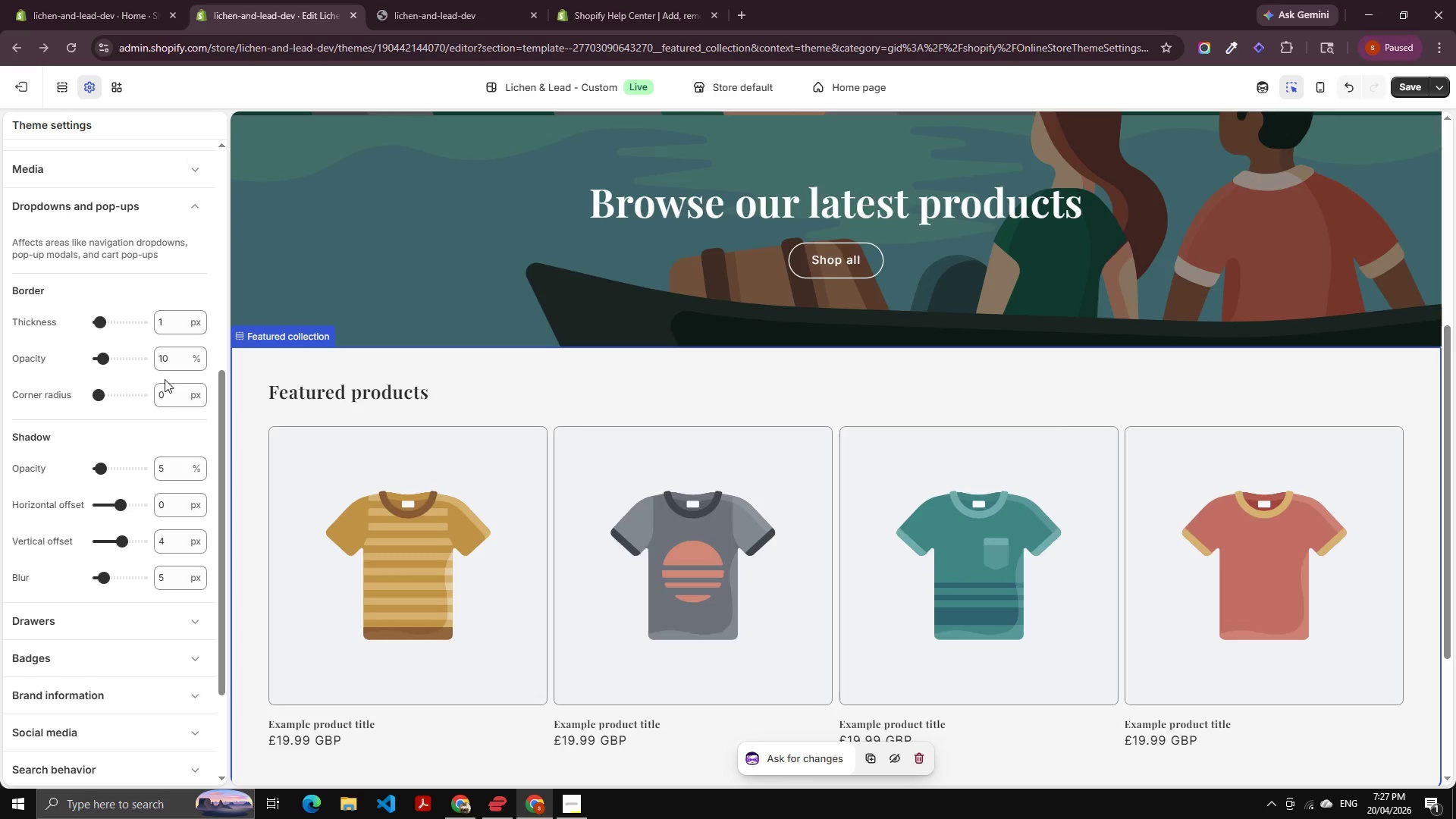 
left_click([163, 359])
 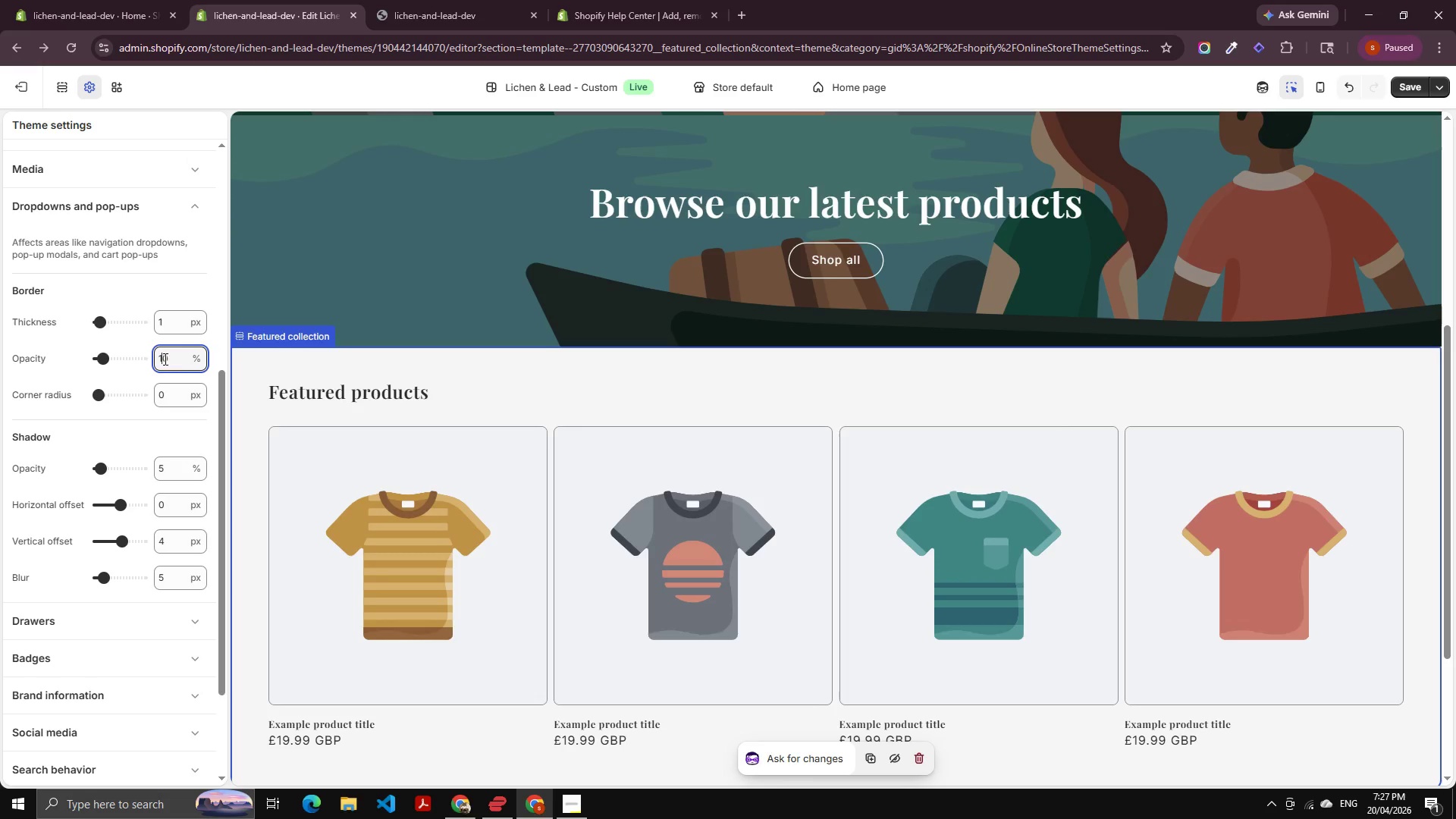 
key(ArrowUp)
 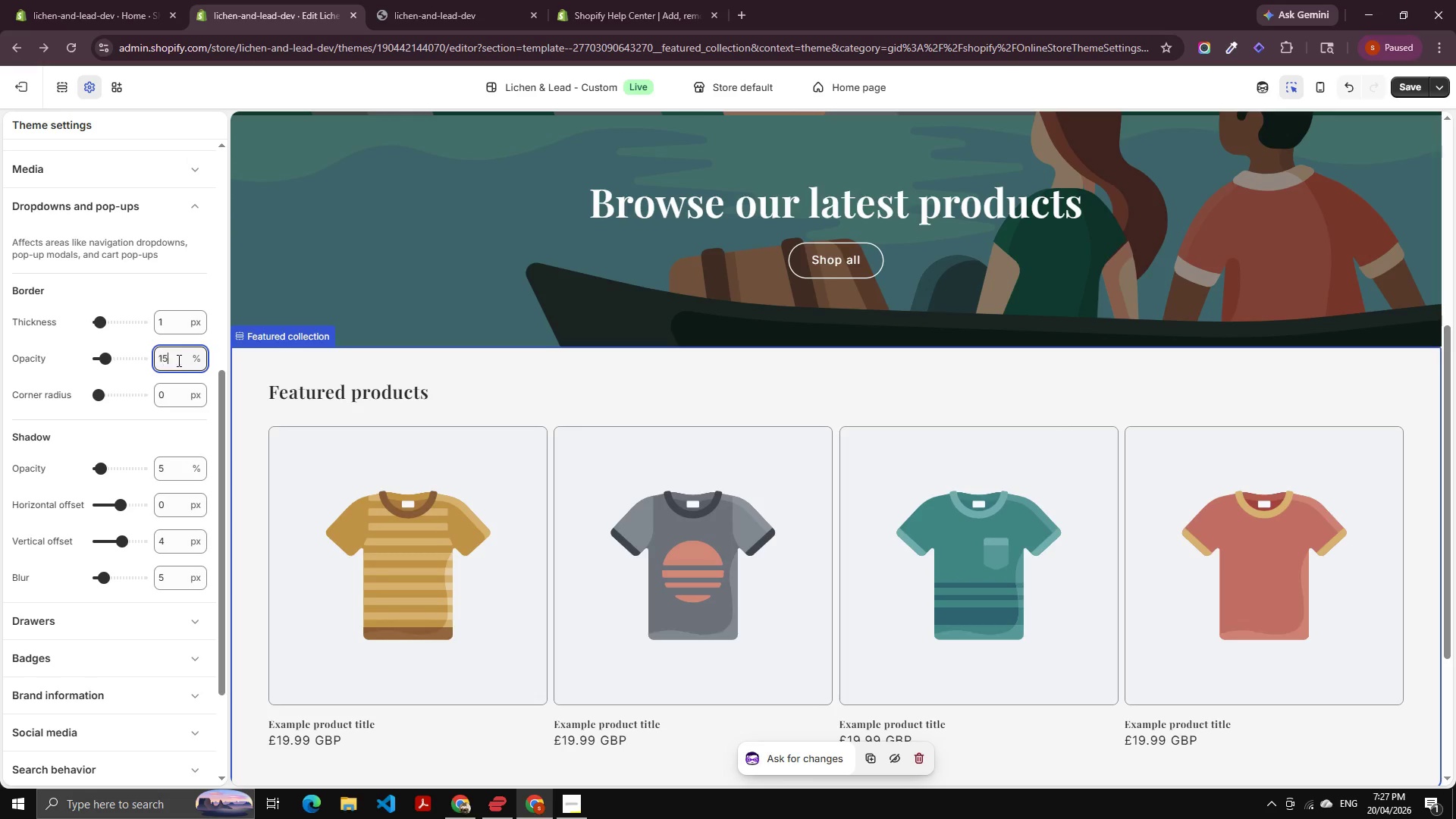 
key(ArrowUp)
 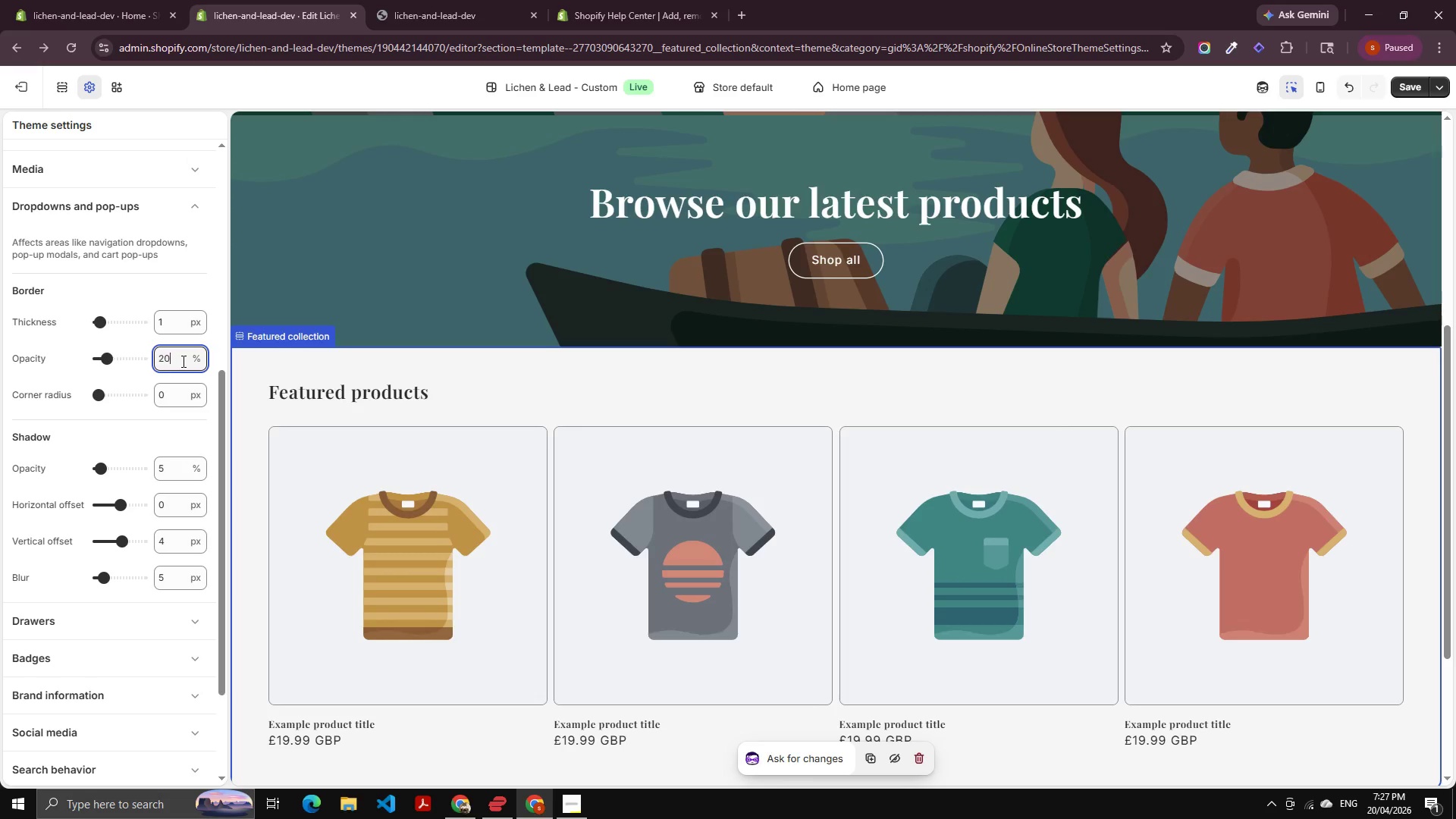 
key(ArrowUp)
 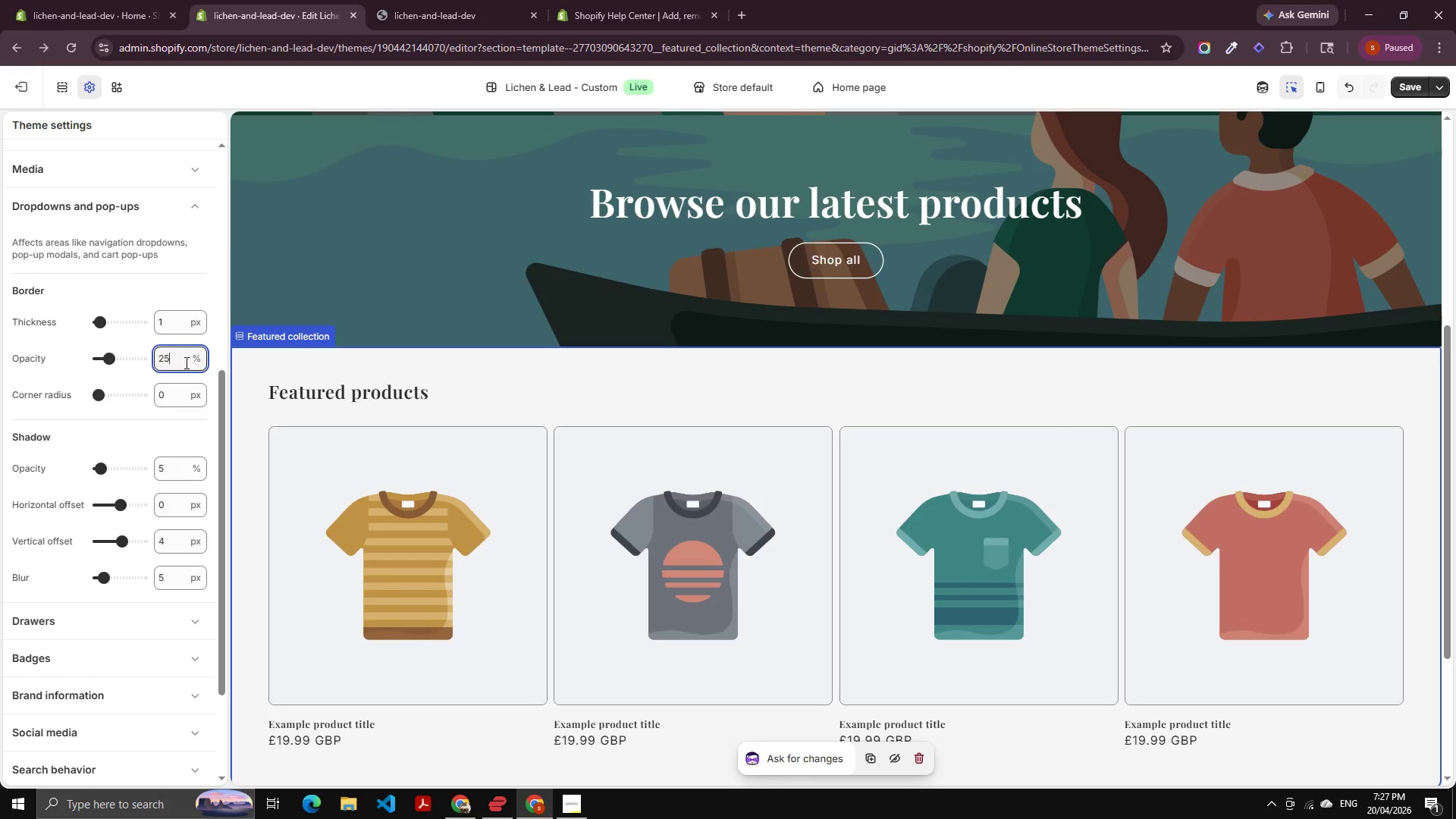 
key(ArrowUp)
 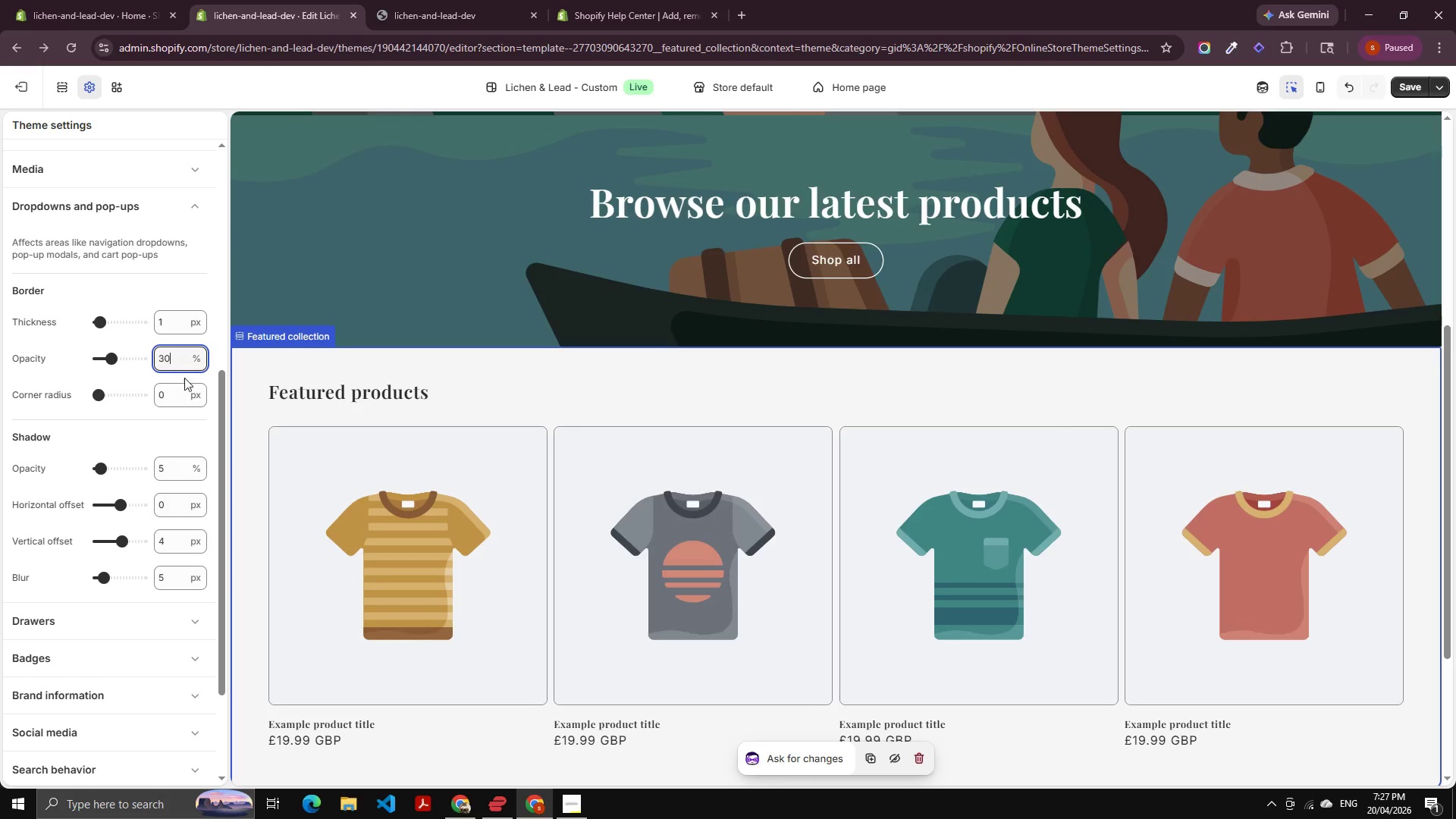 
key(ArrowUp)
 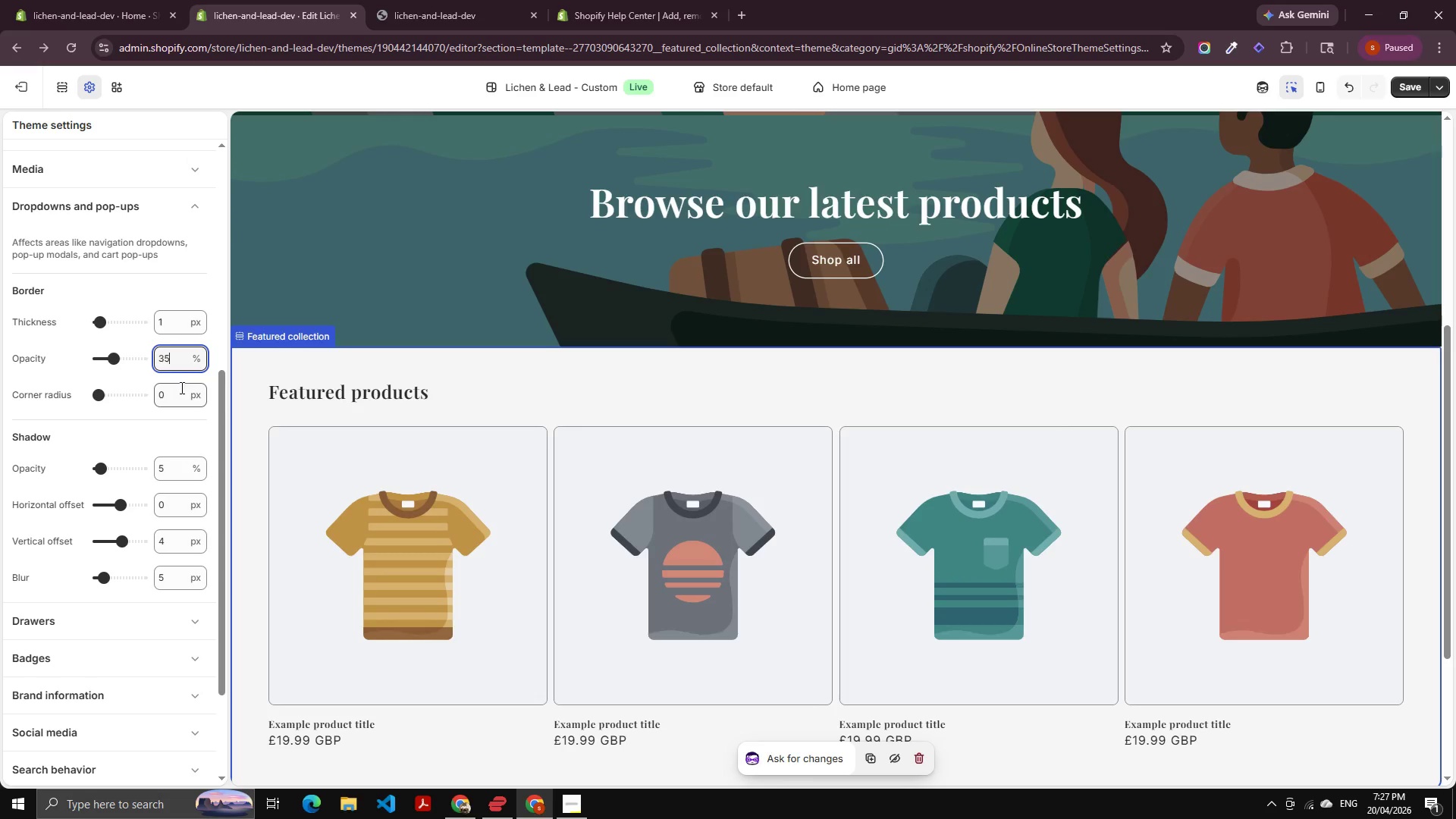 
key(ArrowUp)
 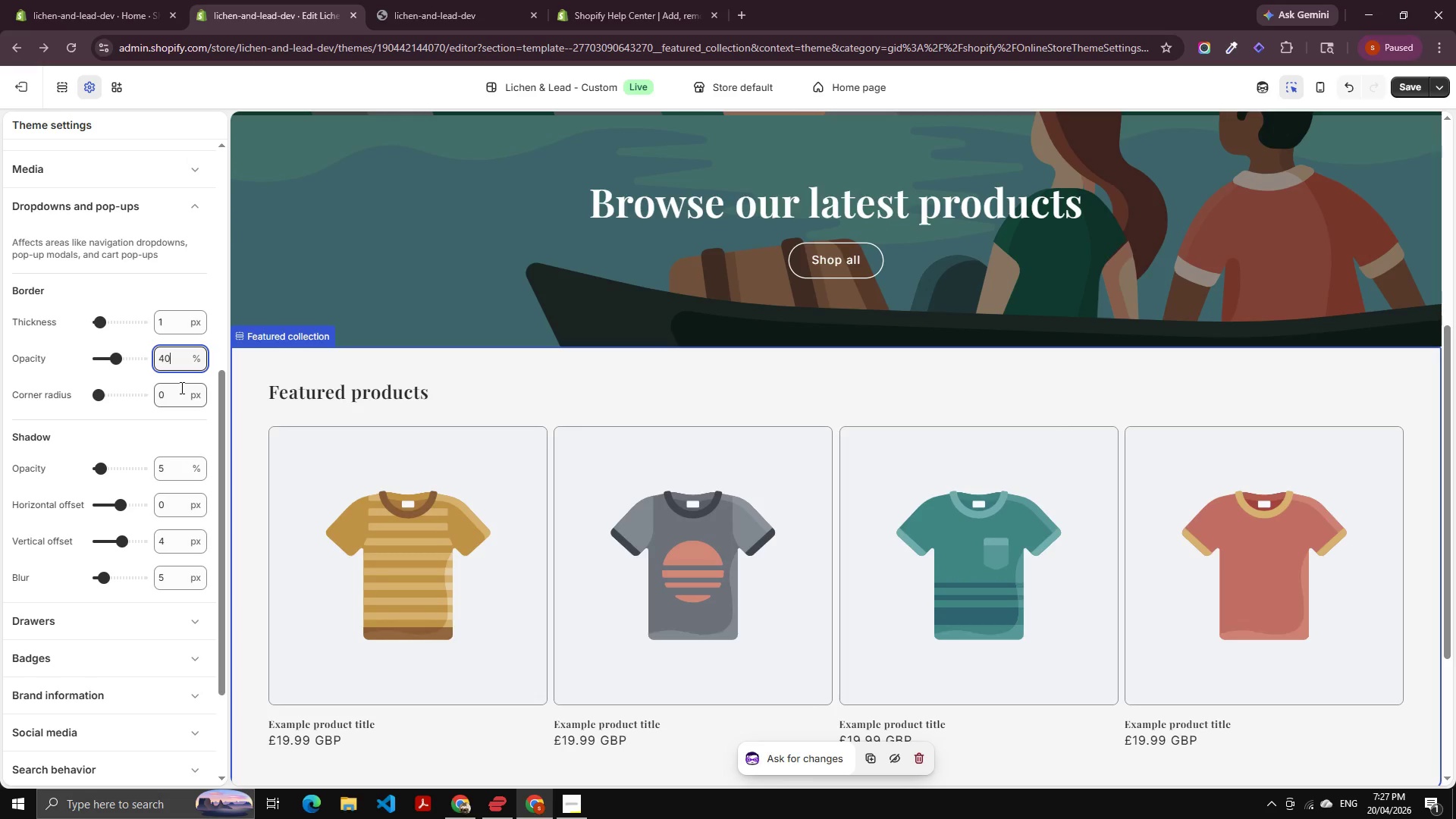 
key(ArrowUp)
 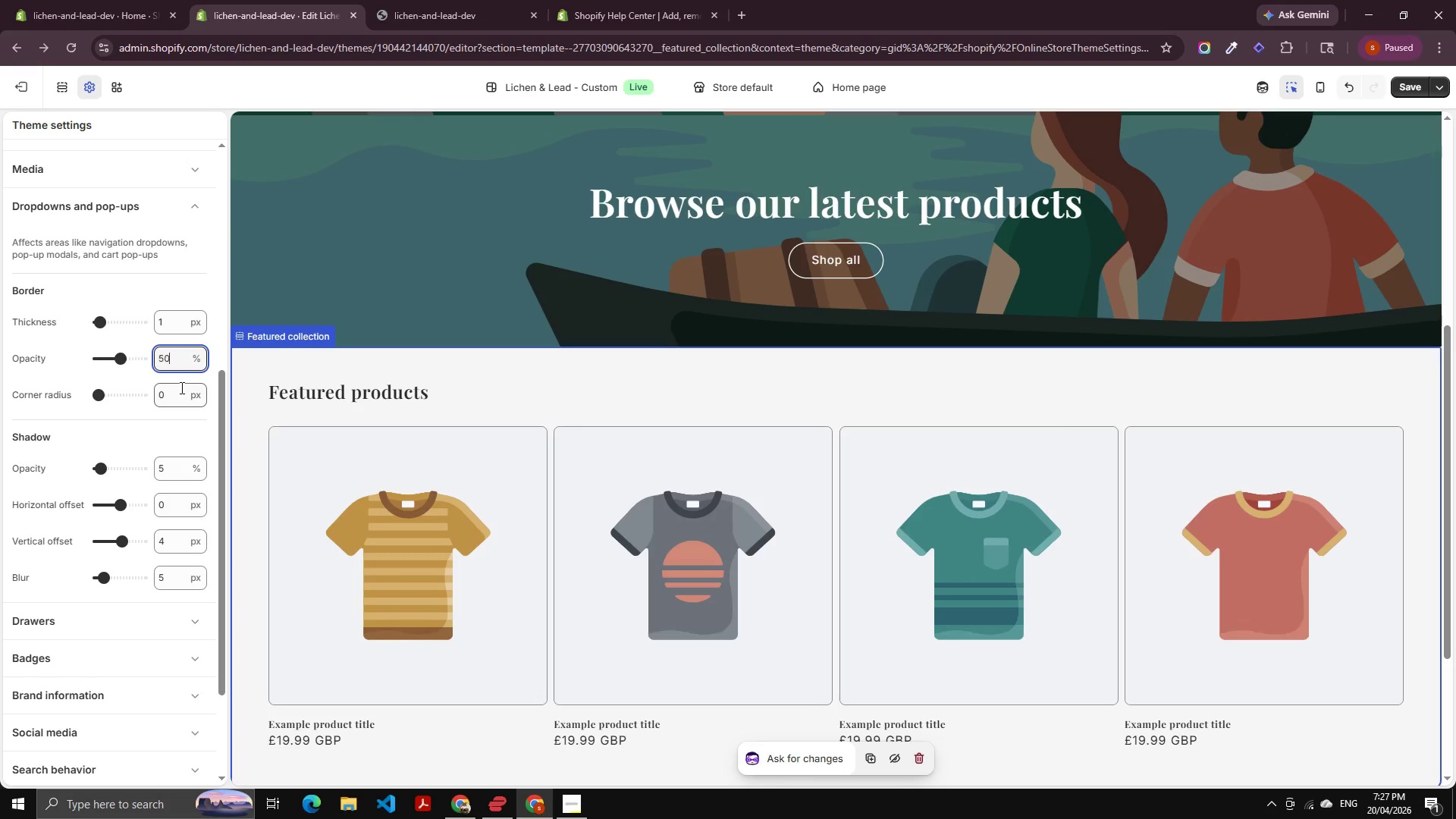 
key(ArrowUp)
 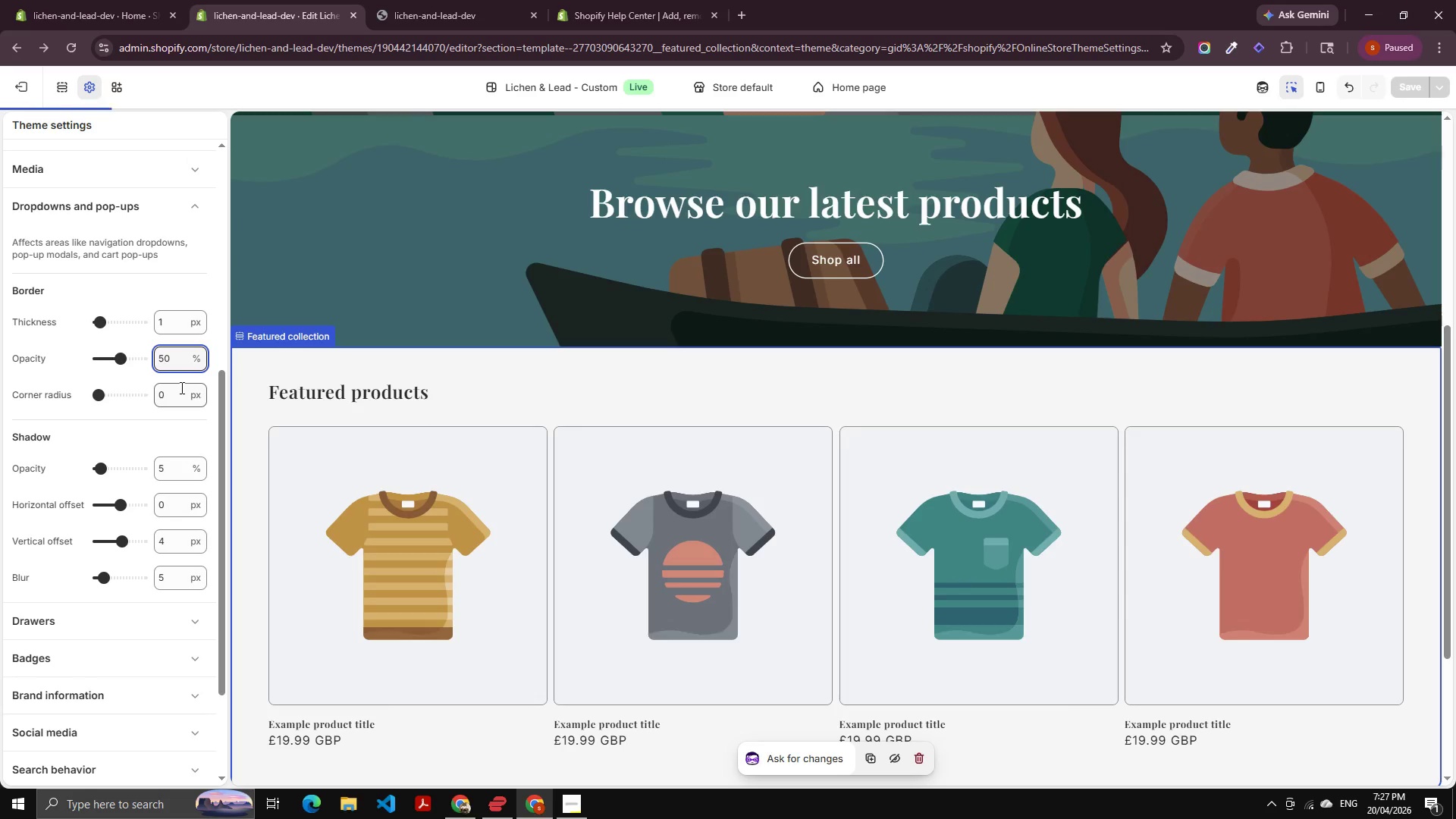 
key(ArrowDown)
 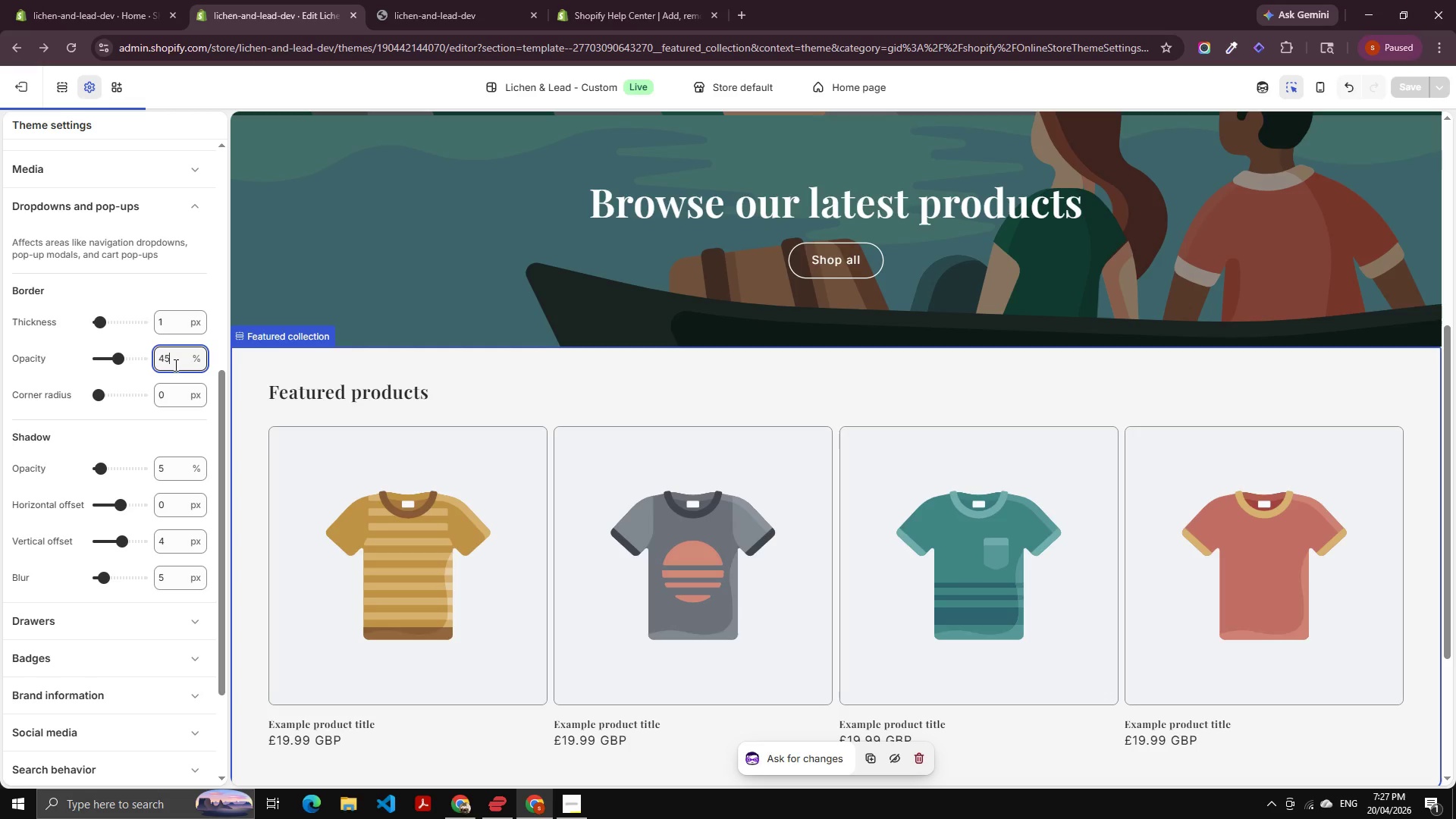 
left_click([174, 365])
 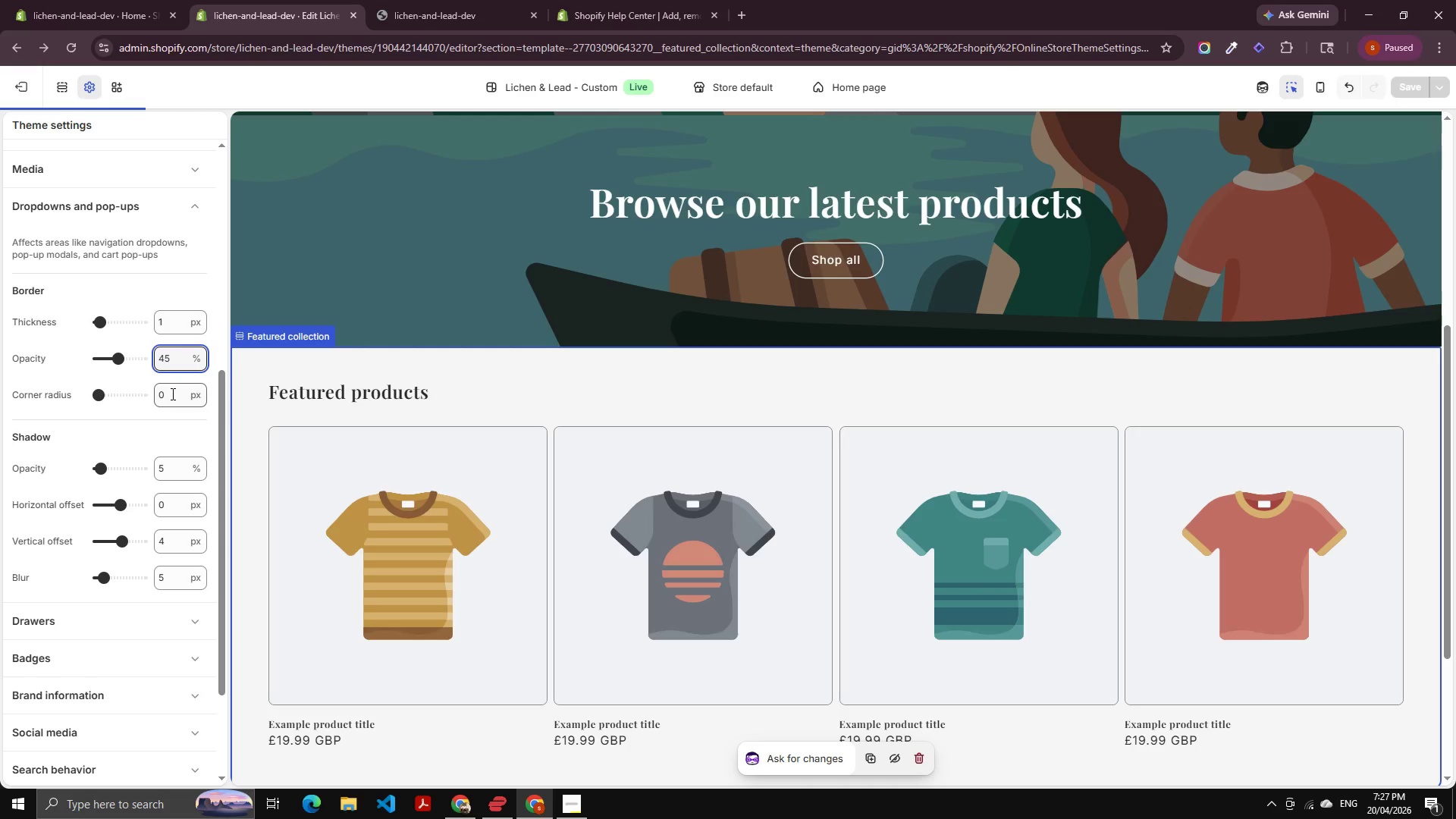 
double_click([171, 394])
 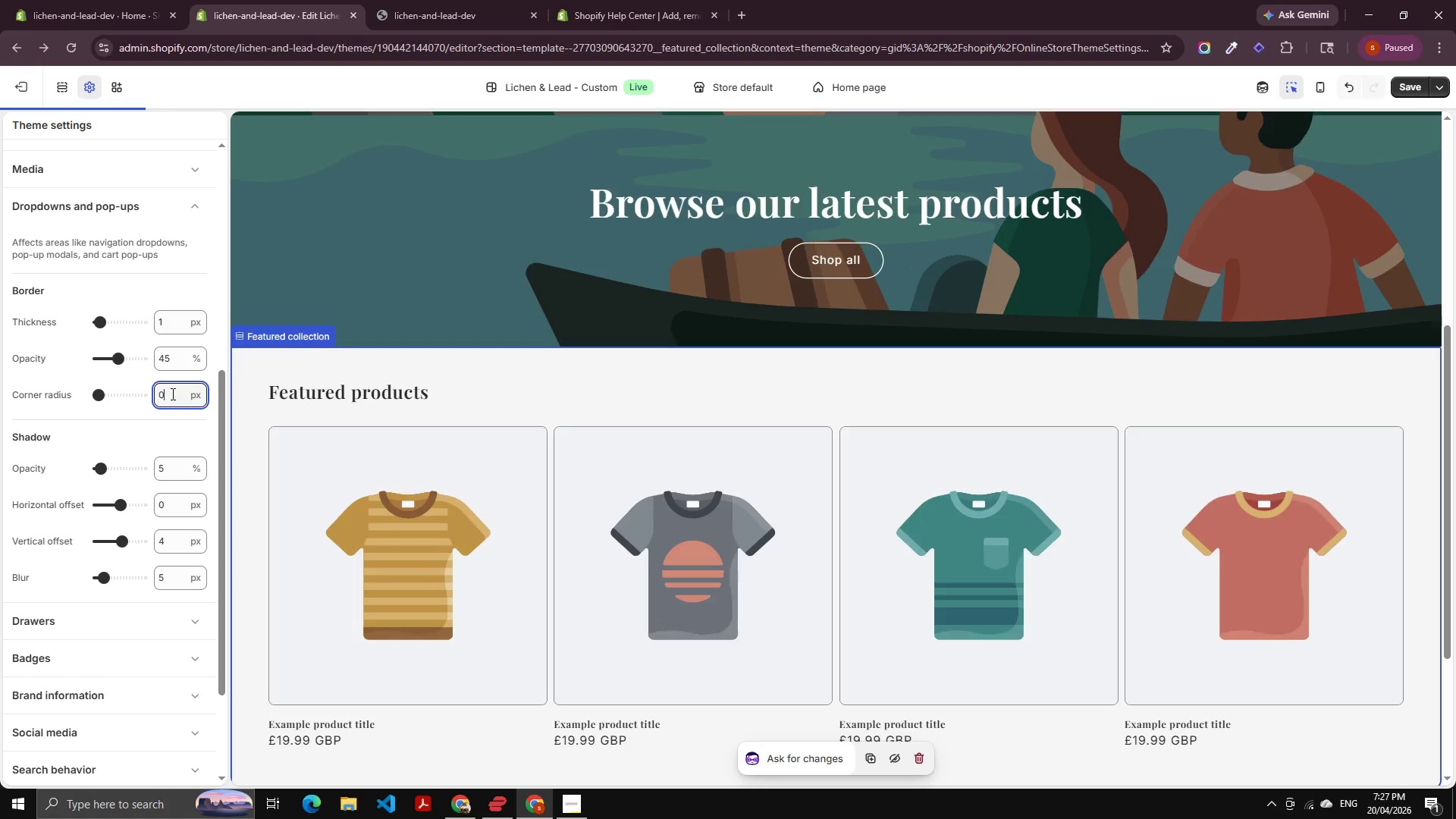 
key(ArrowUp)
 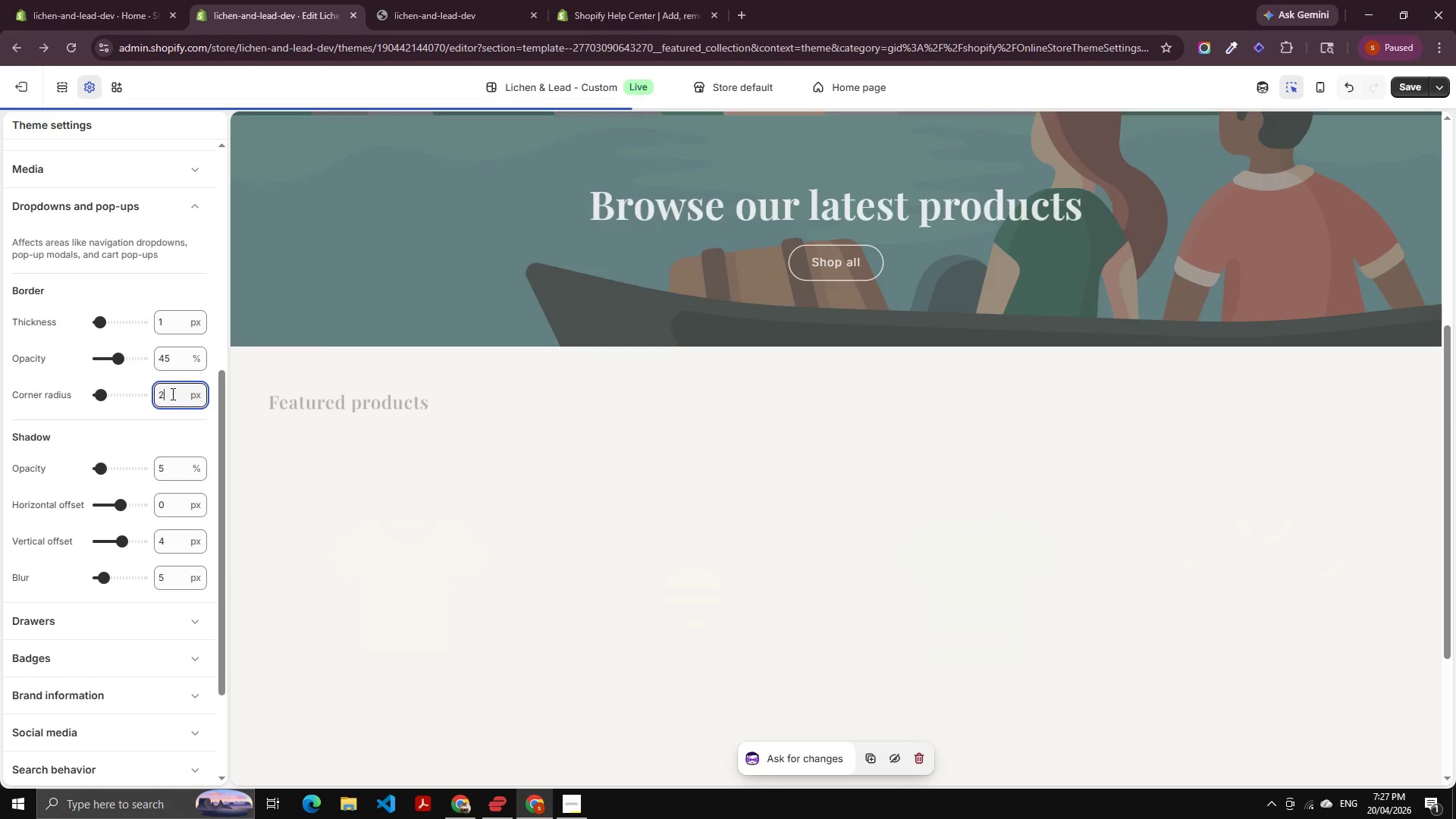 
key(ArrowUp)
 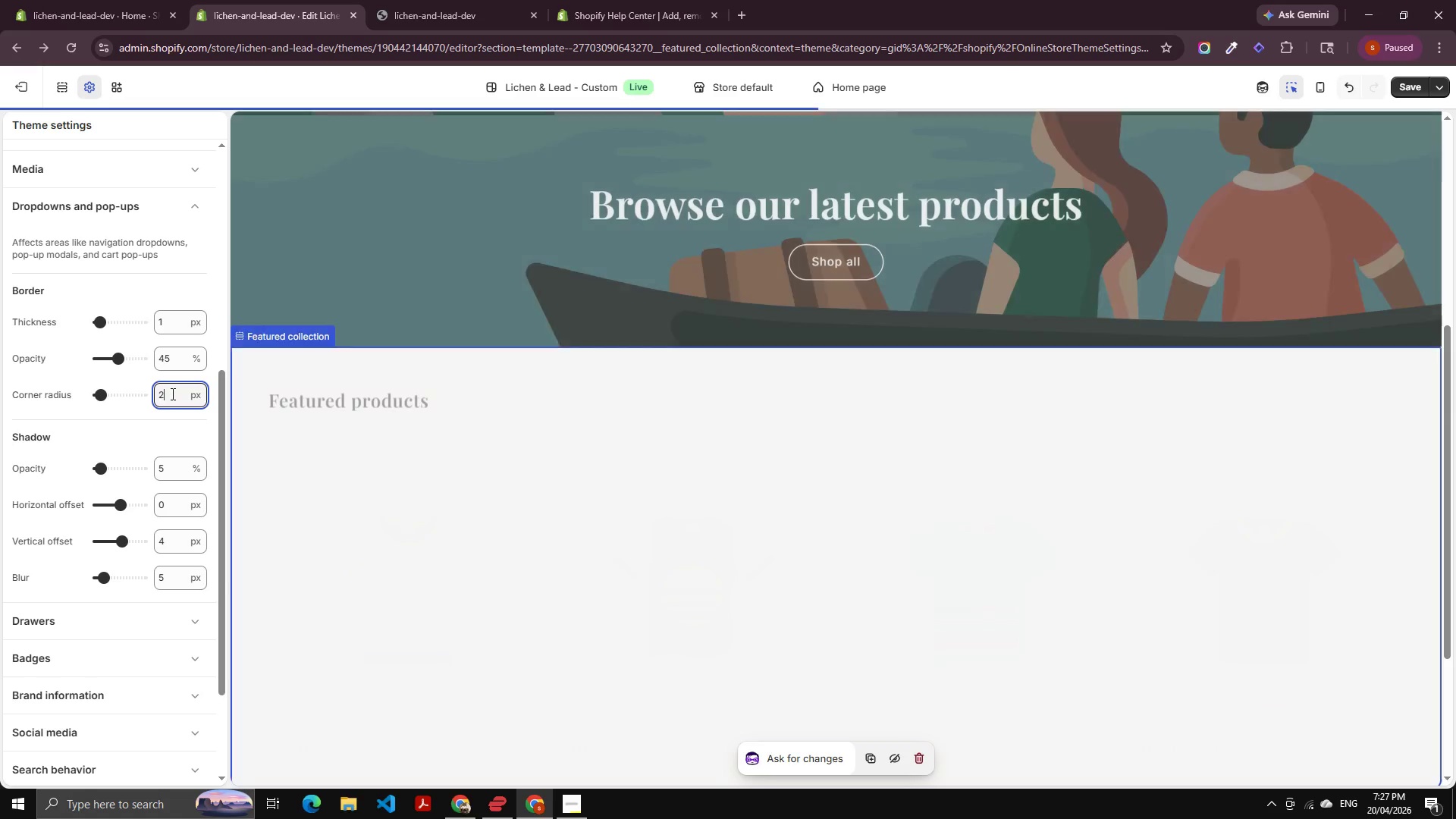 
key(ArrowUp)
 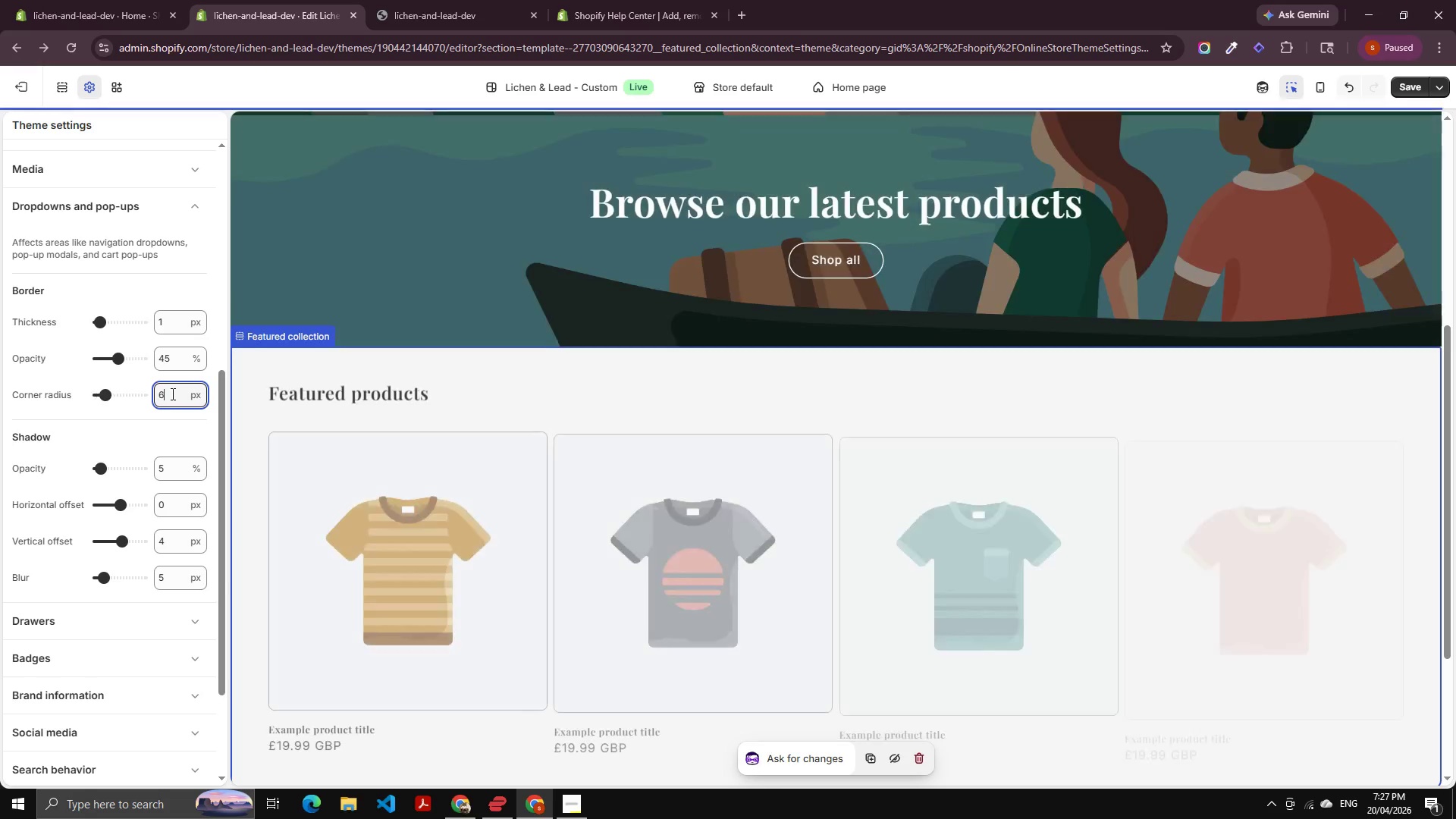 
key(ArrowUp)
 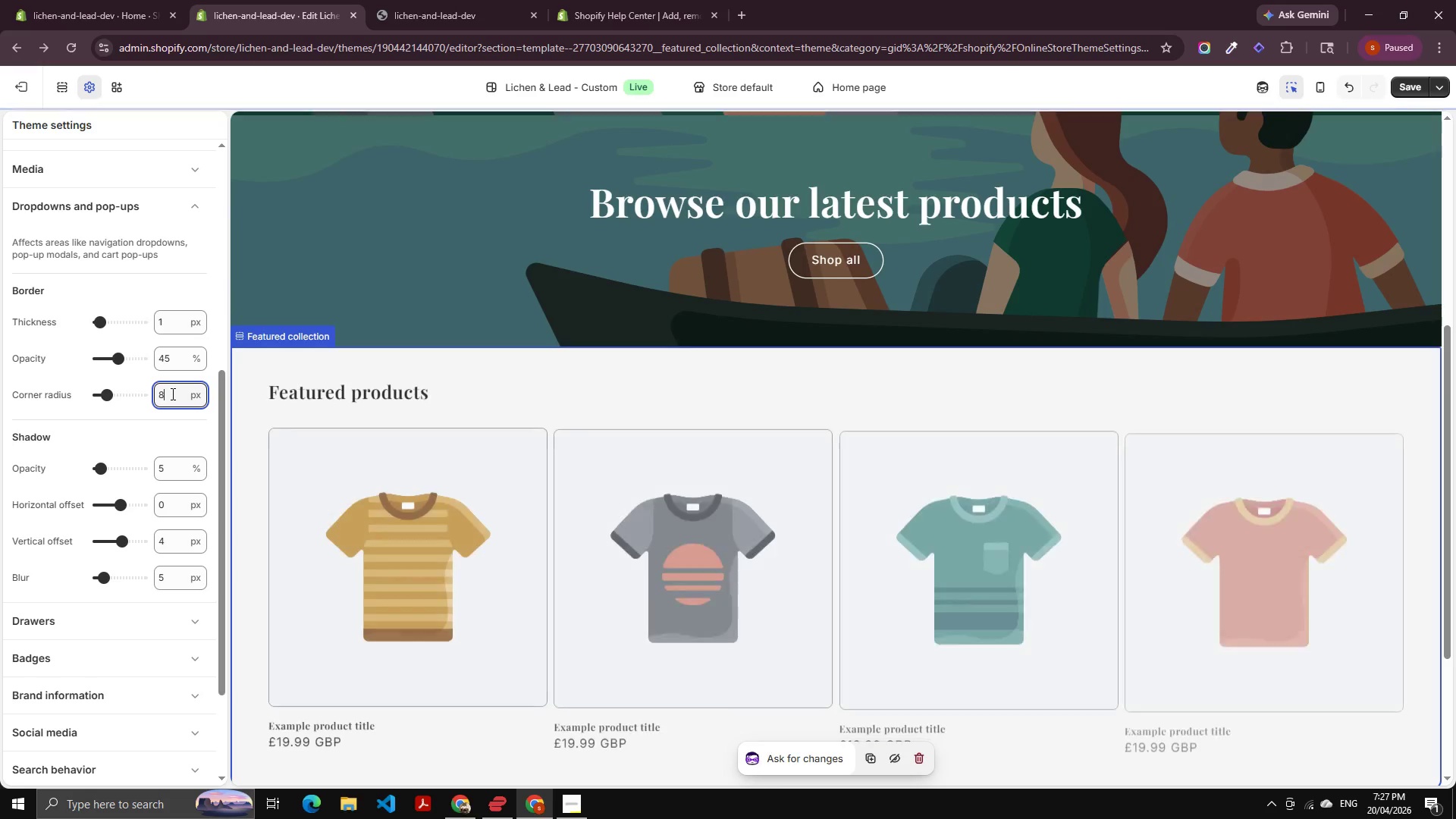 
key(ArrowUp)
 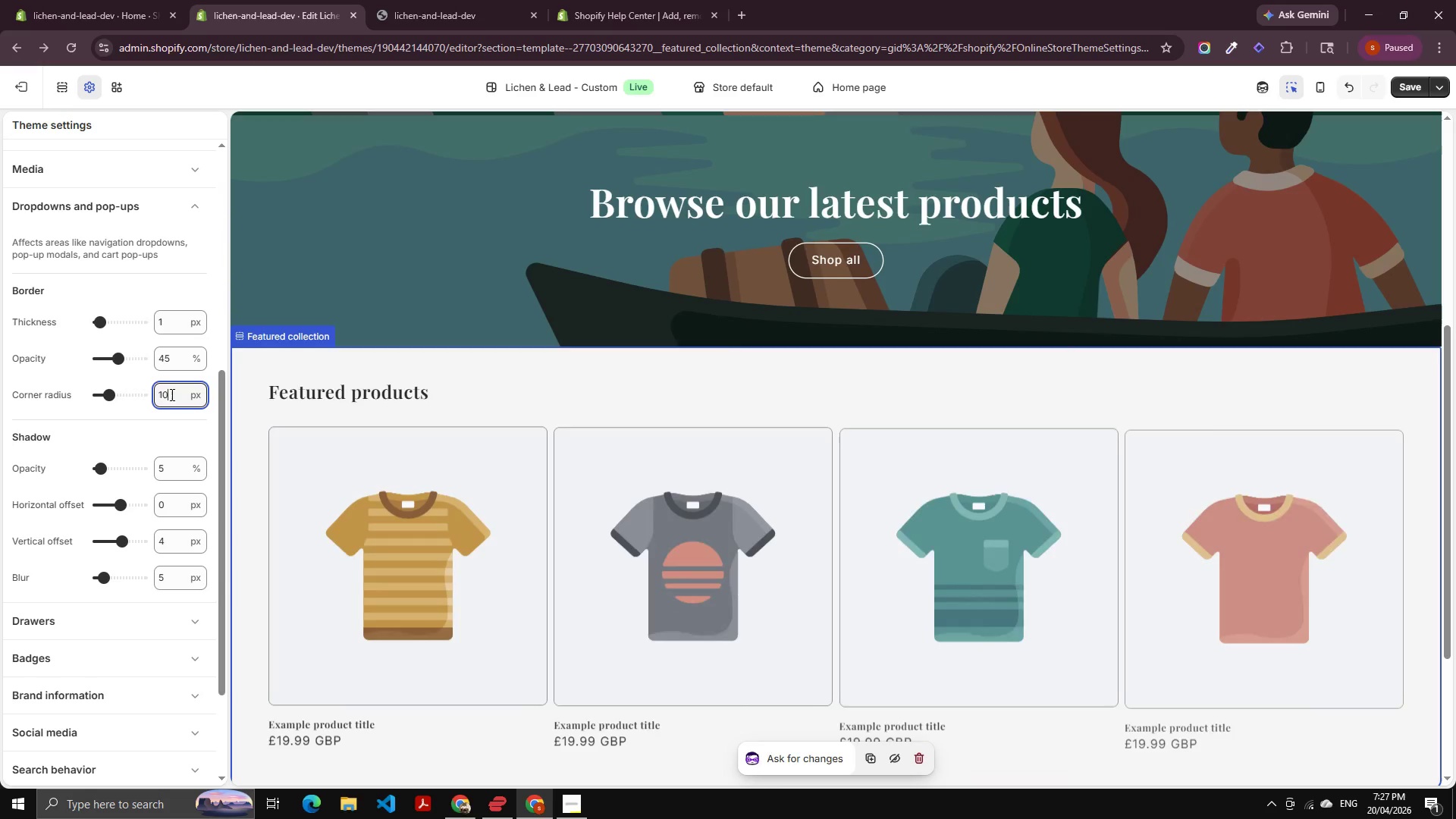 
key(ArrowUp)
 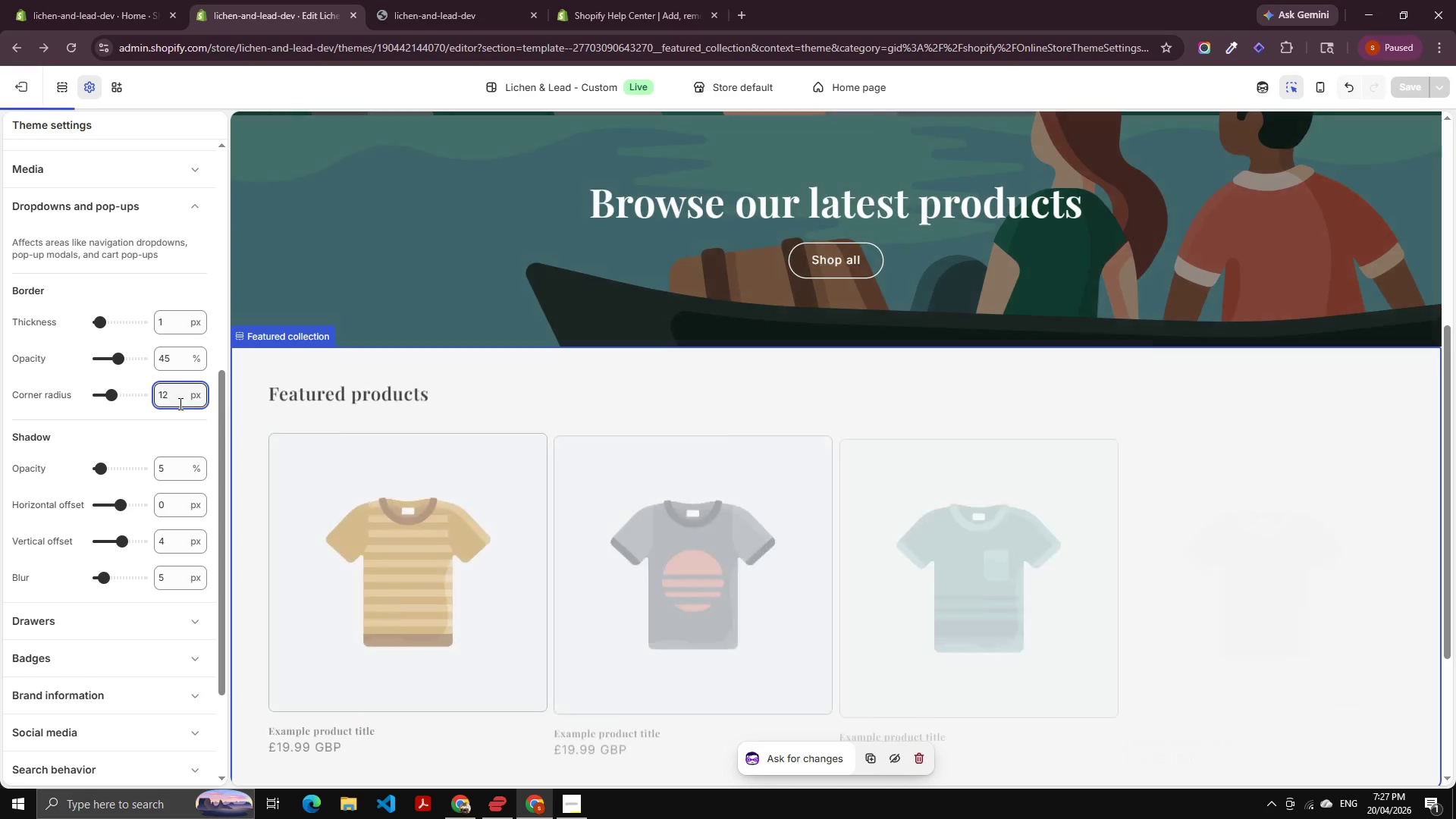 
key(ArrowDown)
 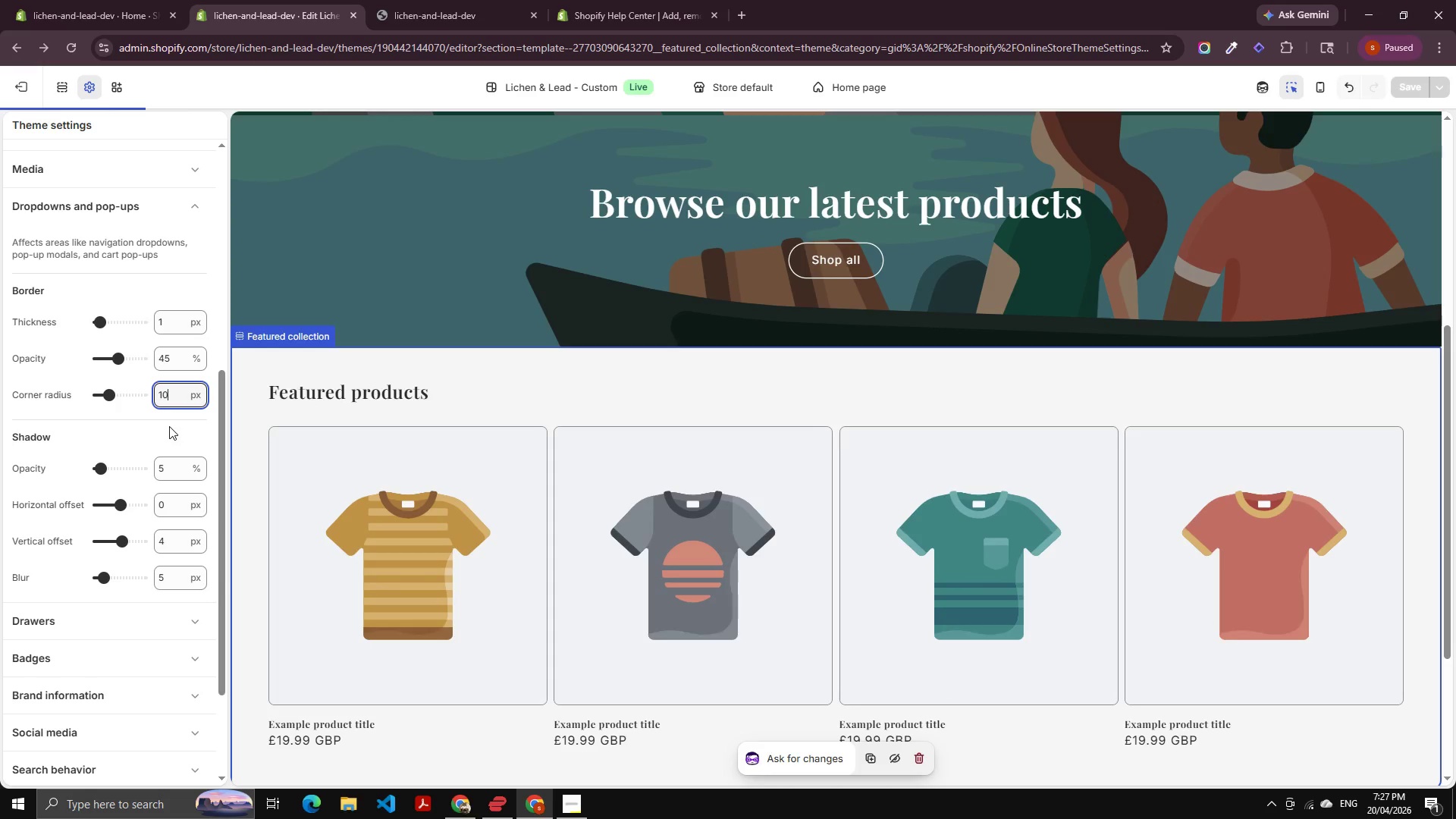 
scroll: coordinate [143, 450], scroll_direction: down, amount: 3.0
 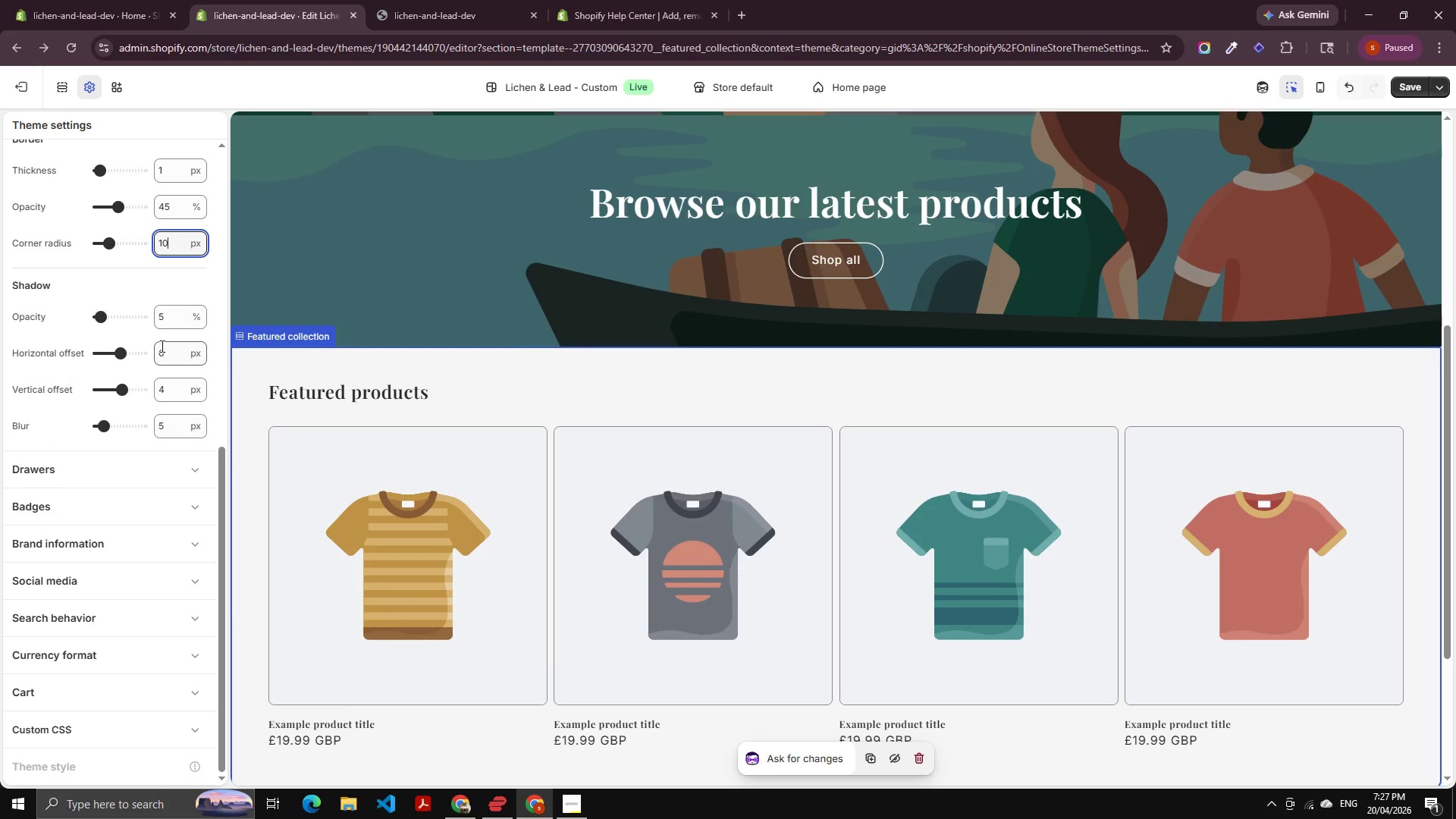 
left_click([171, 310])
 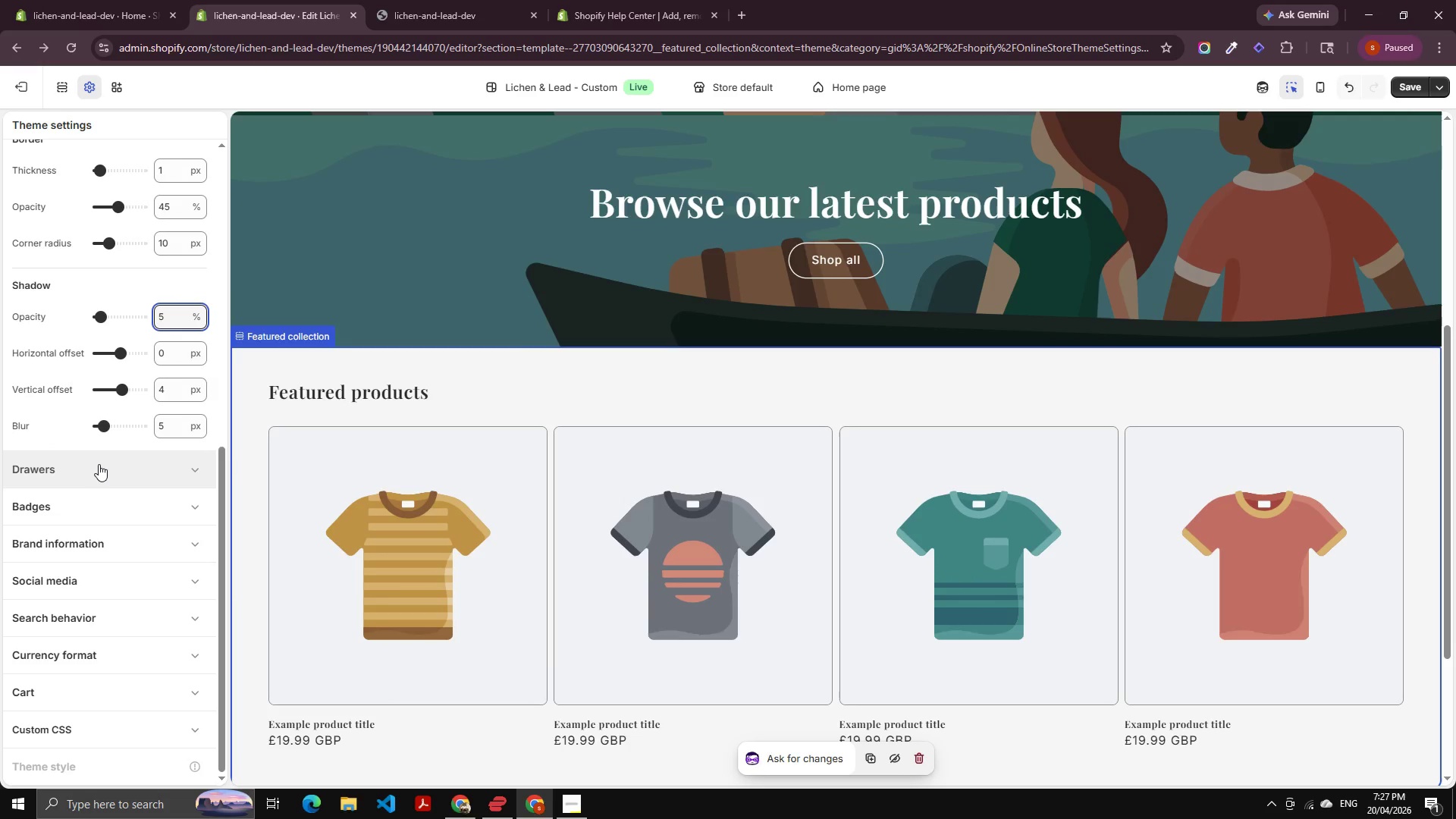 
left_click([99, 464])
 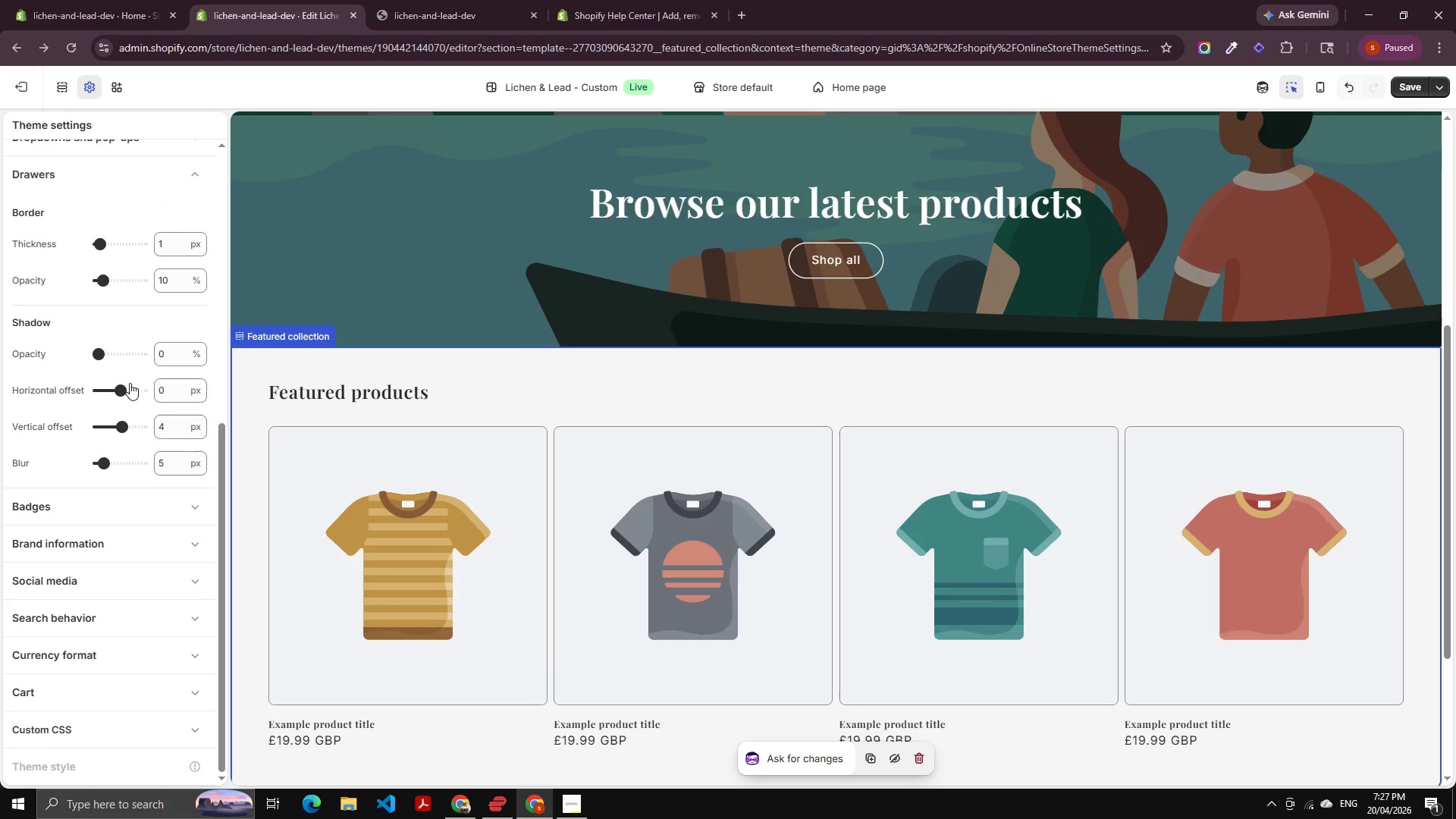 
scroll: coordinate [133, 365], scroll_direction: up, amount: 2.0
 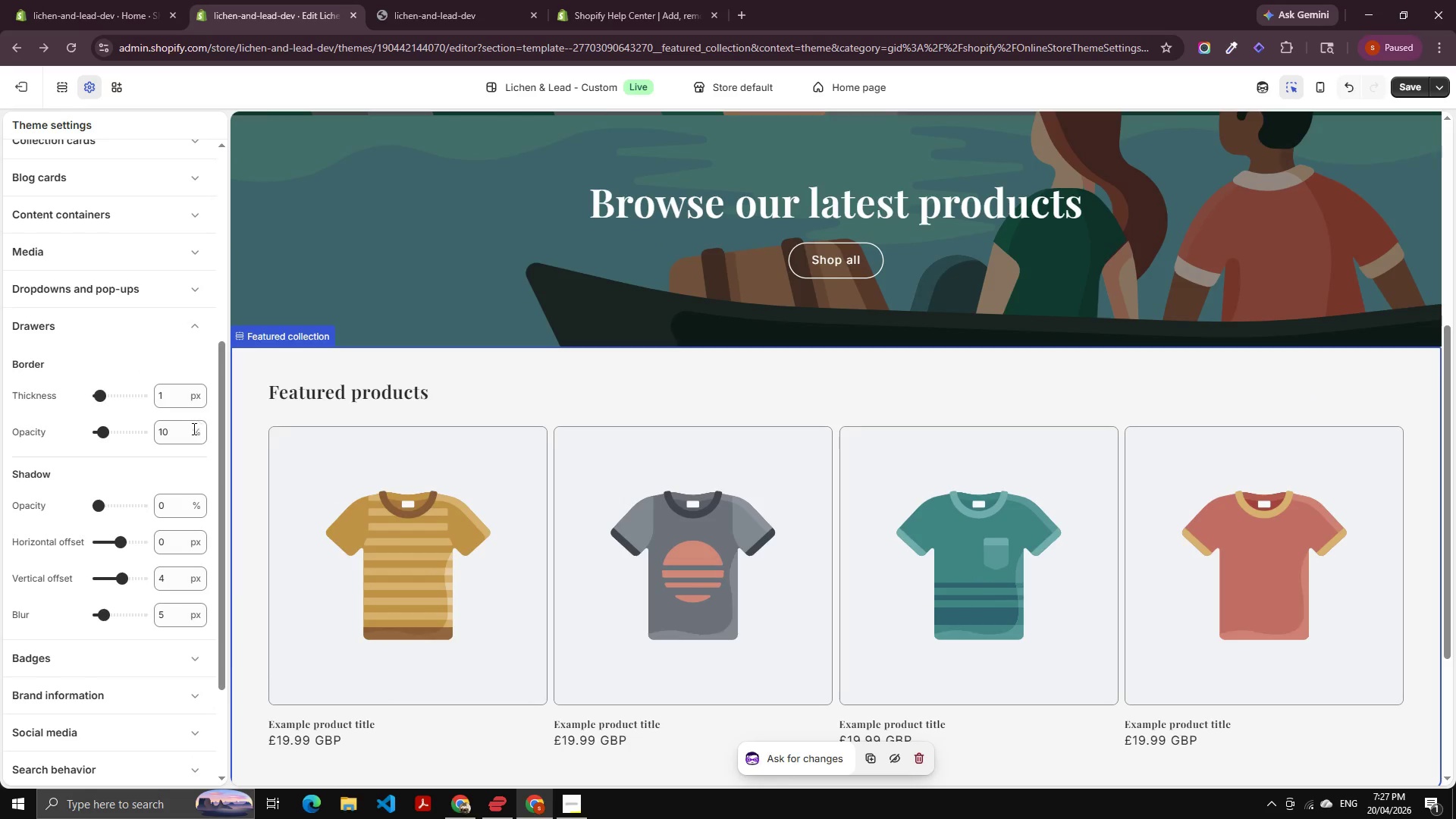 
left_click([182, 430])
 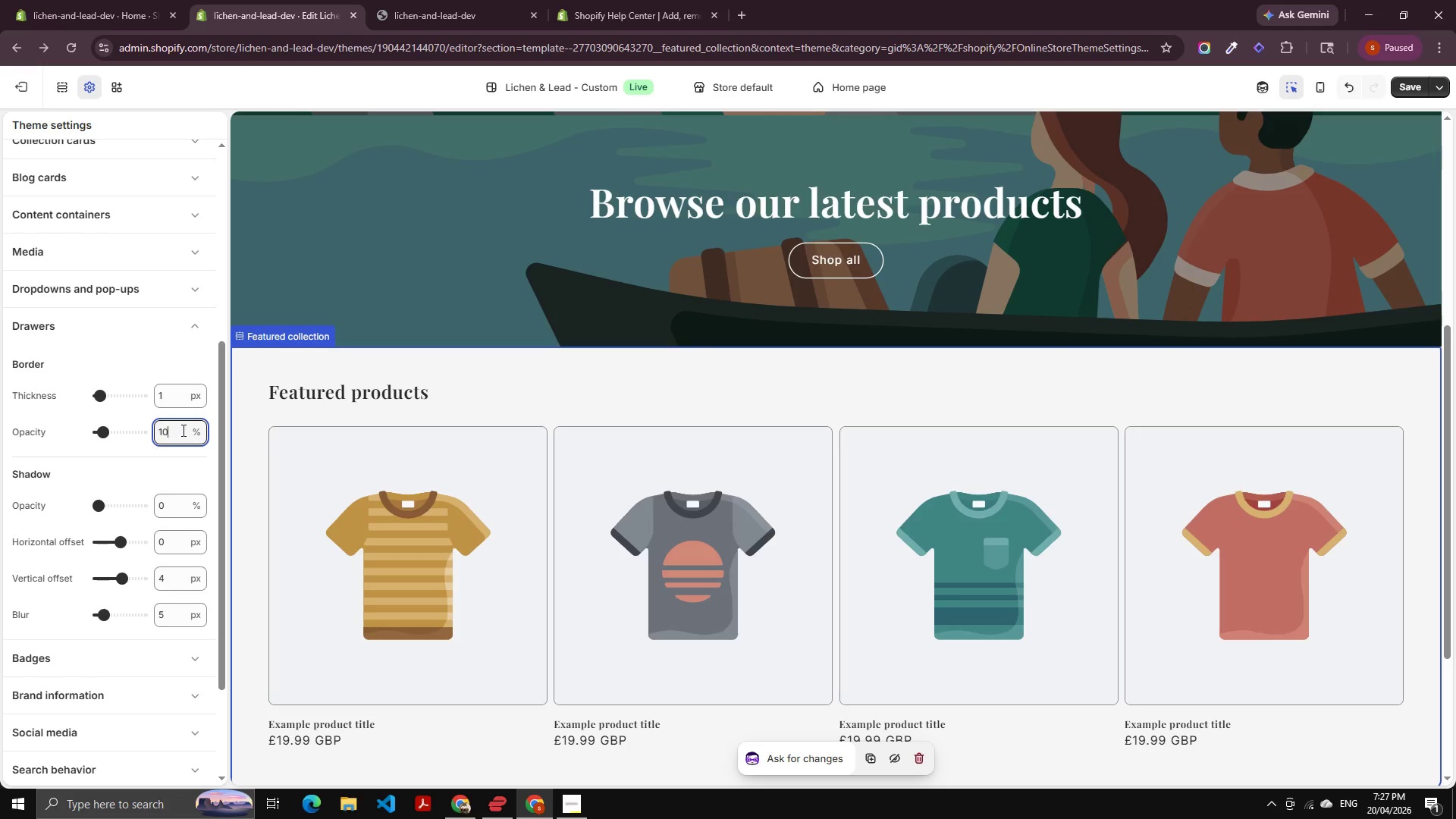 
key(ArrowUp)
 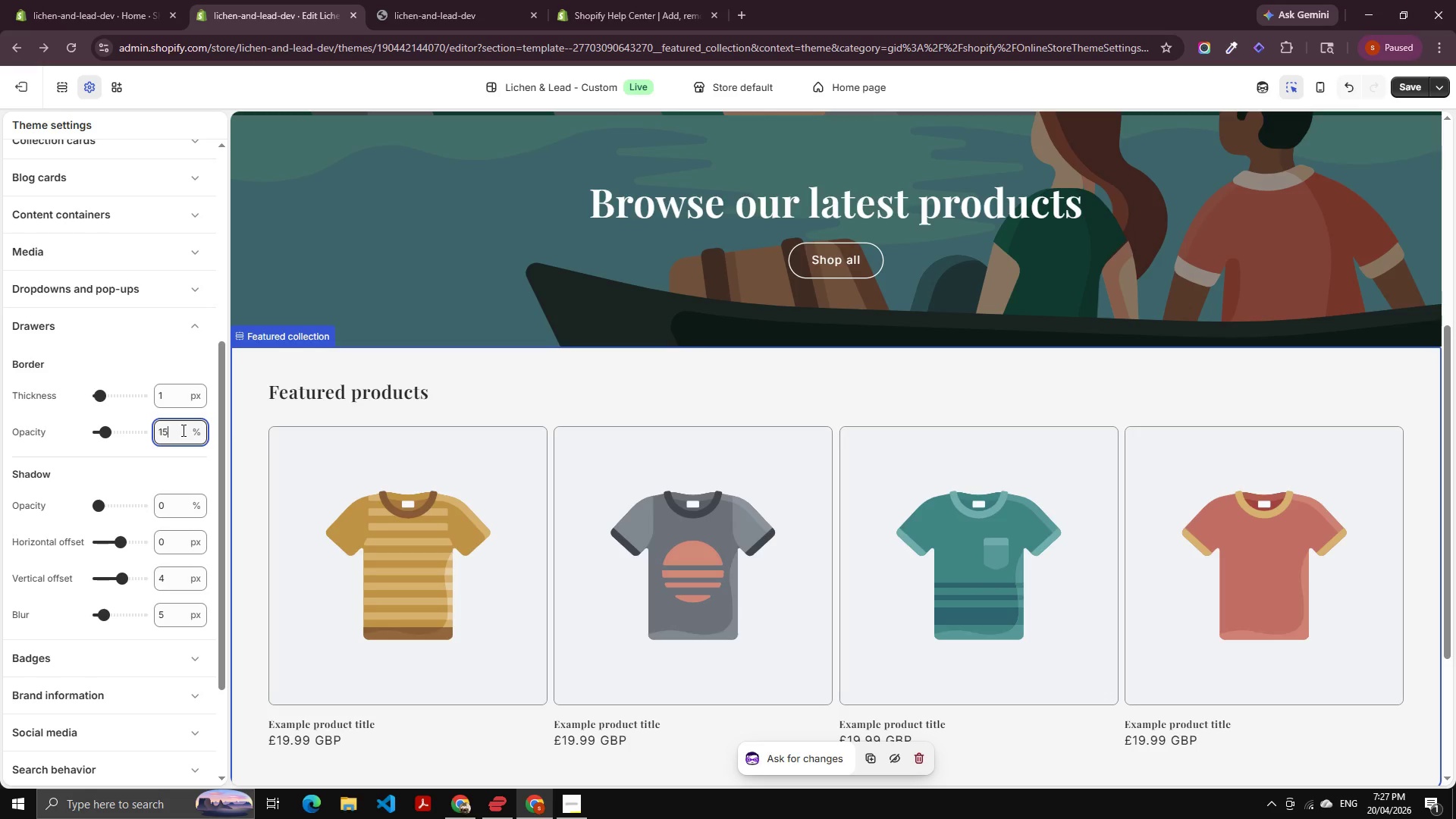 
key(ArrowUp)
 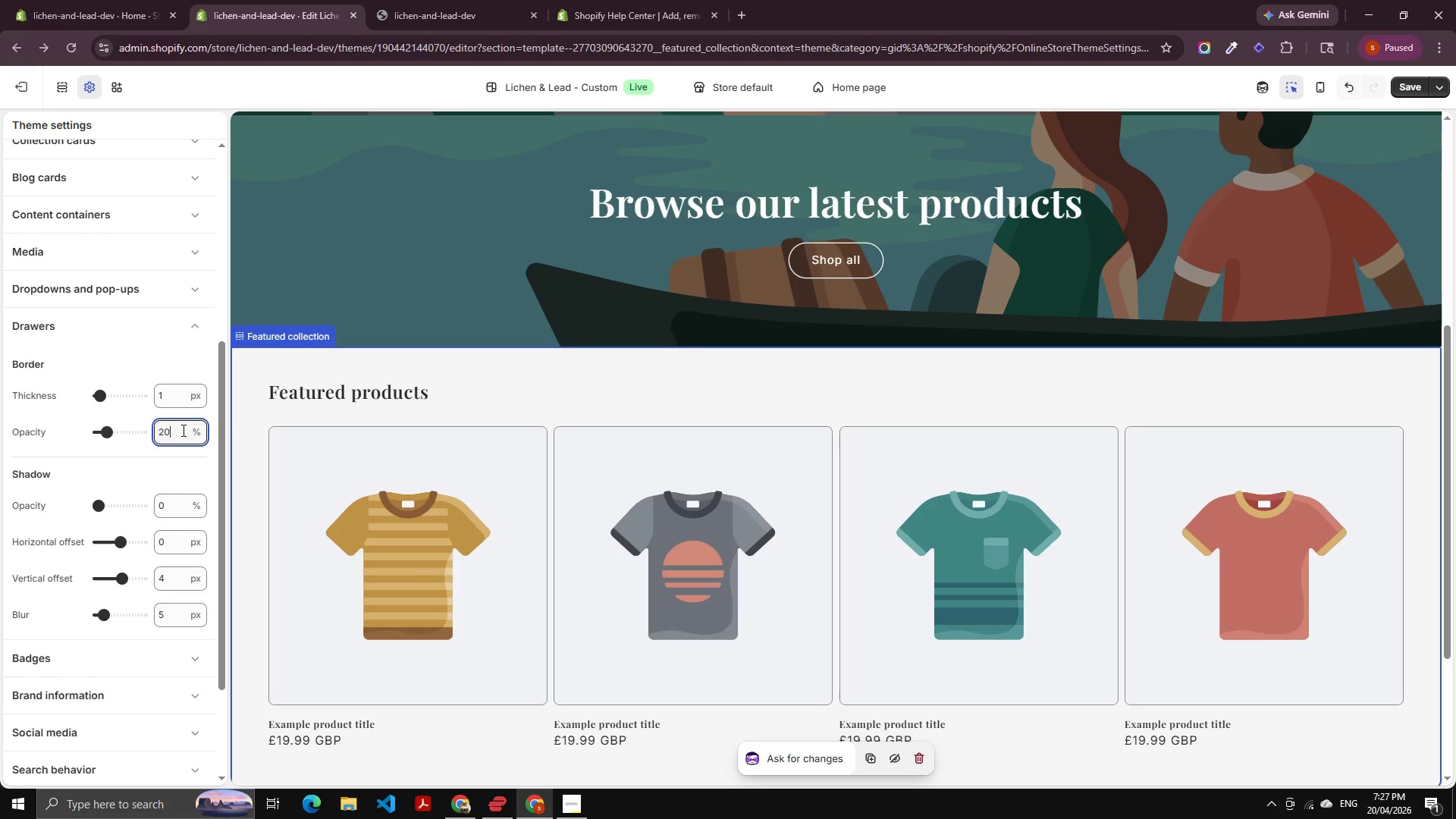 
key(ArrowUp)
 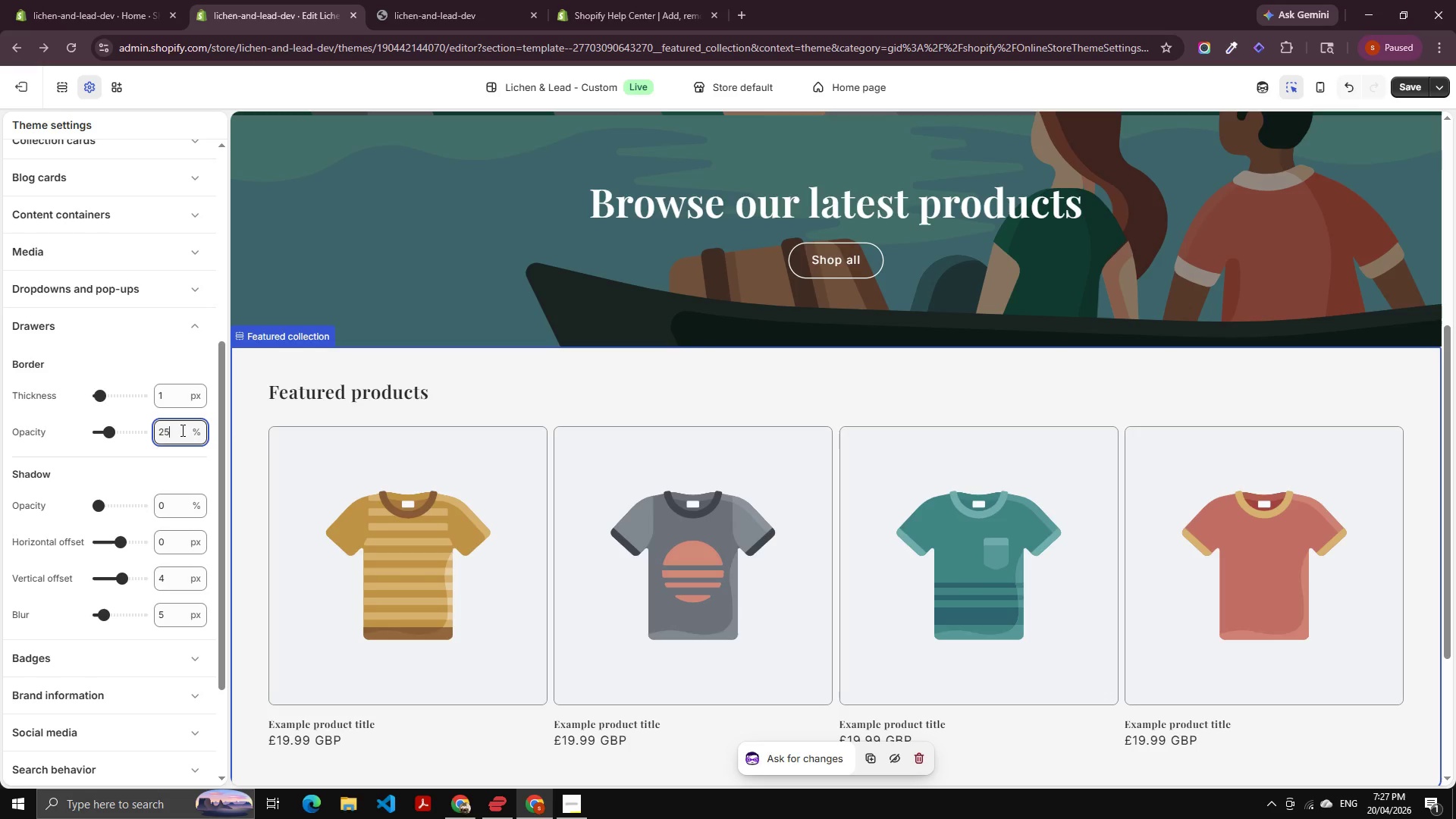 
key(ArrowUp)
 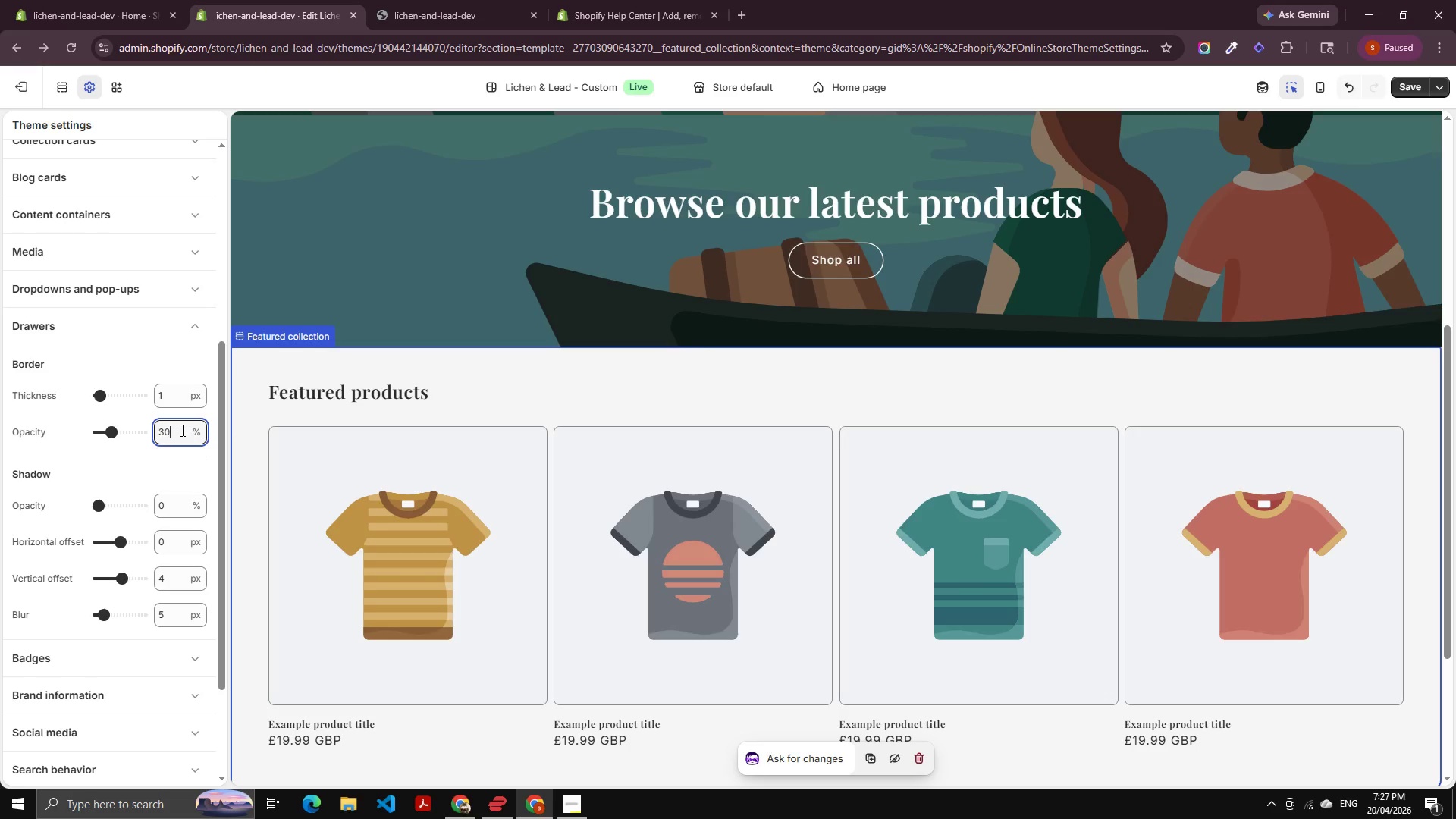 
key(ArrowUp)
 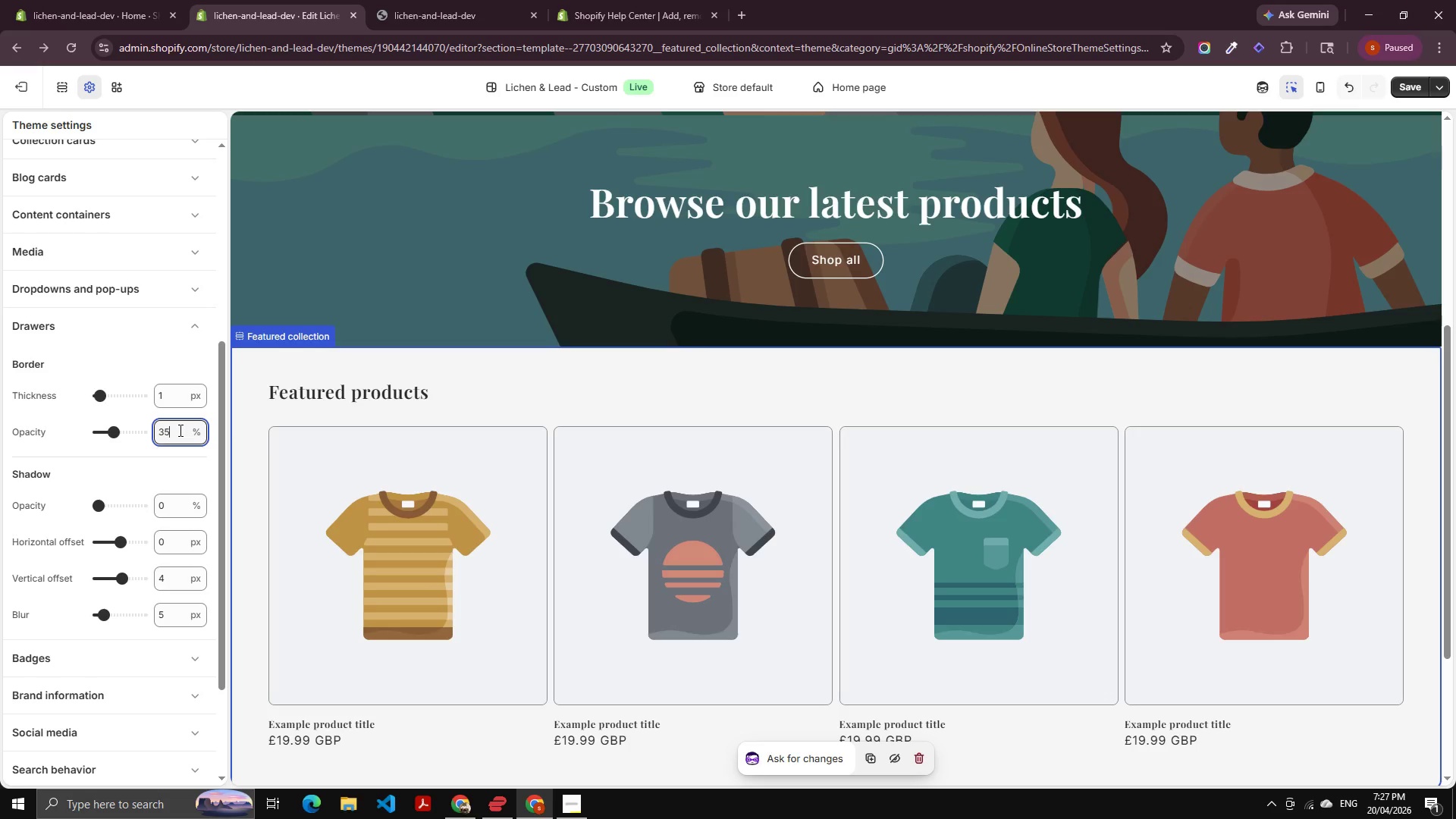 
key(ArrowUp)
 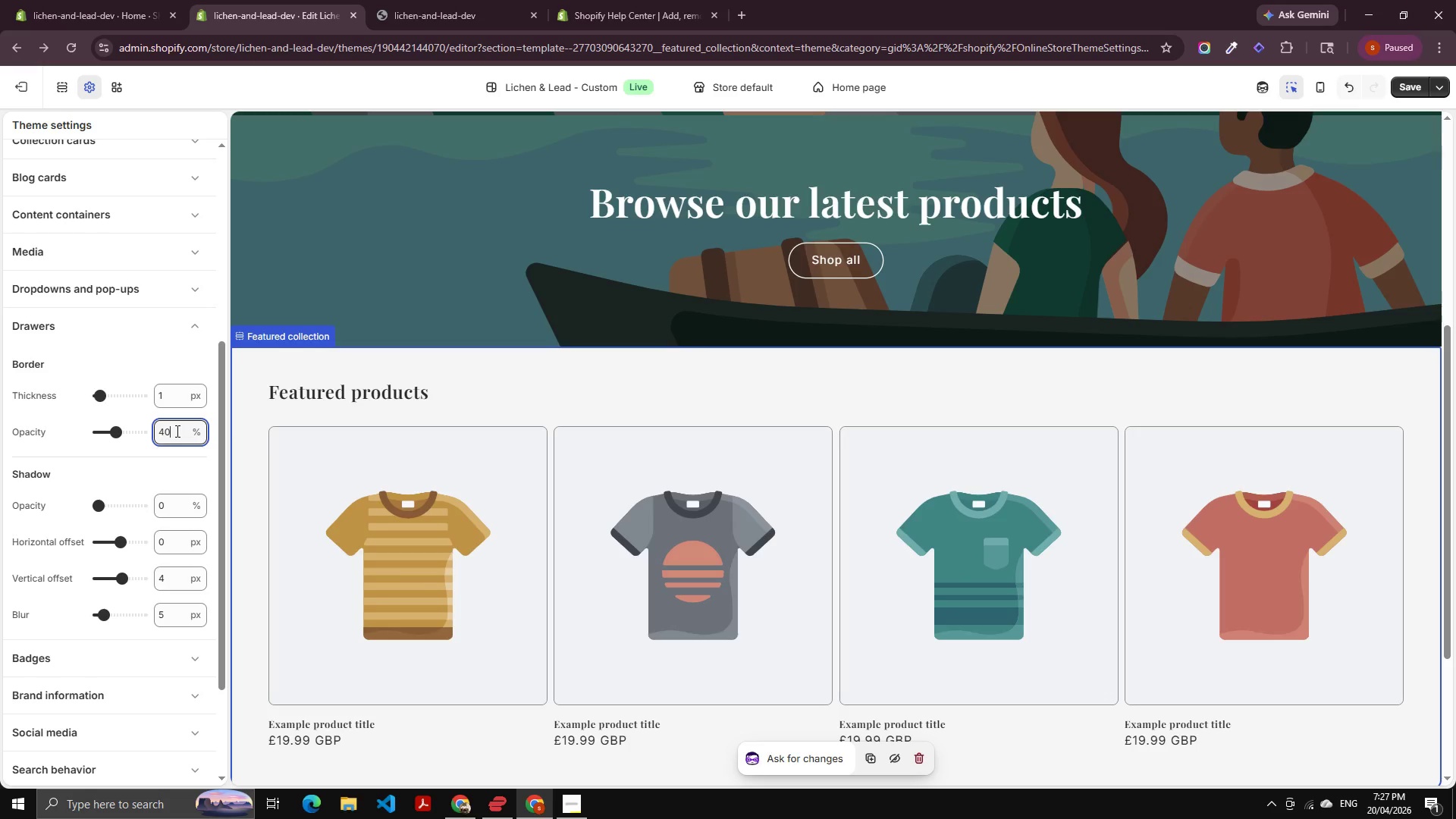 
key(ArrowUp)
 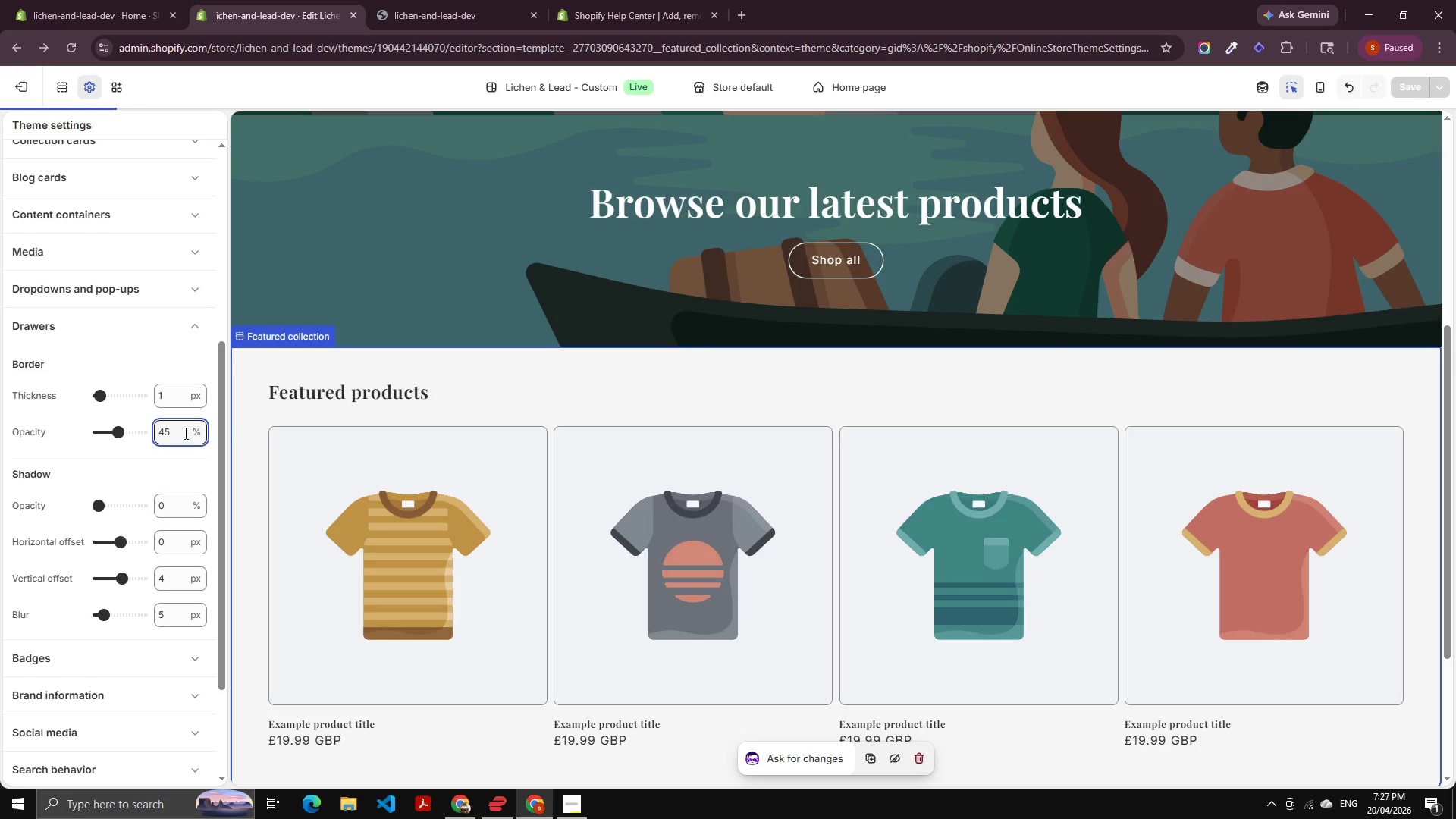 
scroll: coordinate [174, 491], scroll_direction: down, amount: 2.0
 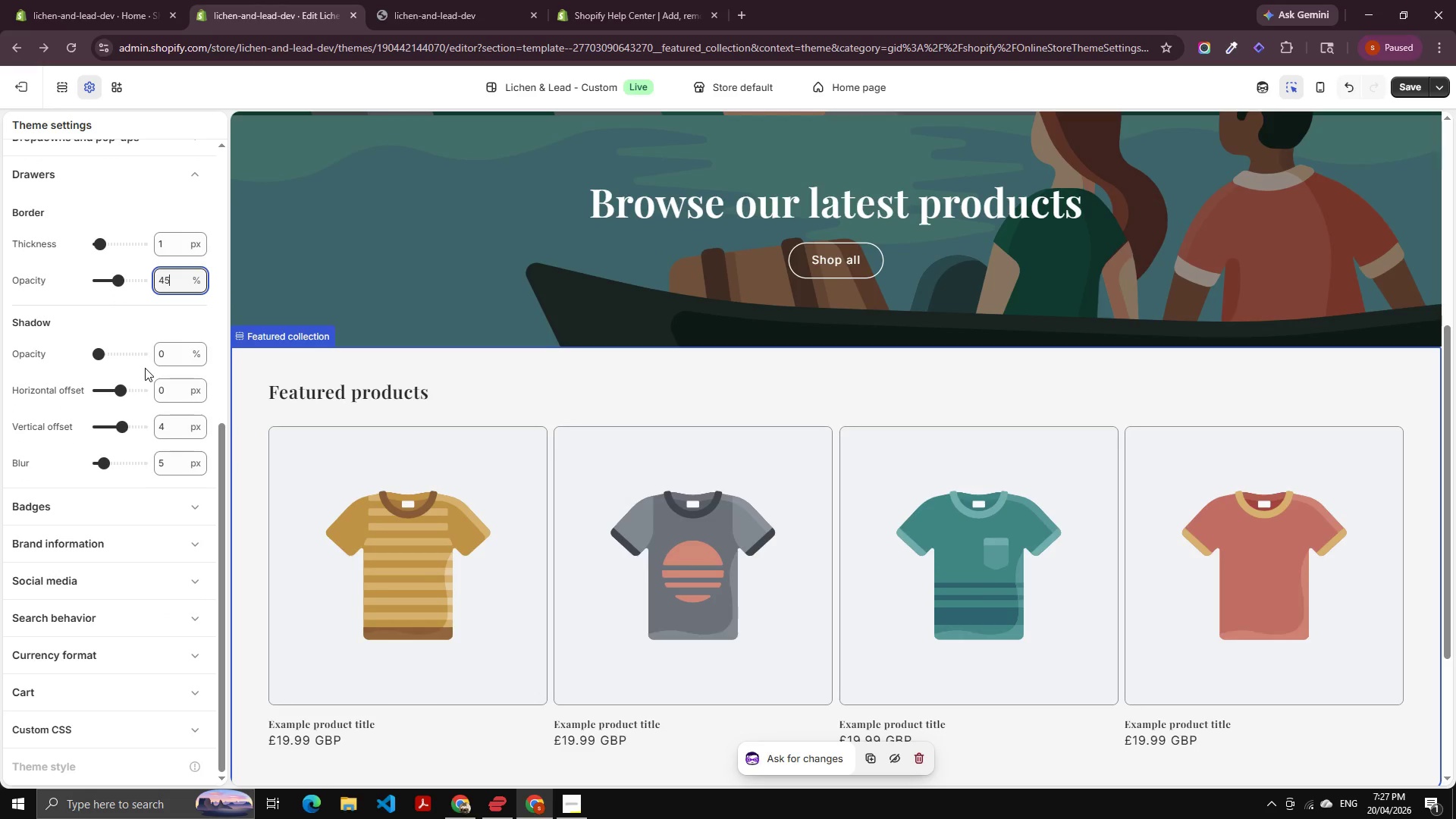 
left_click([177, 352])
 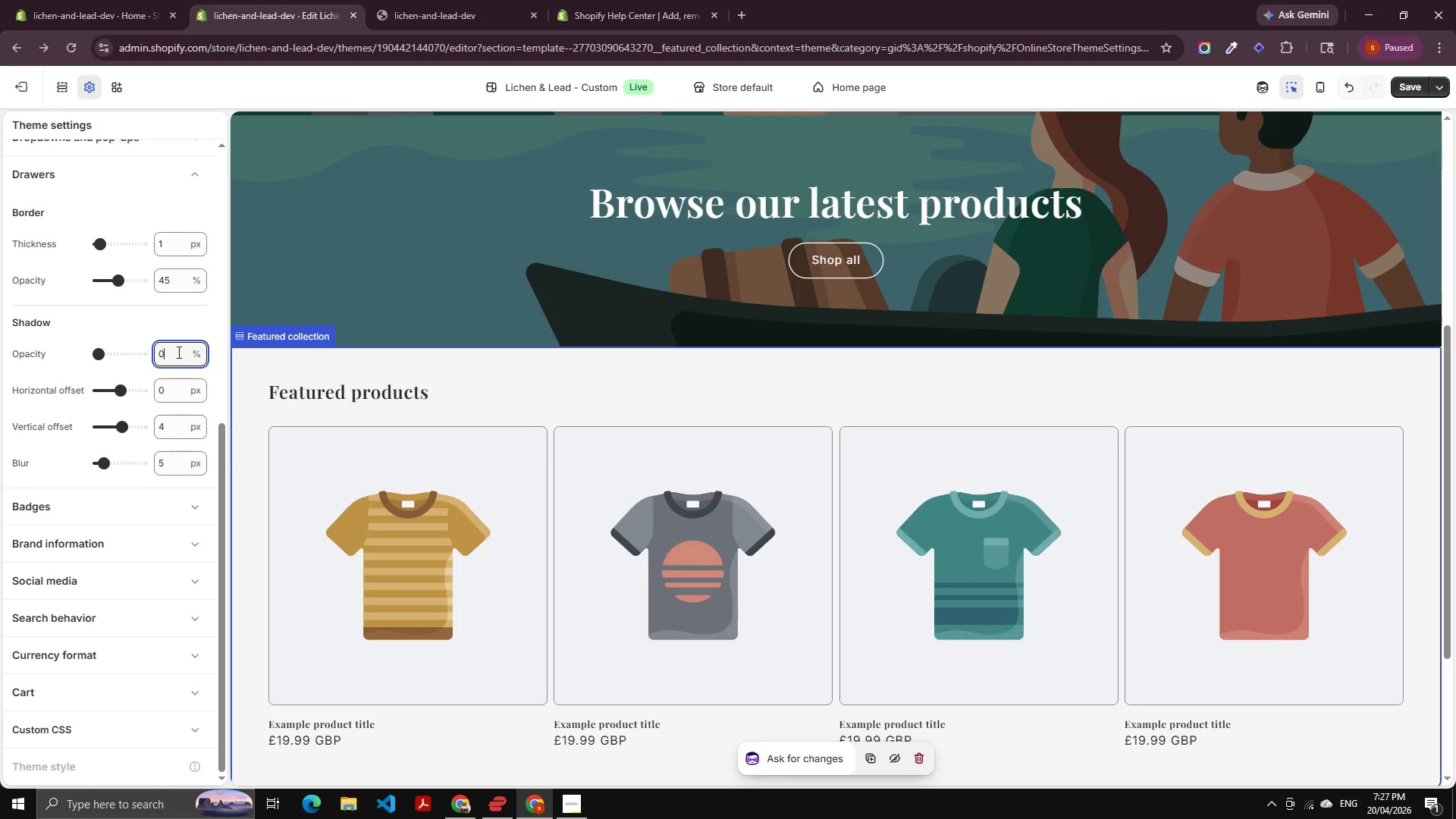 
scroll: coordinate [124, 441], scroll_direction: down, amount: 1.0
 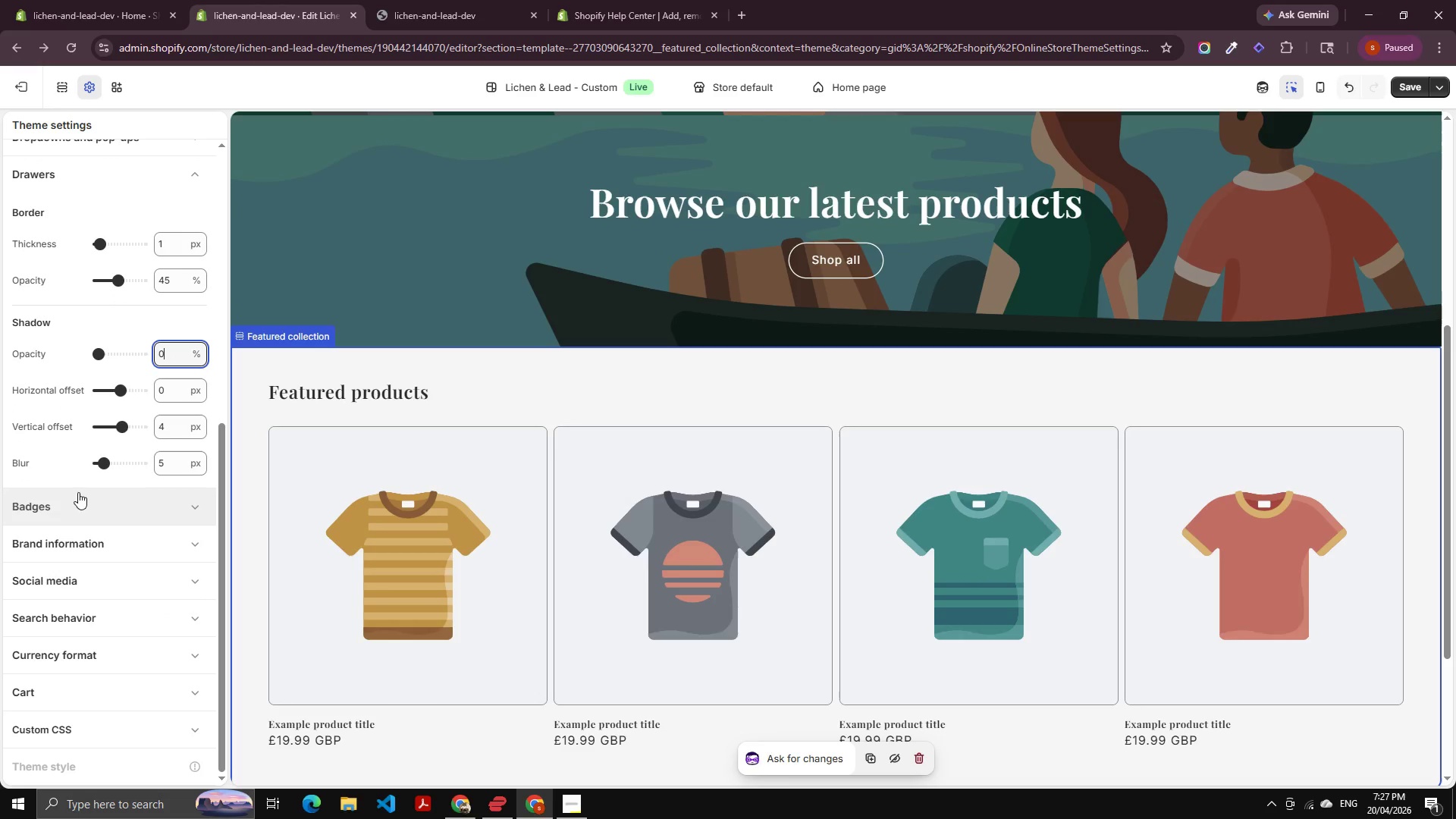 
left_click([72, 502])
 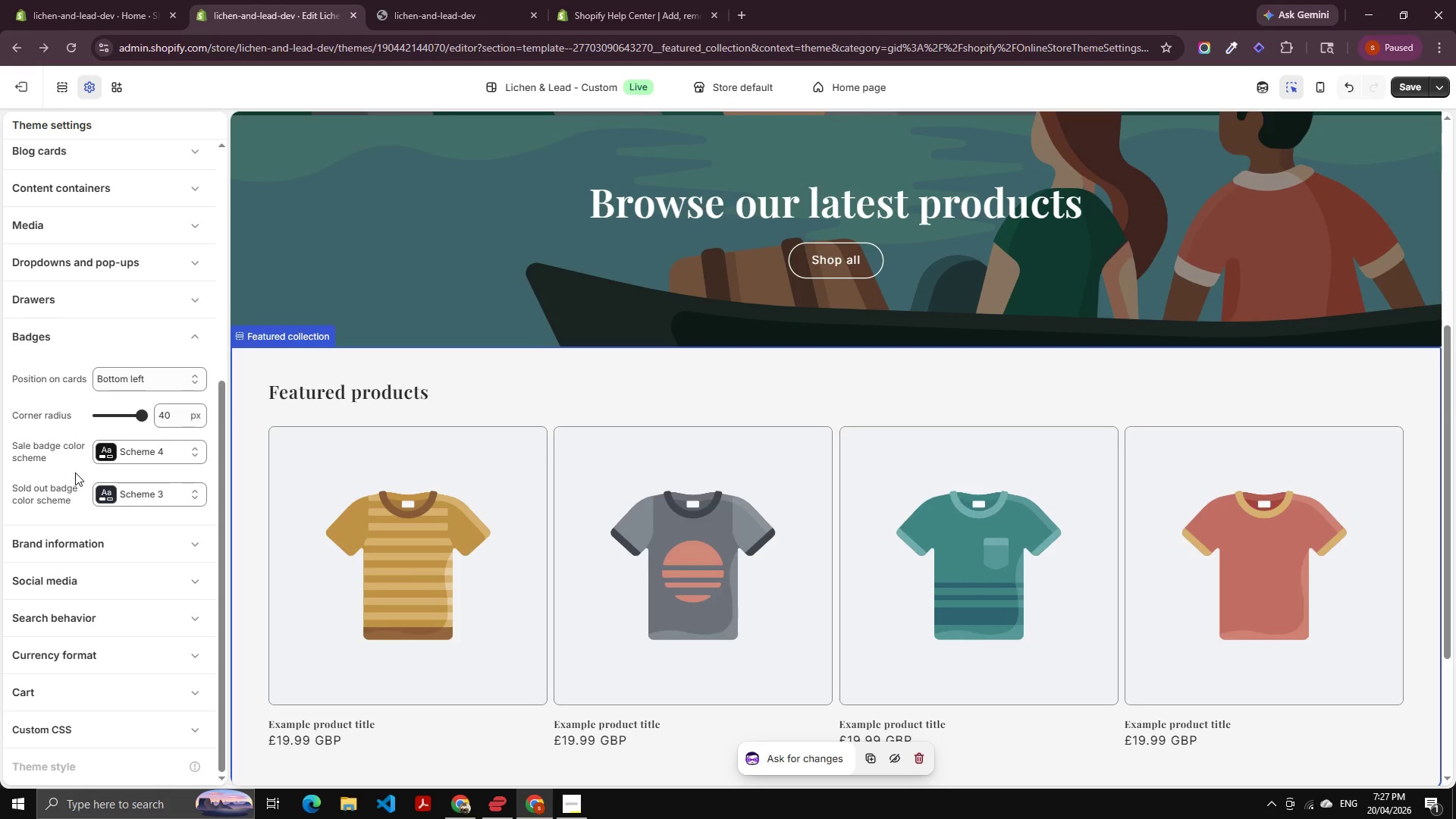 
scroll: coordinate [85, 544], scroll_direction: down, amount: 6.0
 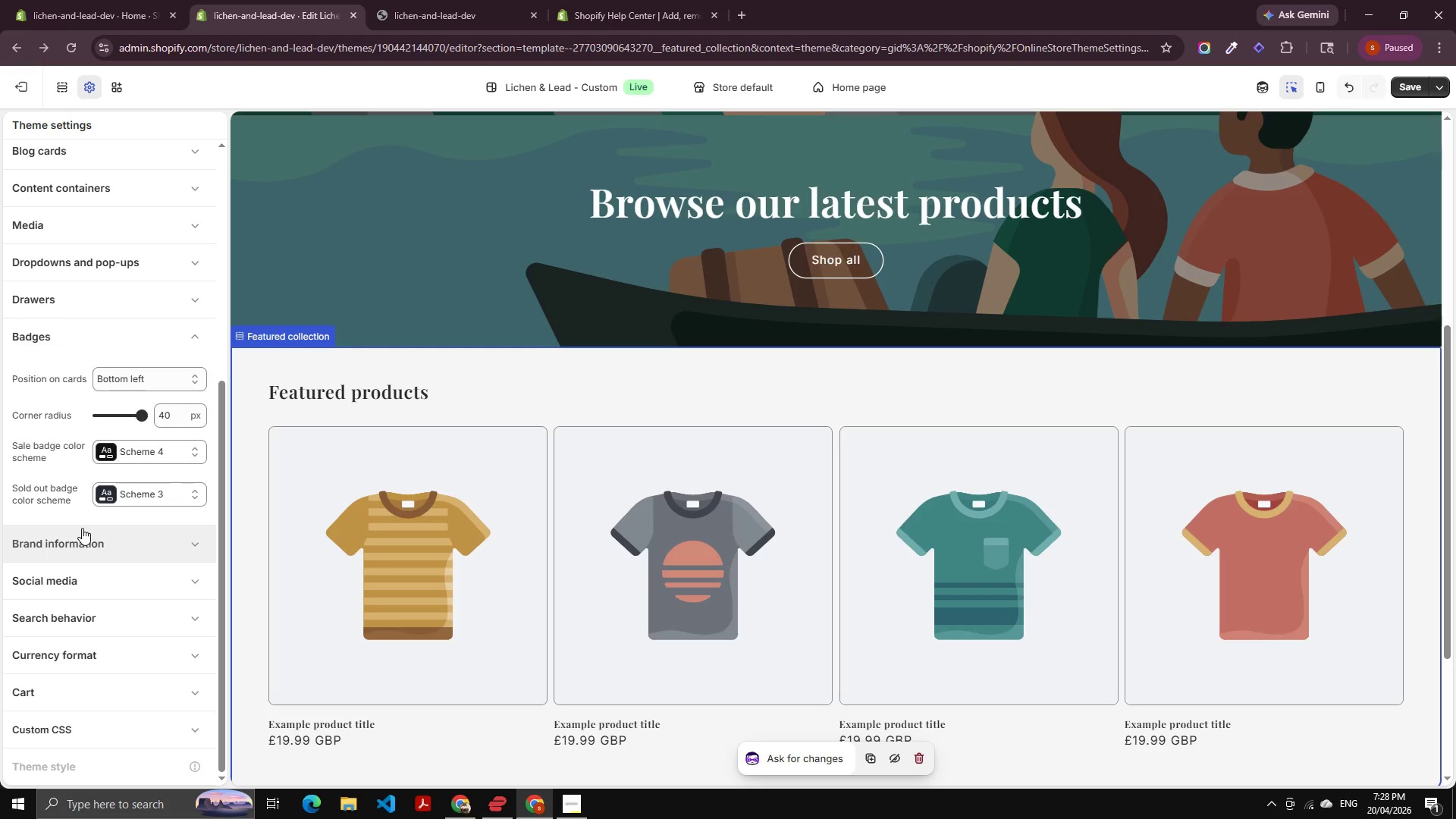 
left_click([82, 528])
 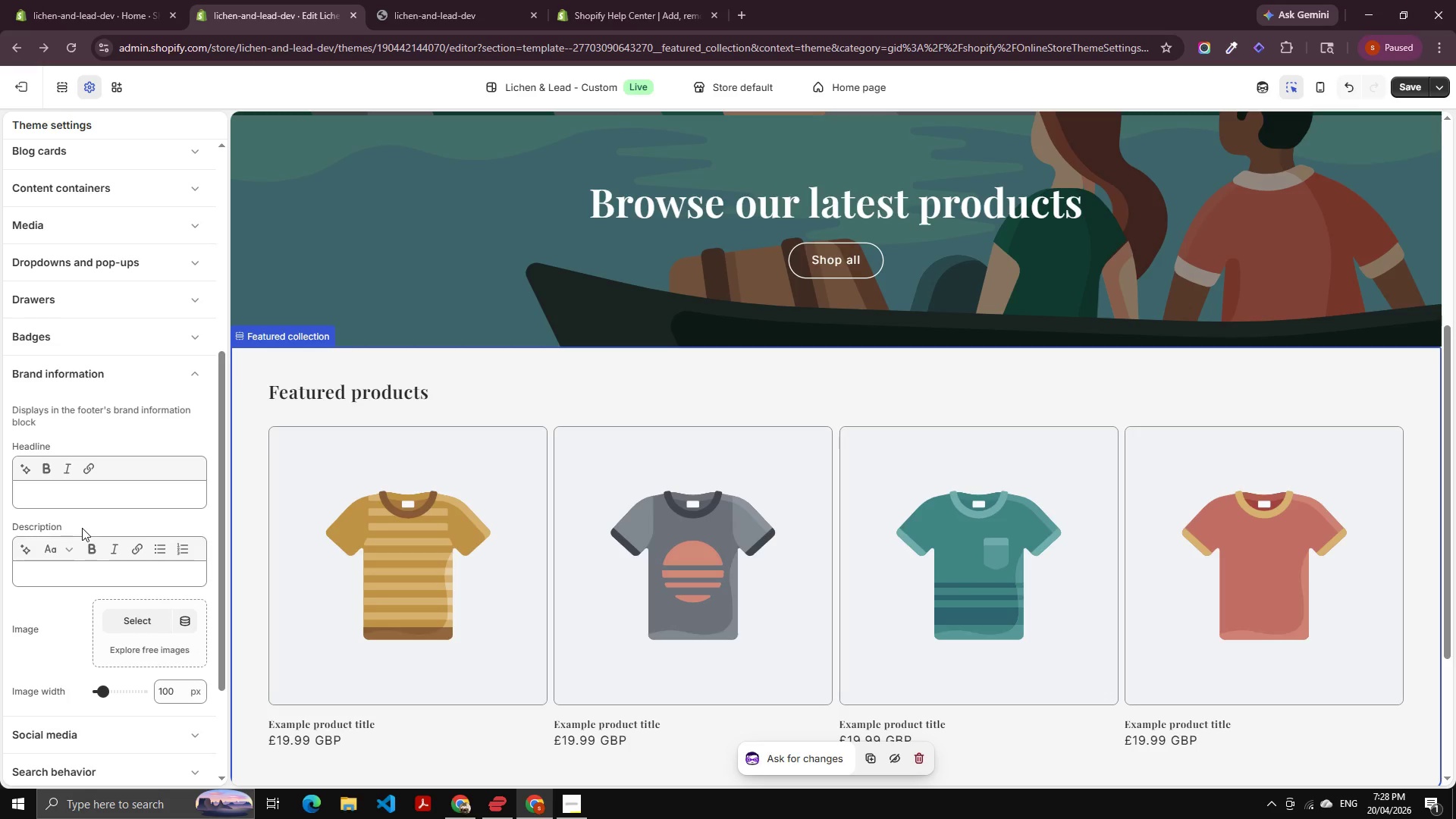 
scroll: coordinate [81, 527], scroll_direction: down, amount: 2.0
 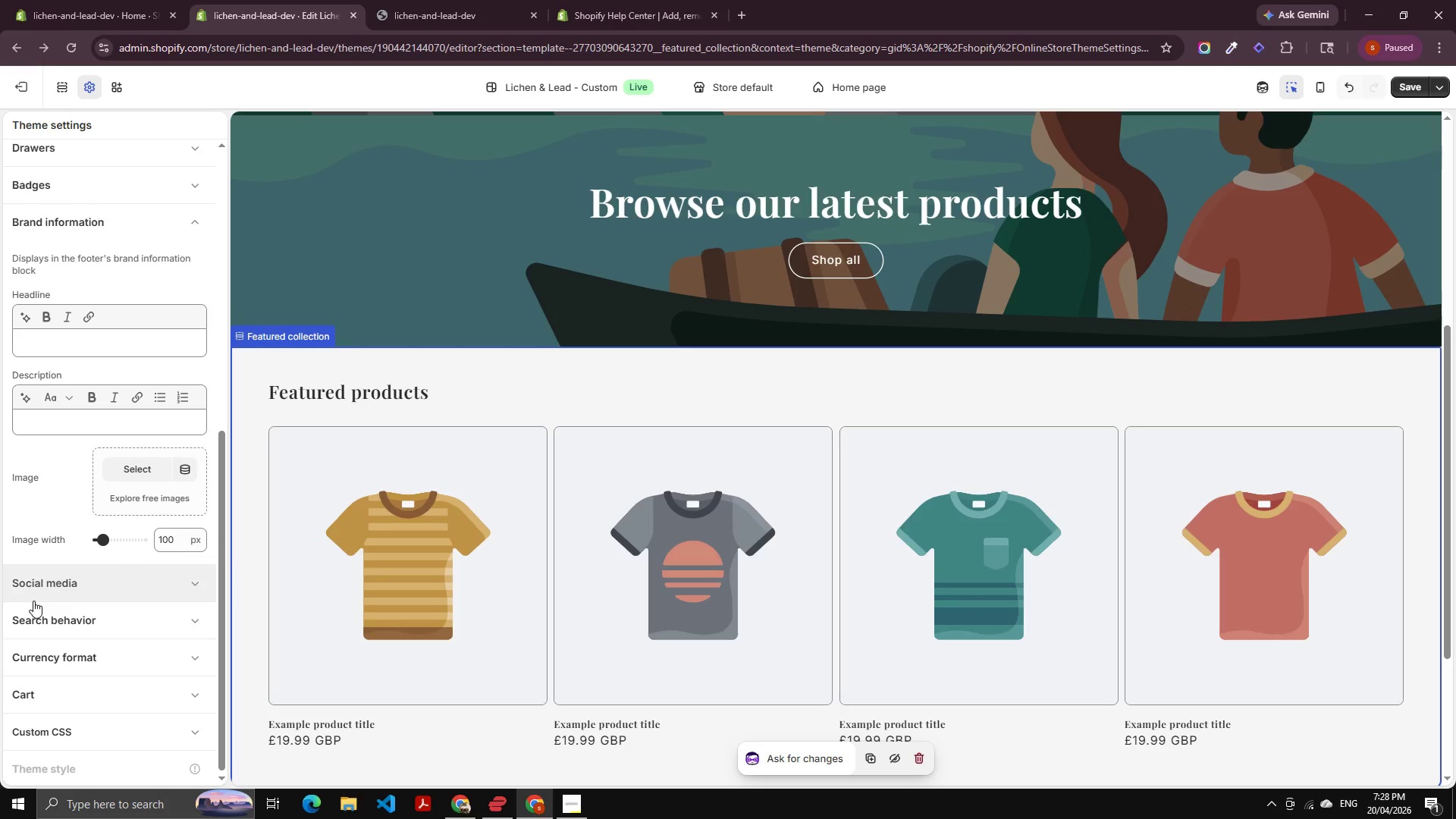 
left_click([55, 595])
 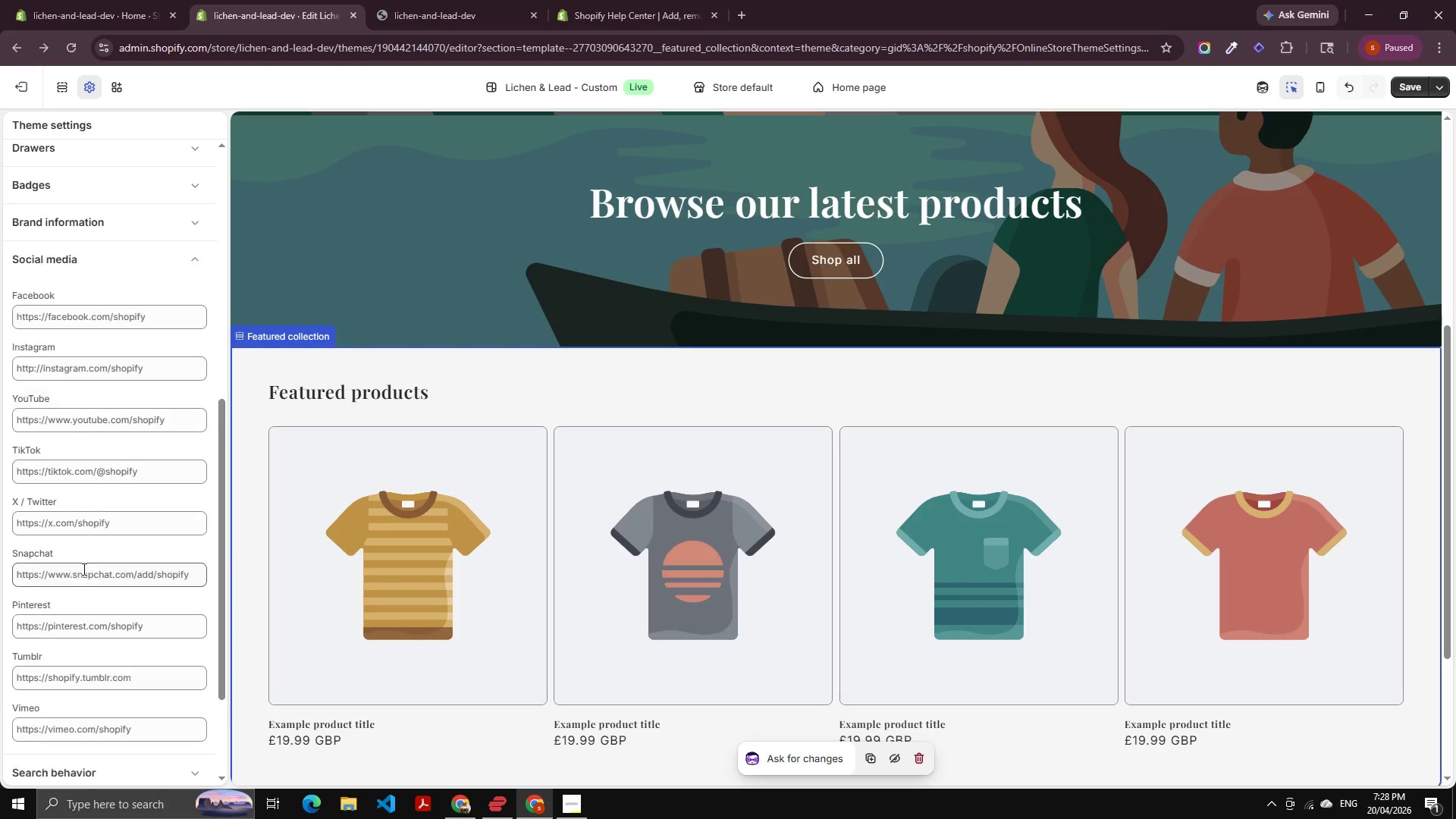 
left_click([51, 620])
 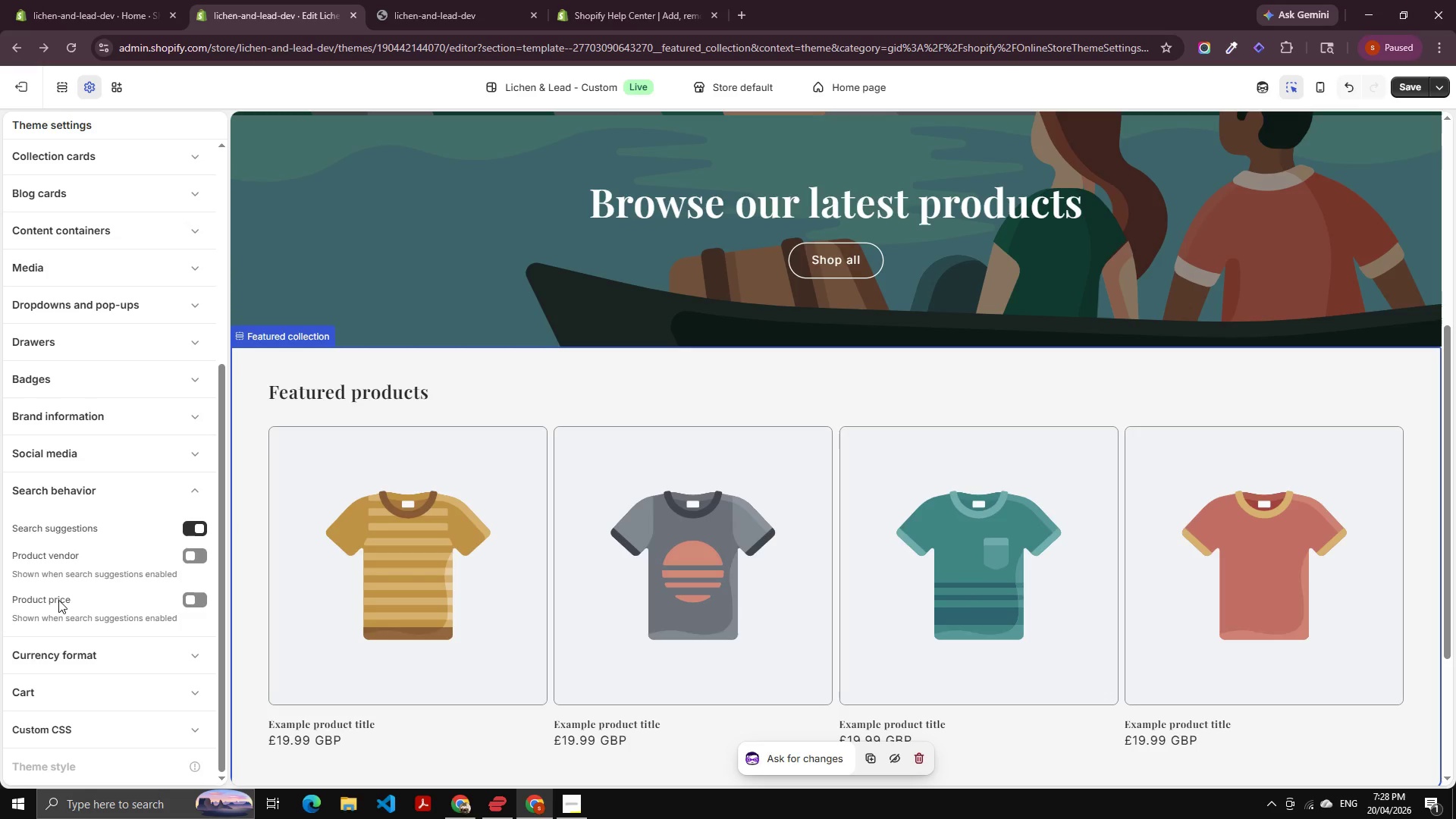 
scroll: coordinate [91, 638], scroll_direction: down, amount: 20.0
 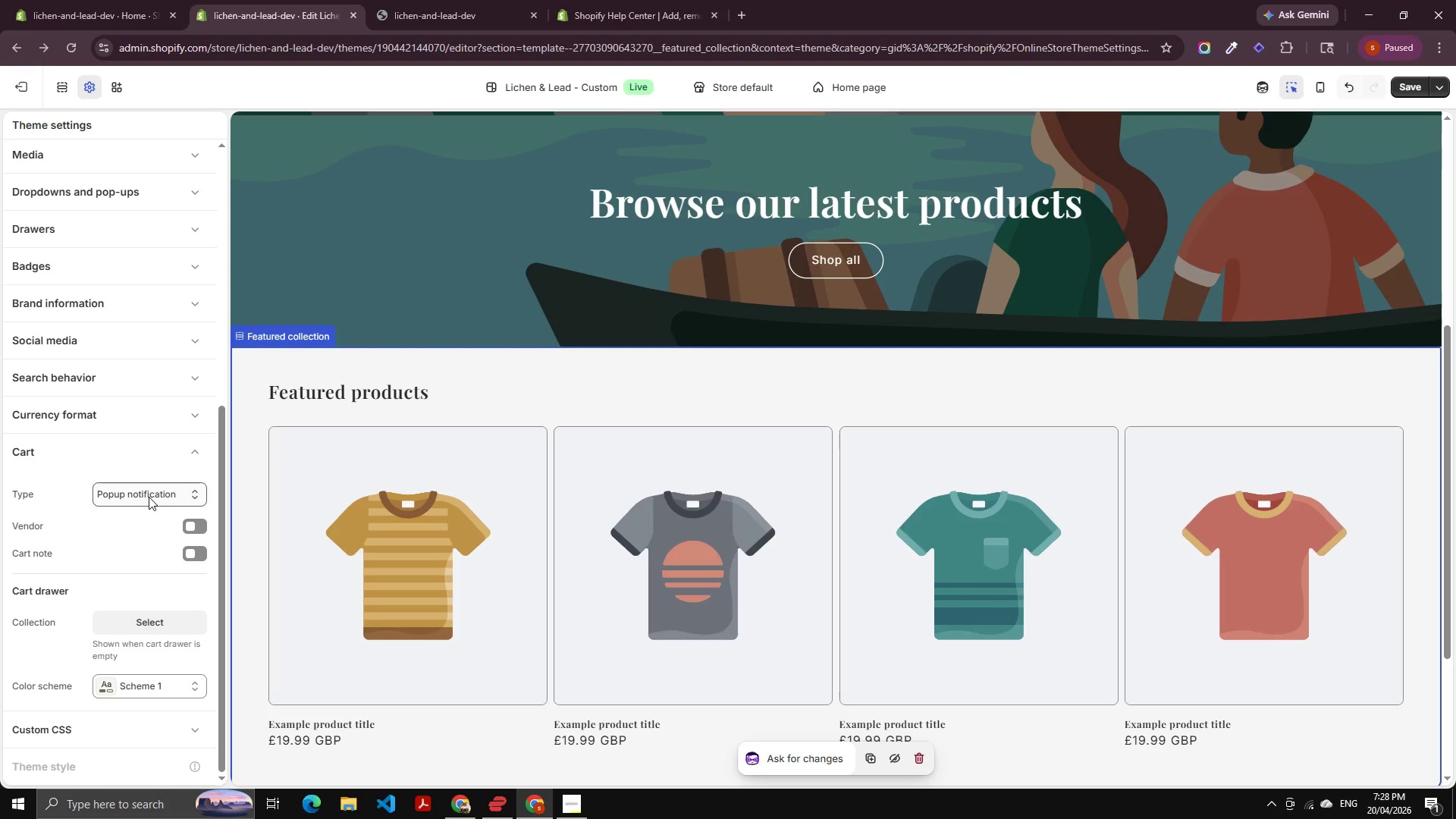 
left_click([149, 497])
 